 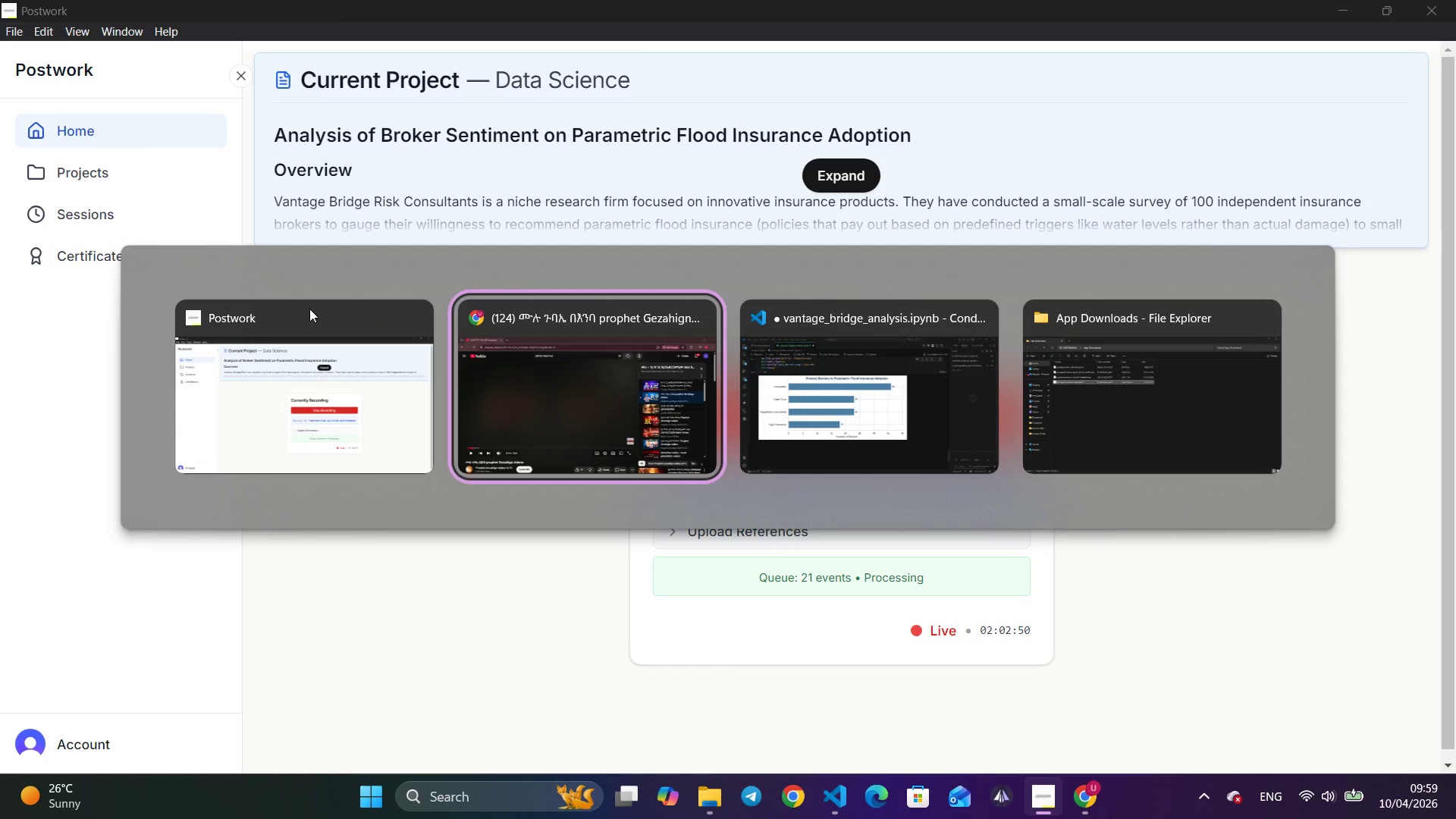 
key(Alt+Tab)
 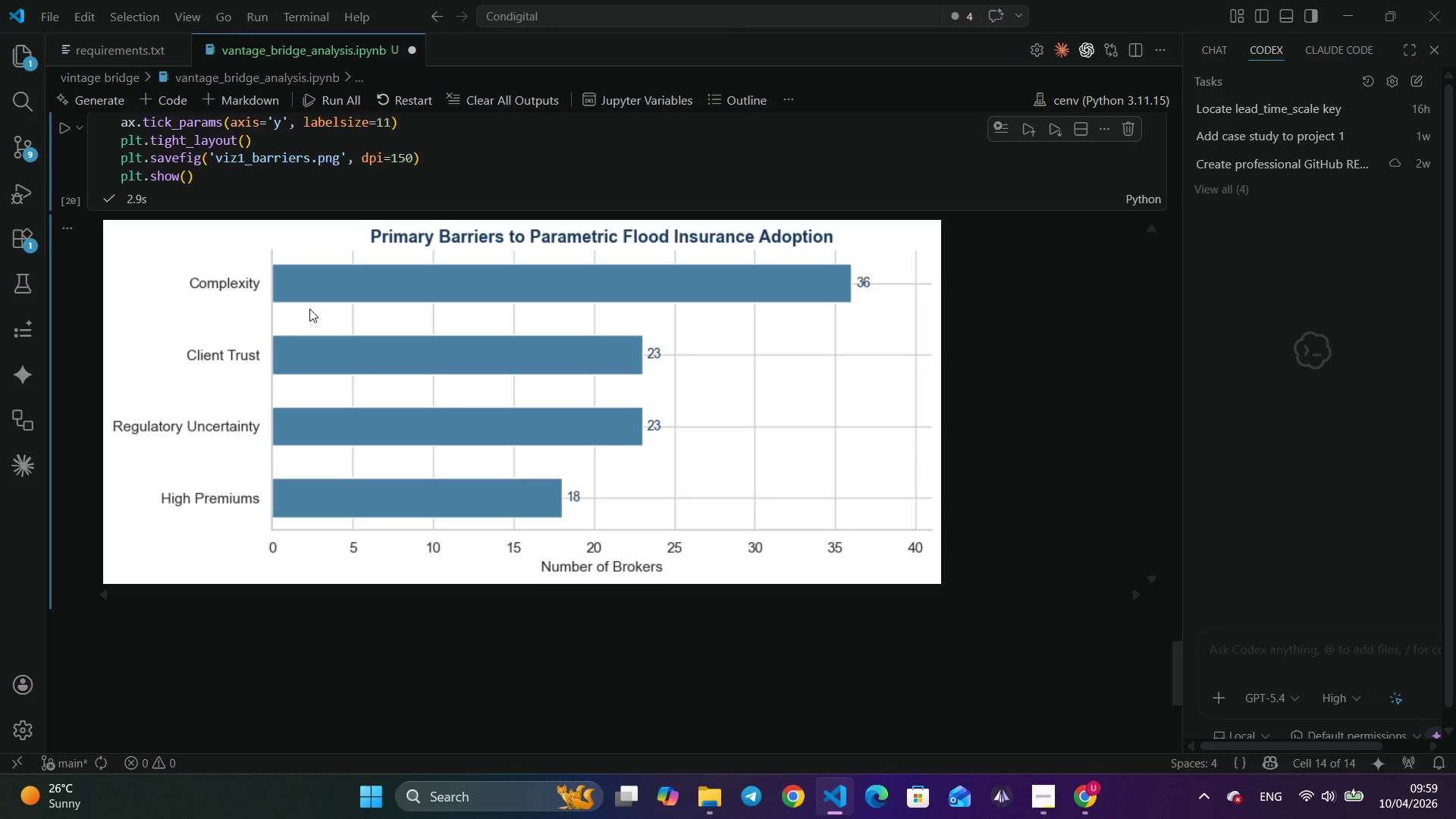 
wait(58.5)
 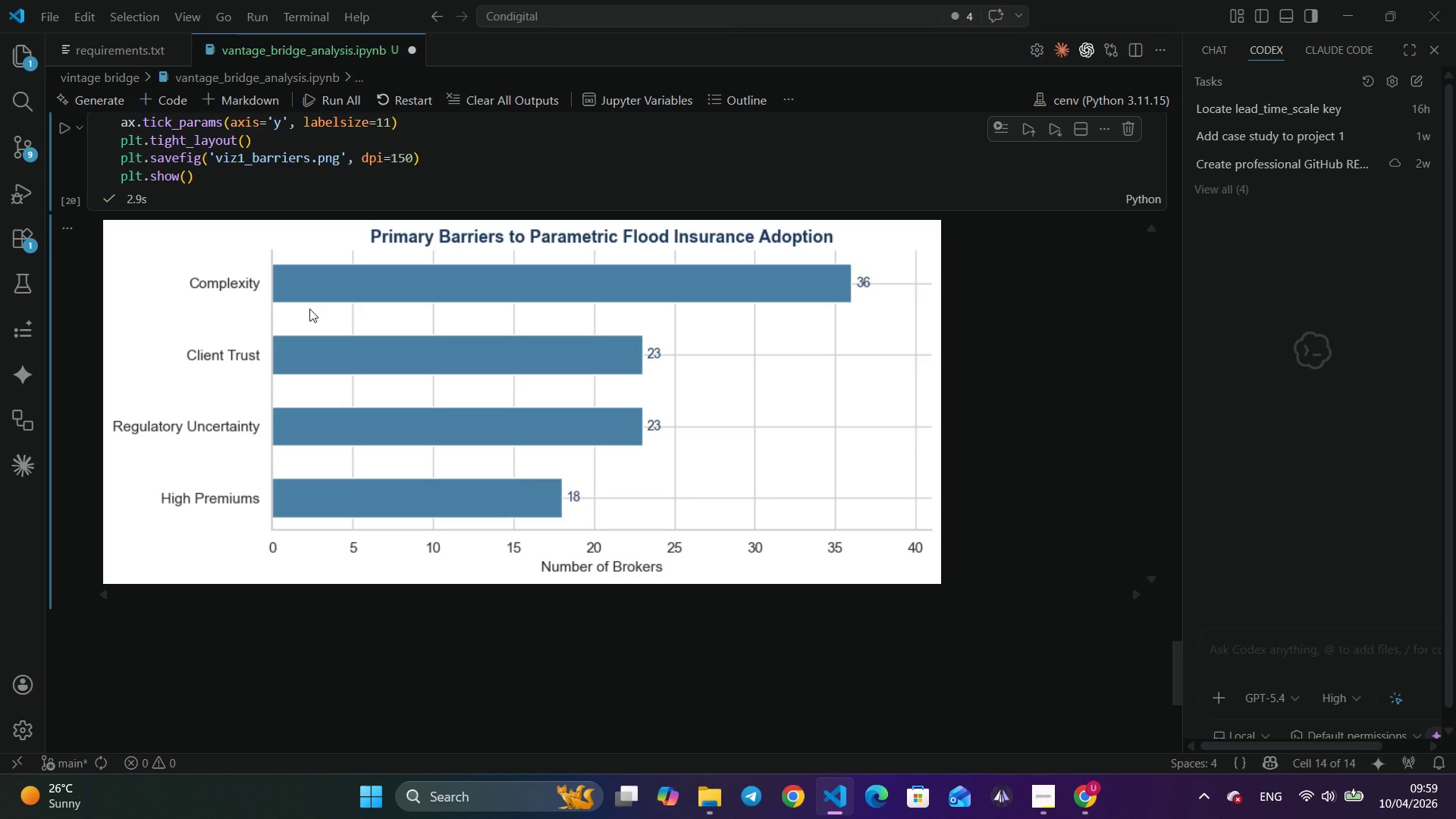 
scroll: coordinate [623, 369], scroll_direction: down, amount: 6.0
 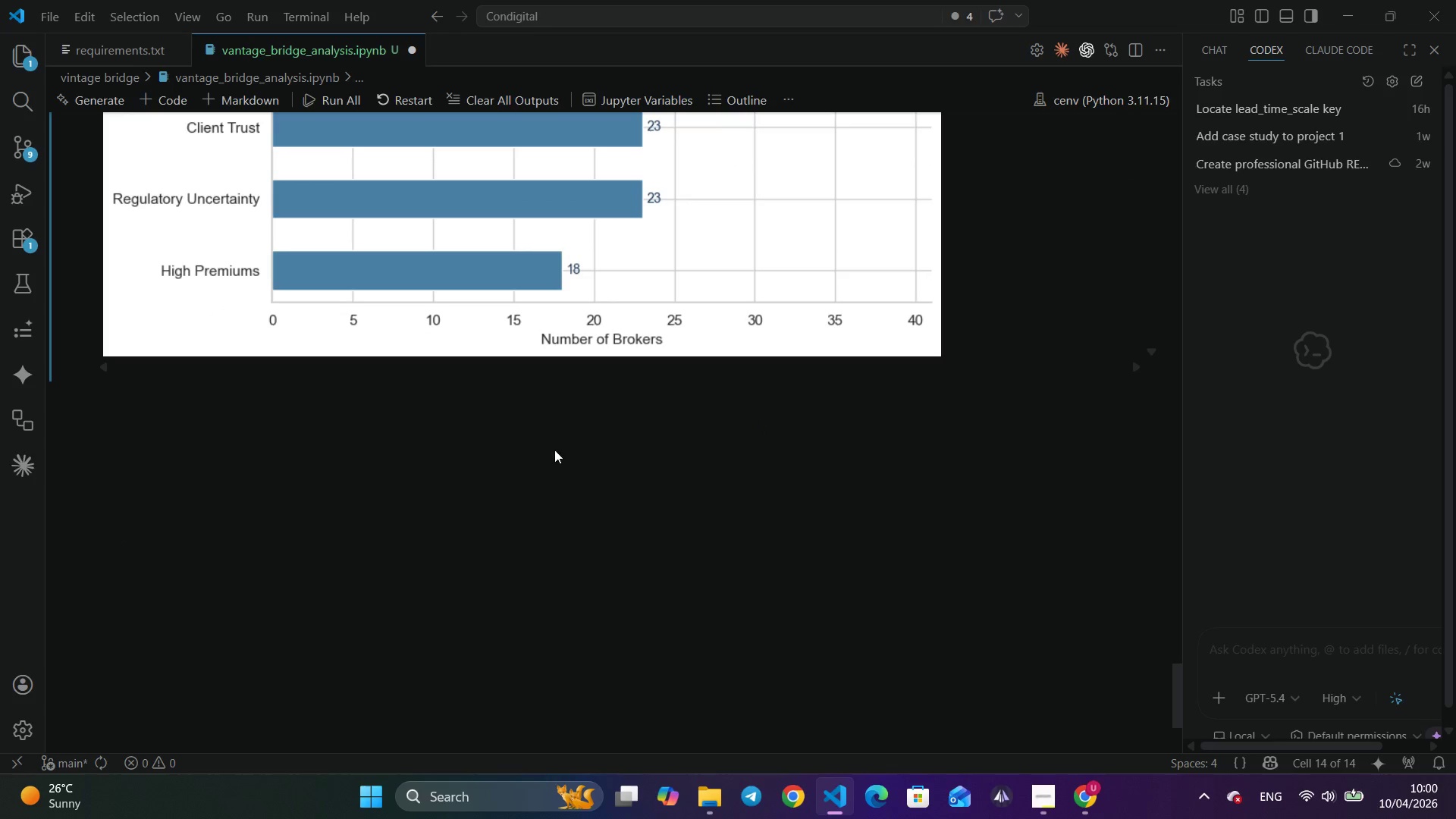 
scroll: coordinate [554, 450], scroll_direction: up, amount: 3.0
 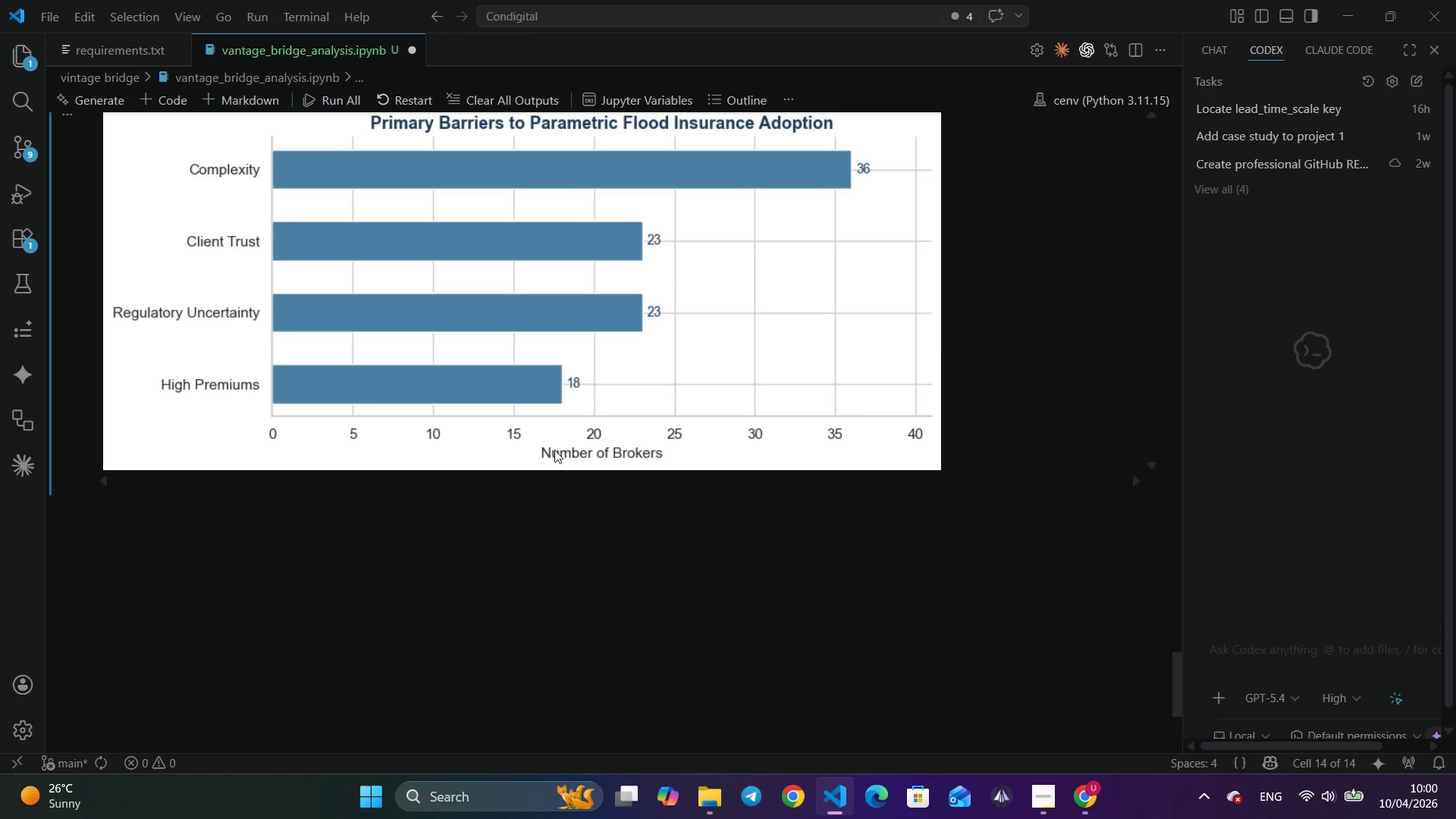 
wait(16.14)
 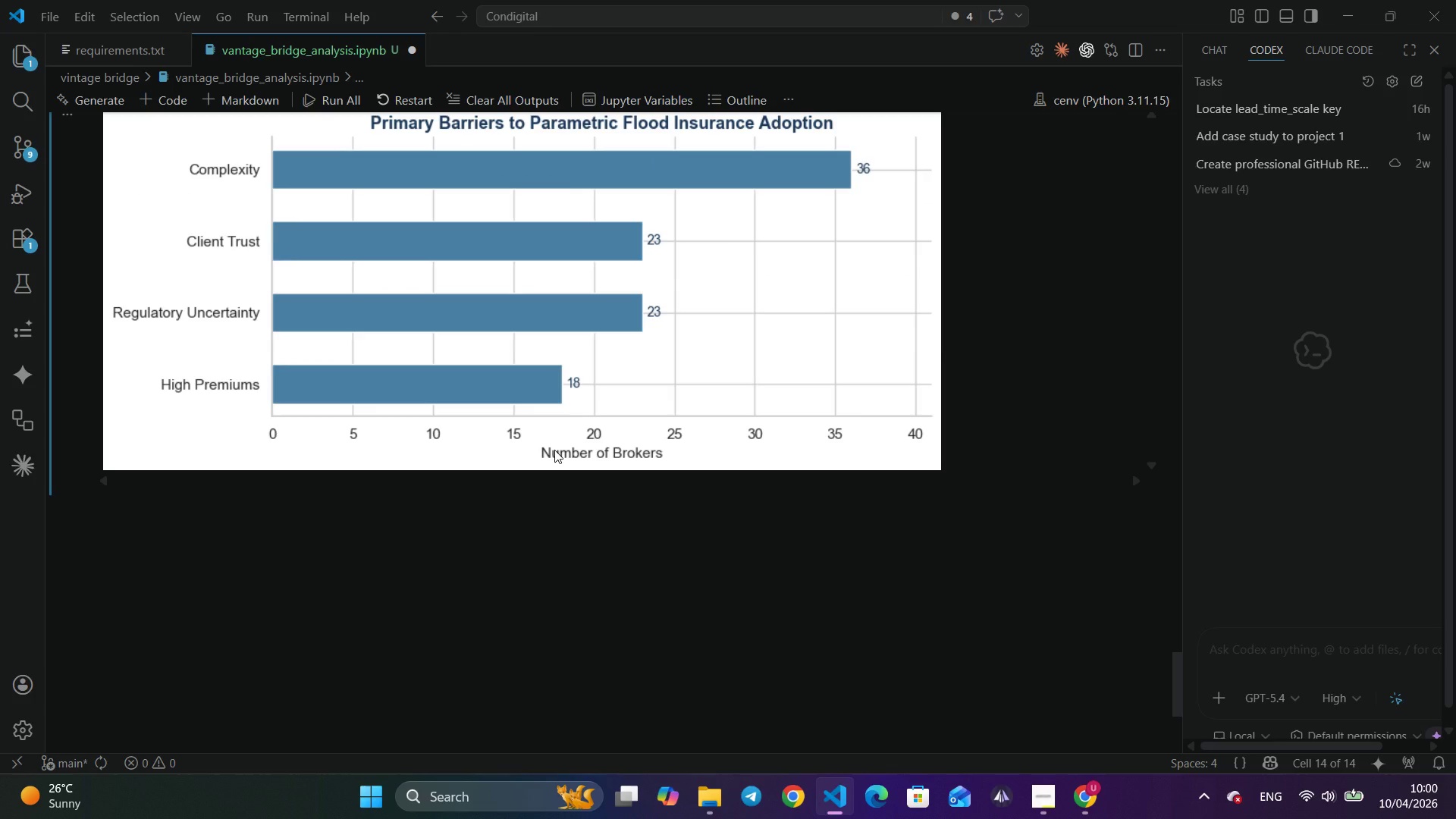 
scroll: coordinate [554, 450], scroll_direction: down, amount: 1.0
 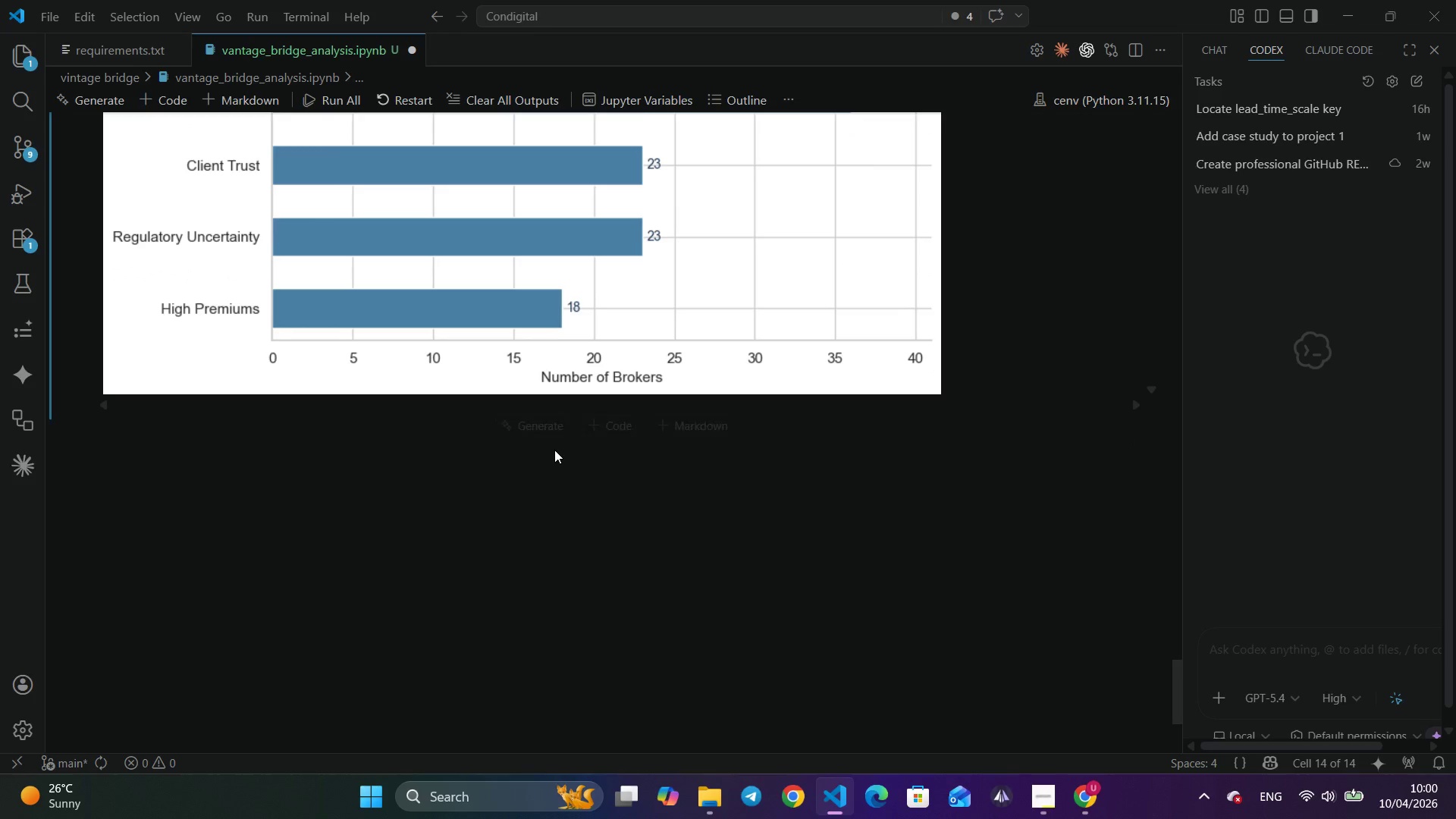 
scroll: coordinate [554, 450], scroll_direction: none, amount: 0.0
 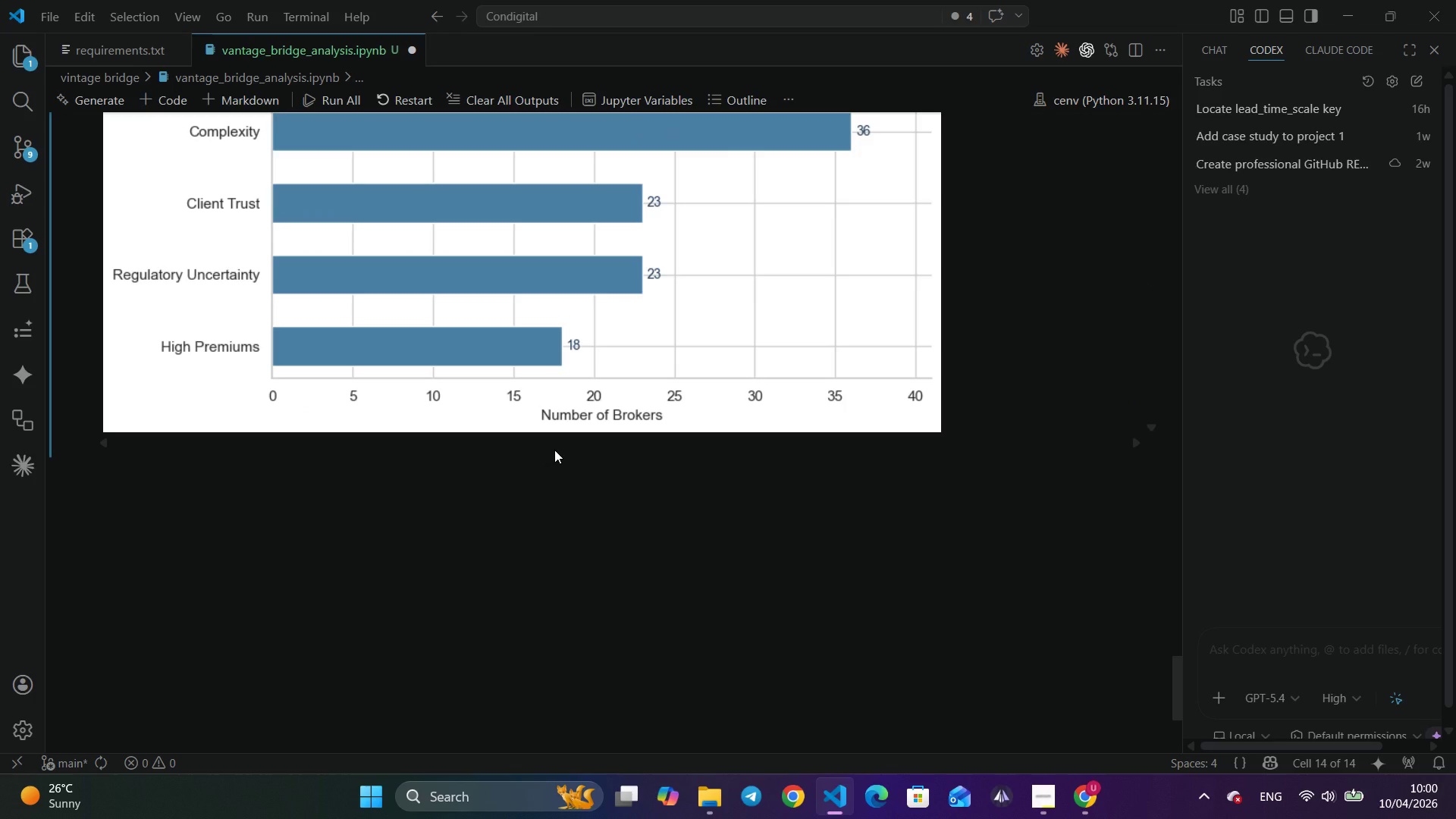 
wait(17.71)
 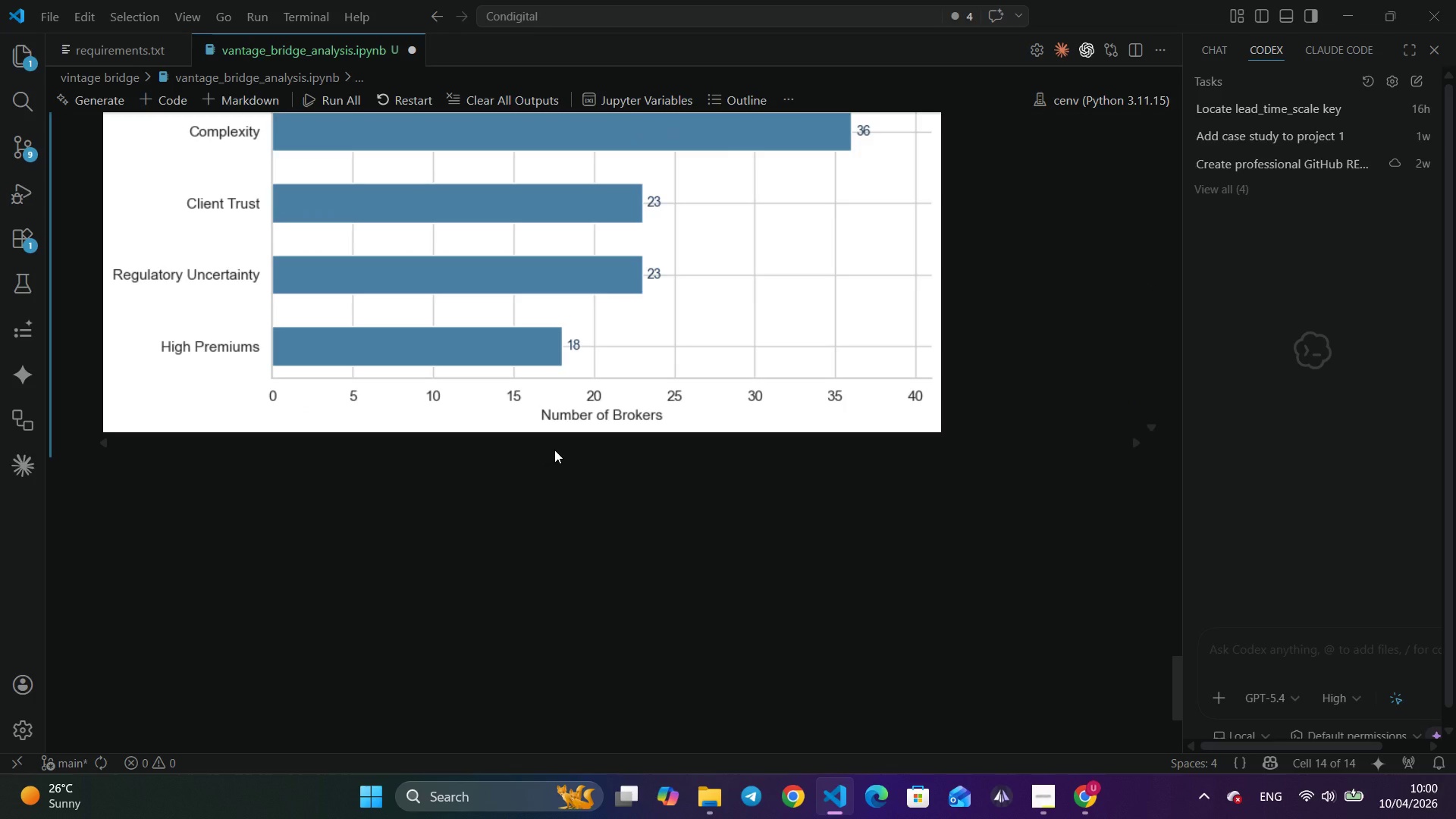 
scroll: coordinate [513, 484], scroll_direction: up, amount: 3.0
 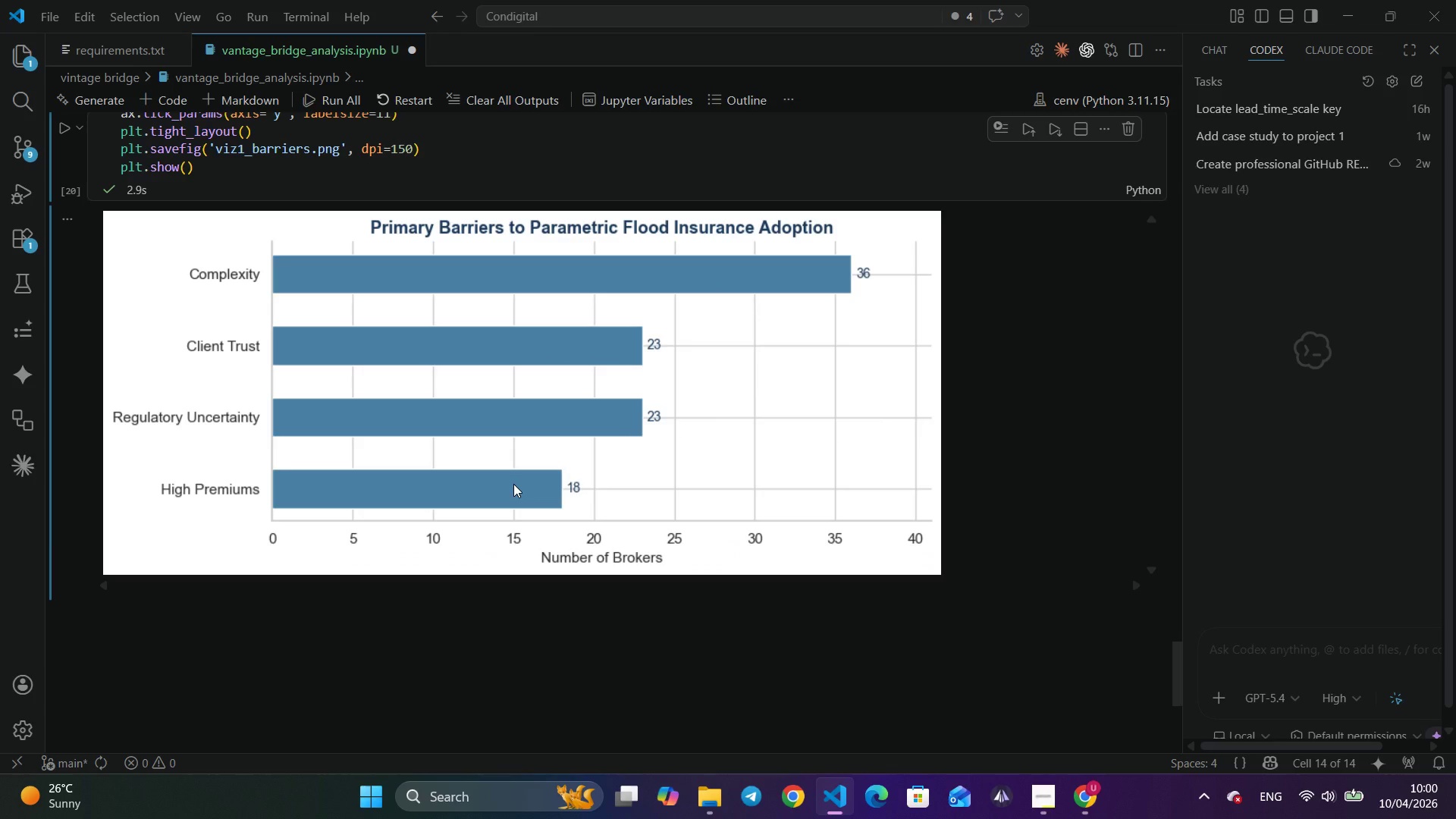 
scroll: coordinate [513, 485], scroll_direction: down, amount: 6.0
 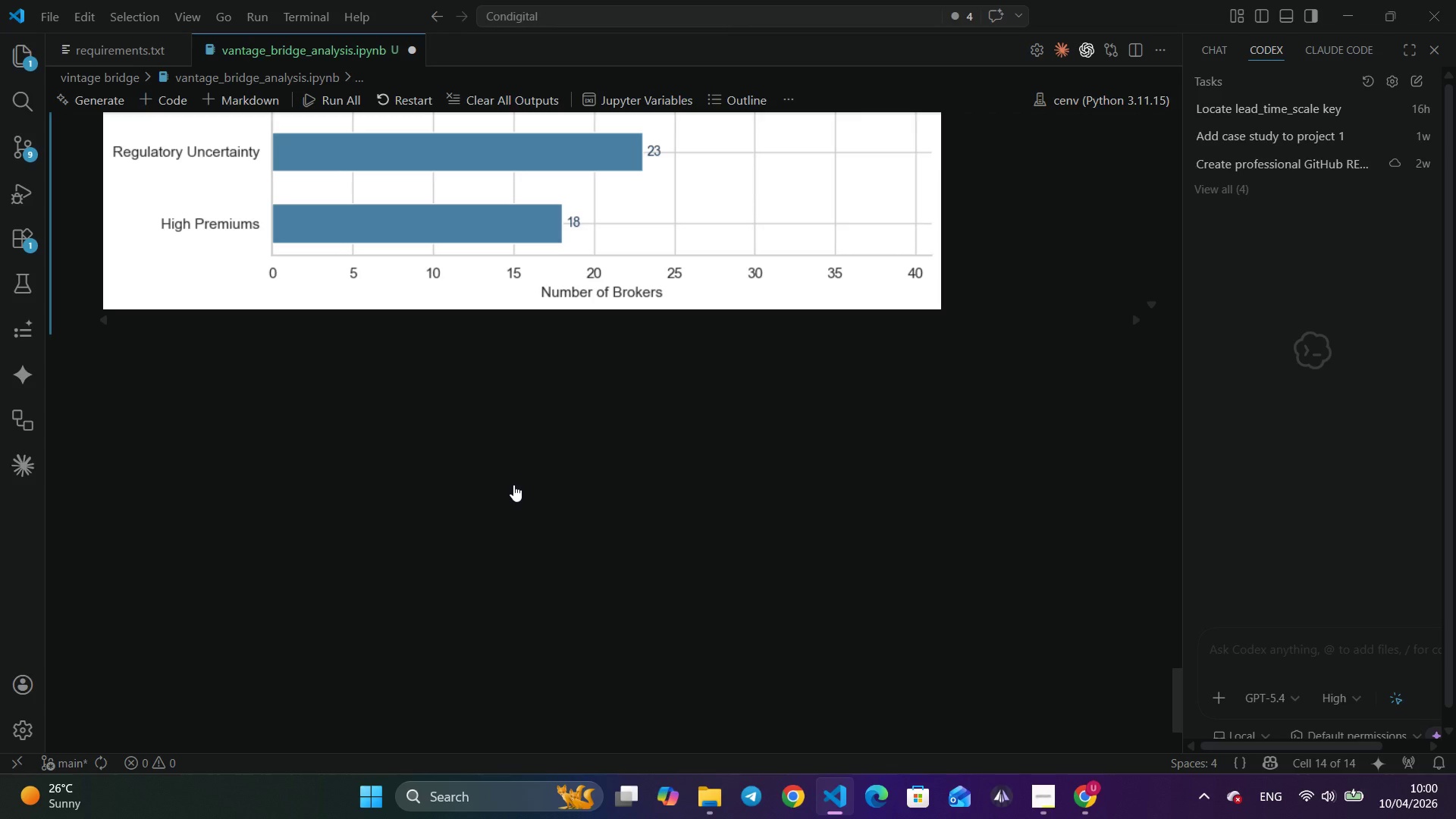 
scroll: coordinate [513, 485], scroll_direction: up, amount: 8.0
 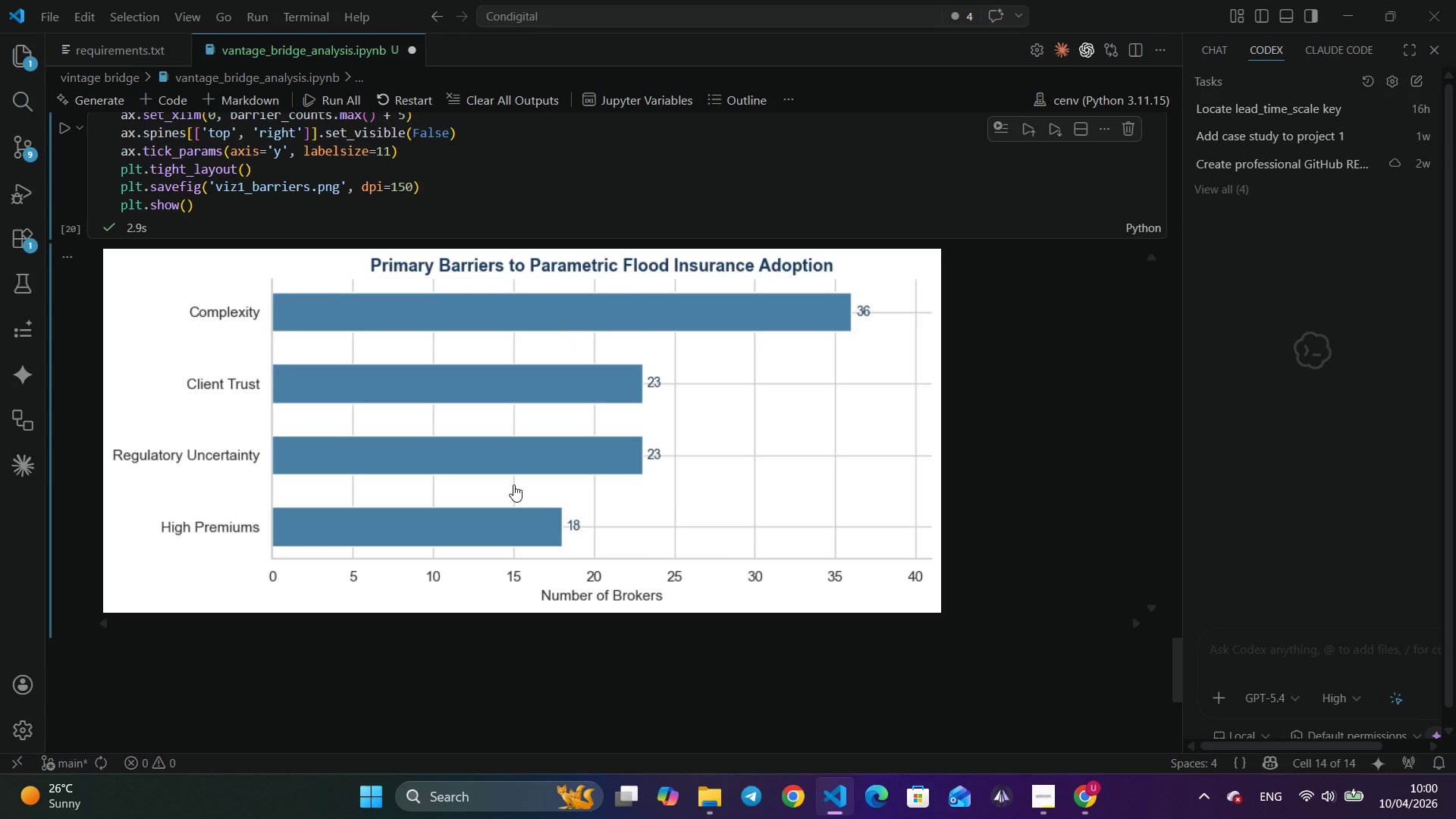 
scroll: coordinate [513, 485], scroll_direction: down, amount: 1.0
 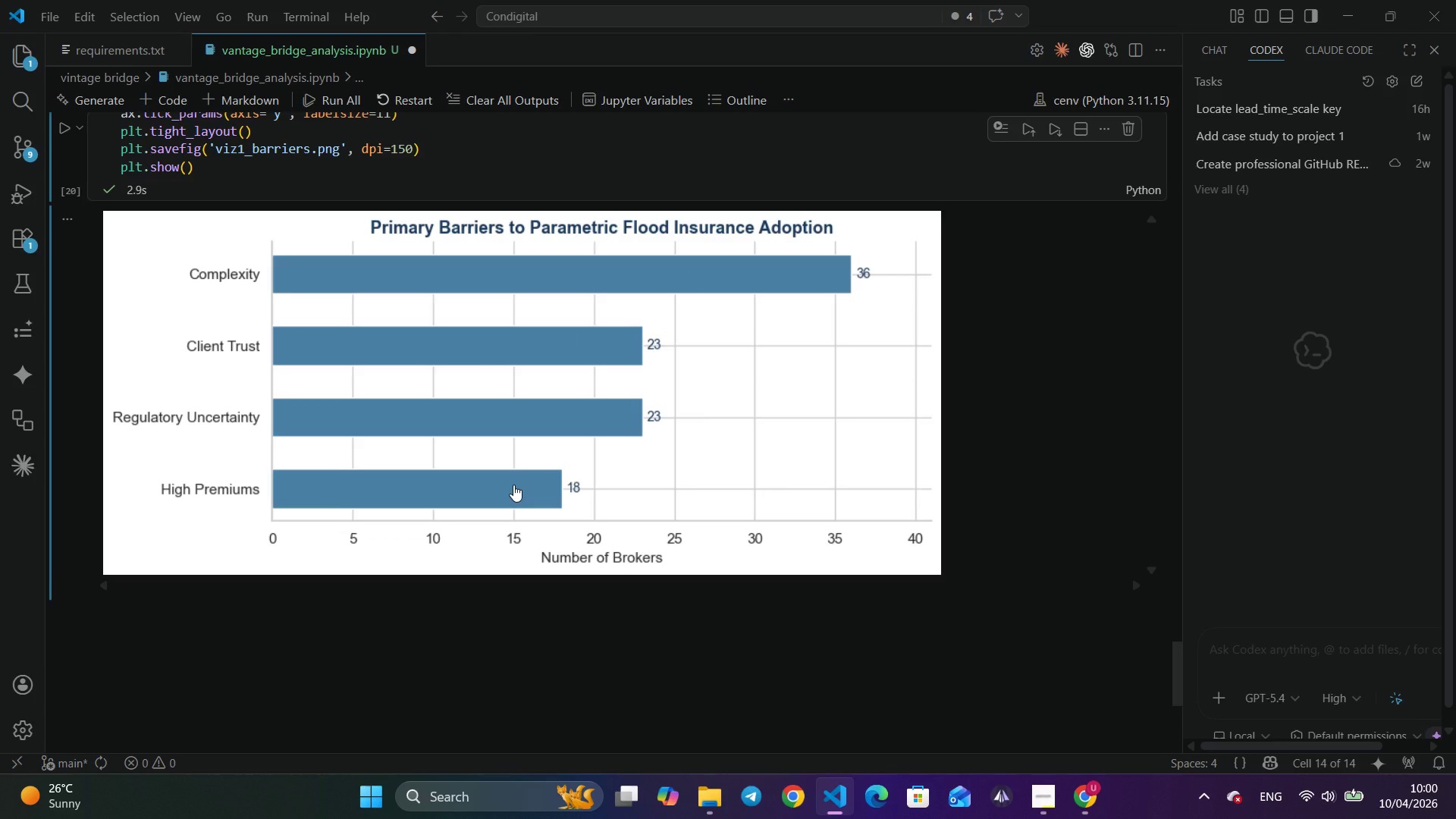 
wait(9.73)
 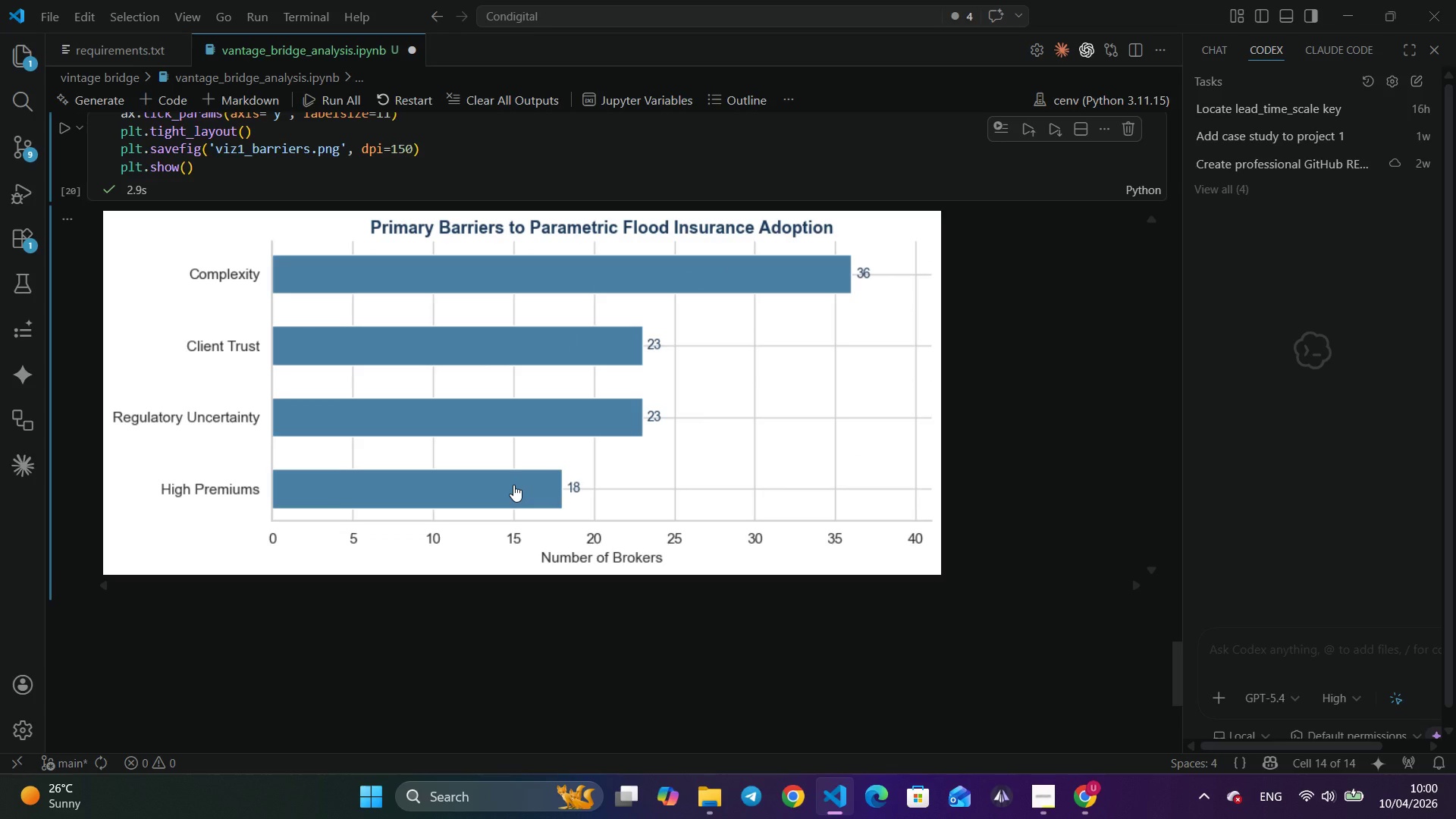 
scroll: coordinate [585, 582], scroll_direction: down, amount: 4.0
 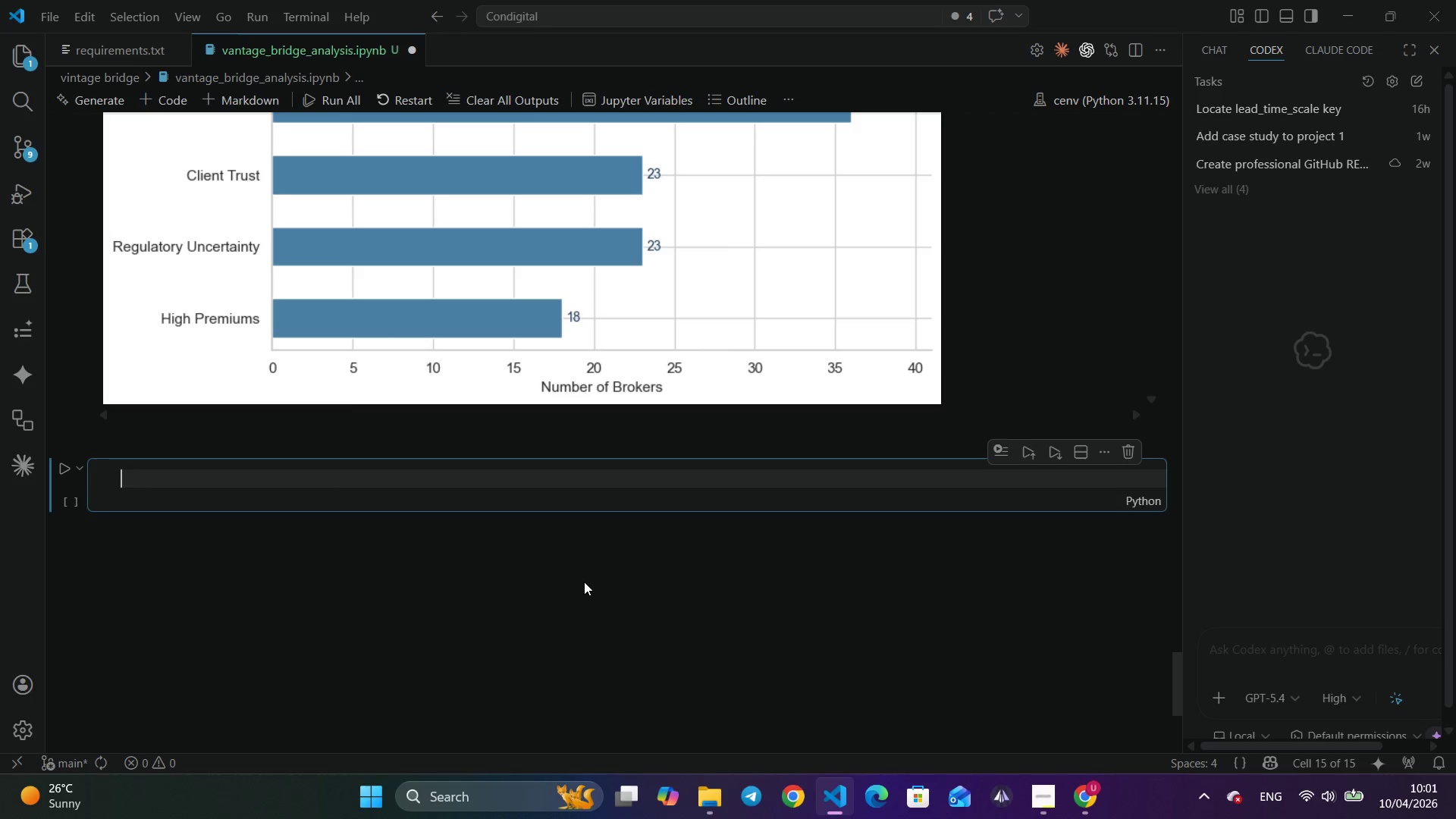 
wait(36.91)
 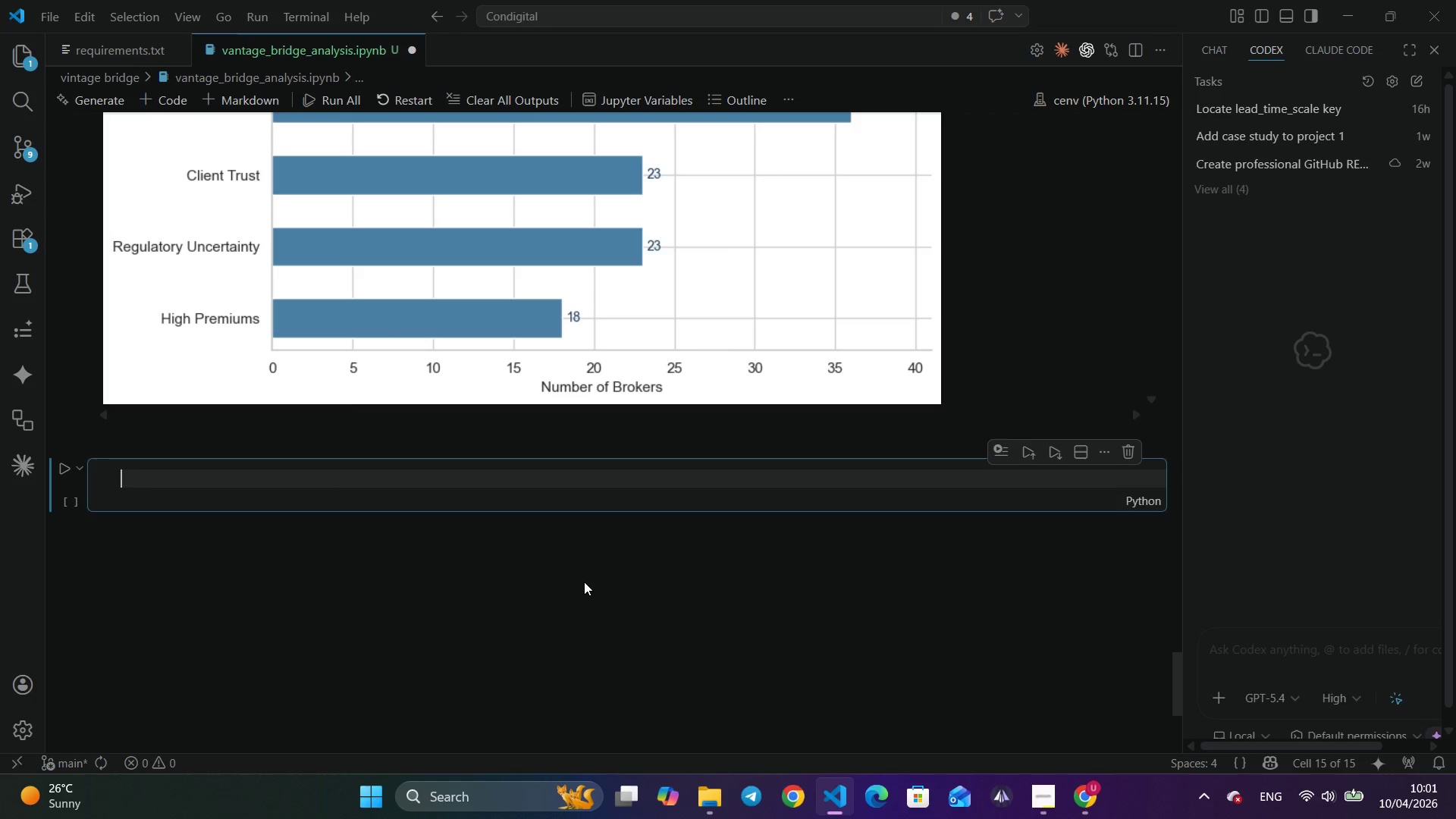 
scroll: coordinate [584, 582], scroll_direction: up, amount: 1.0
 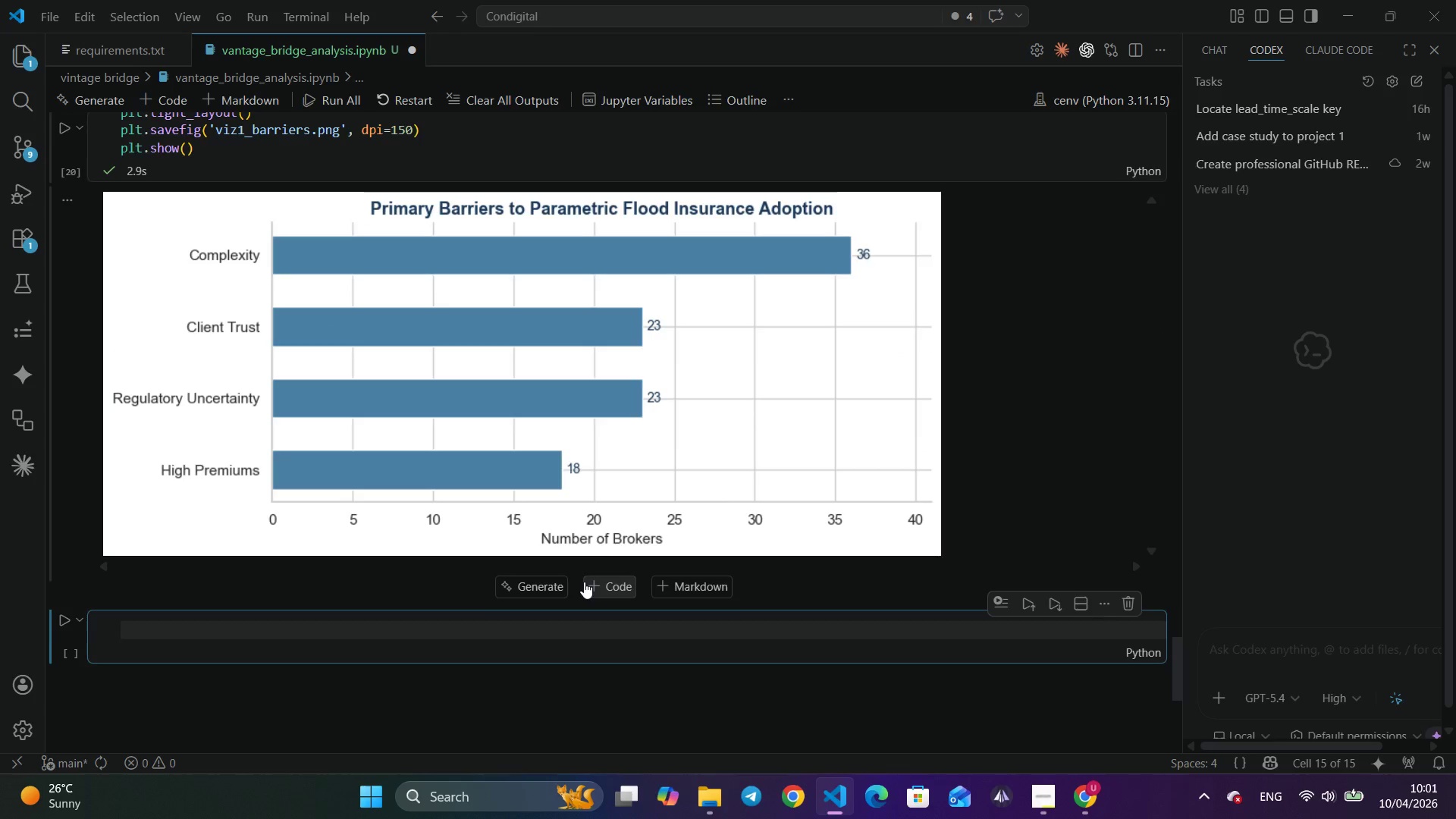 
scroll: coordinate [584, 582], scroll_direction: down, amount: 6.0
 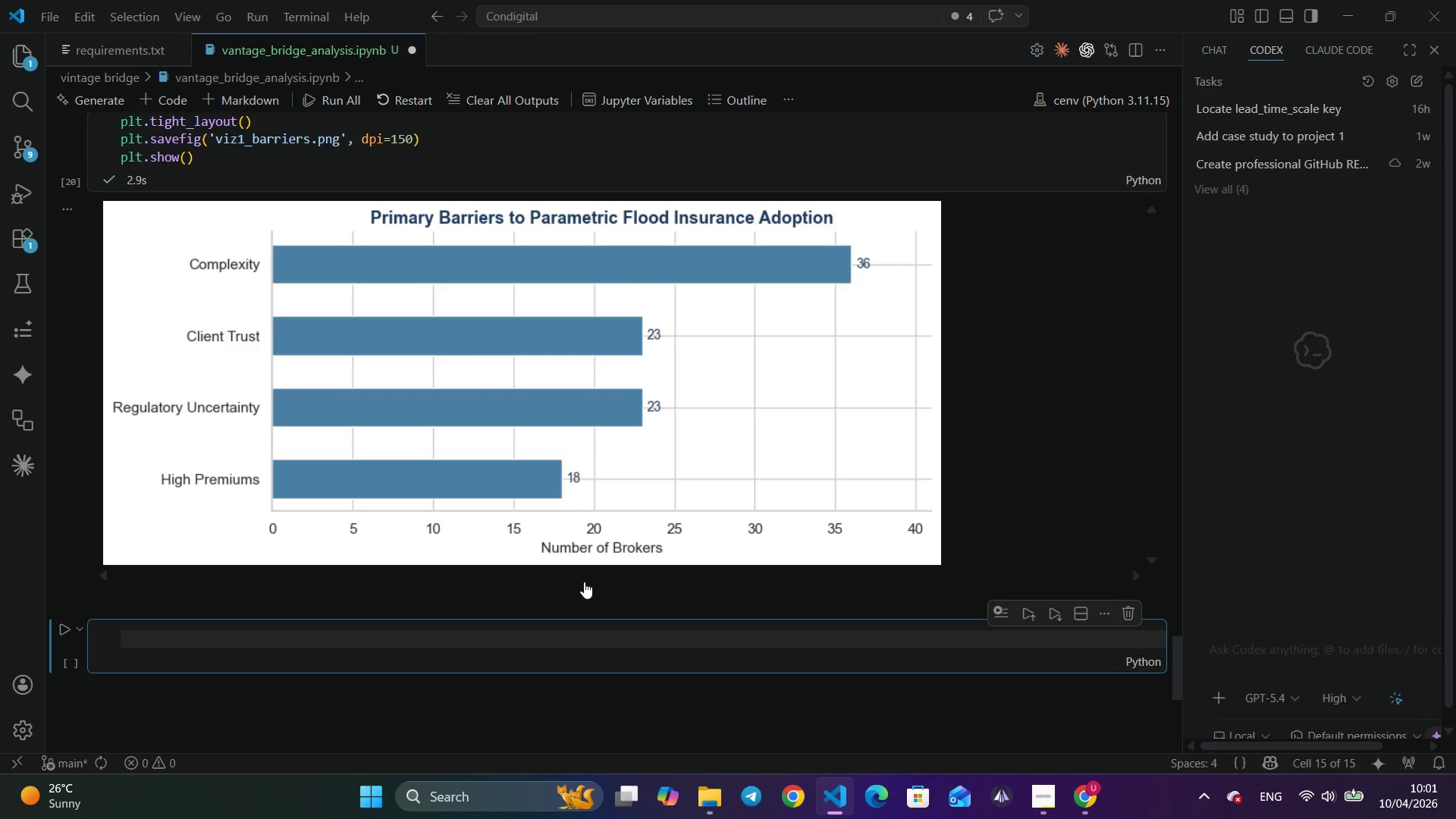 
wait(6.4)
 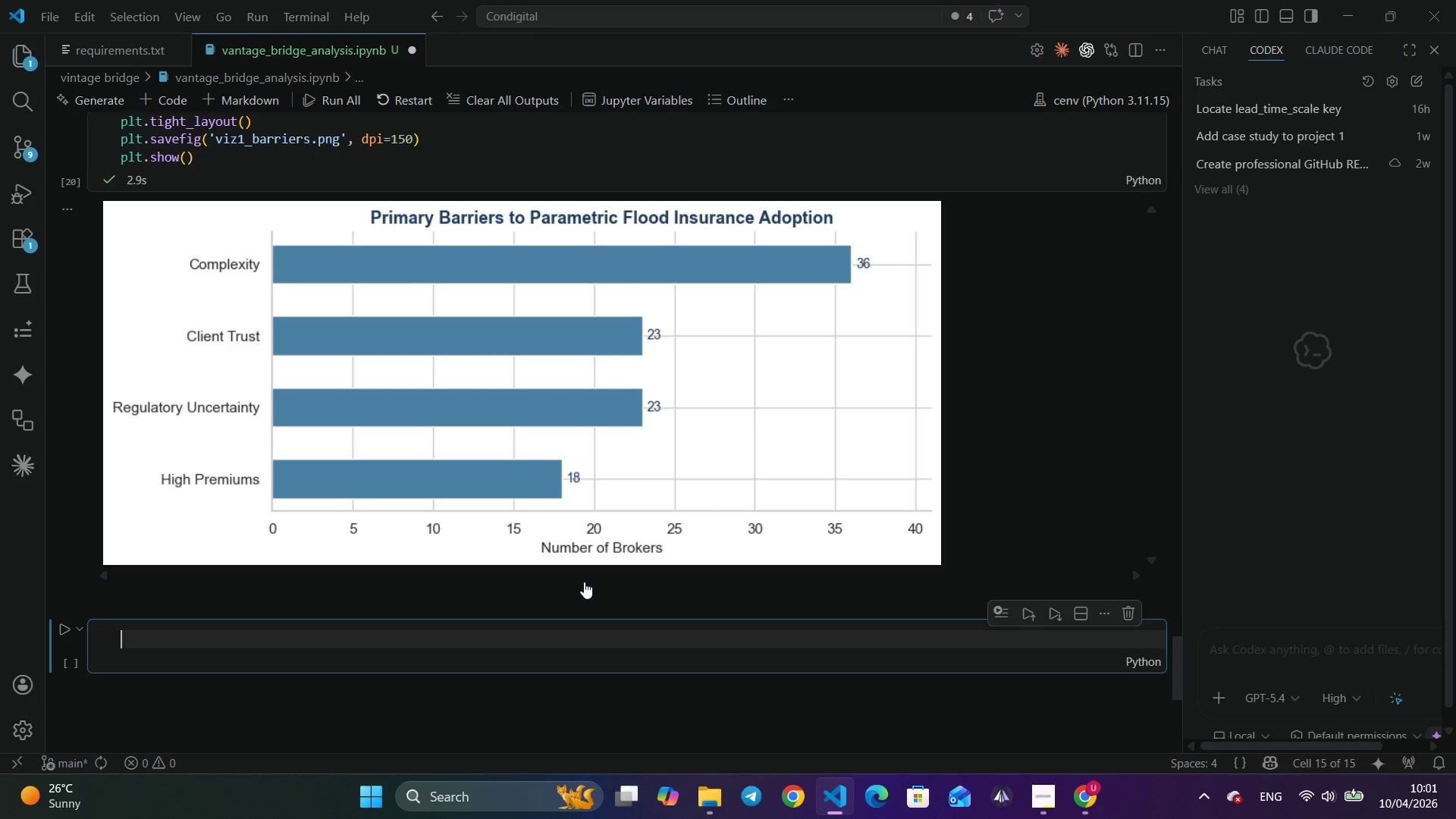 
scroll: coordinate [584, 582], scroll_direction: down, amount: 1.0
 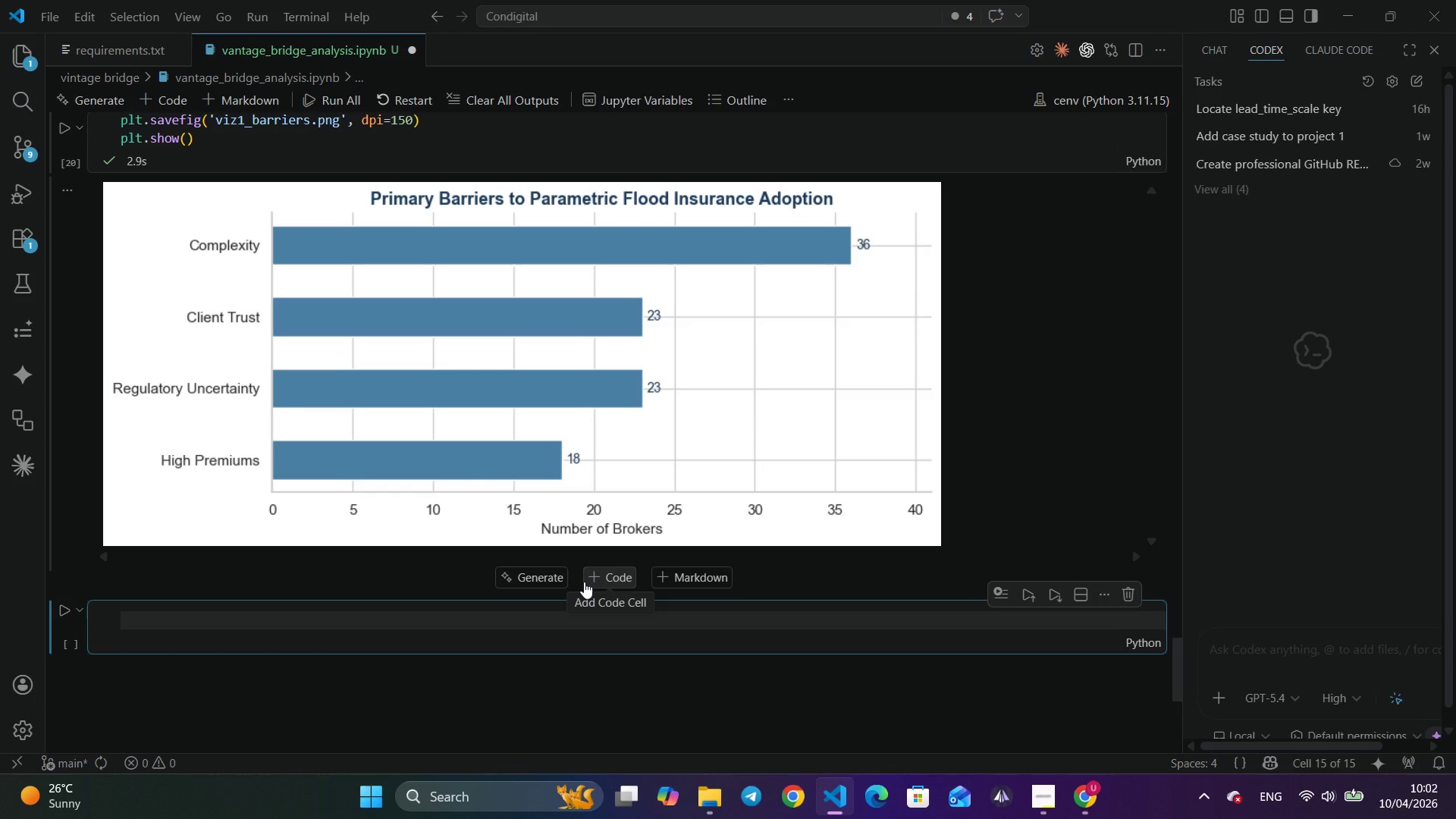 
wait(9.05)
 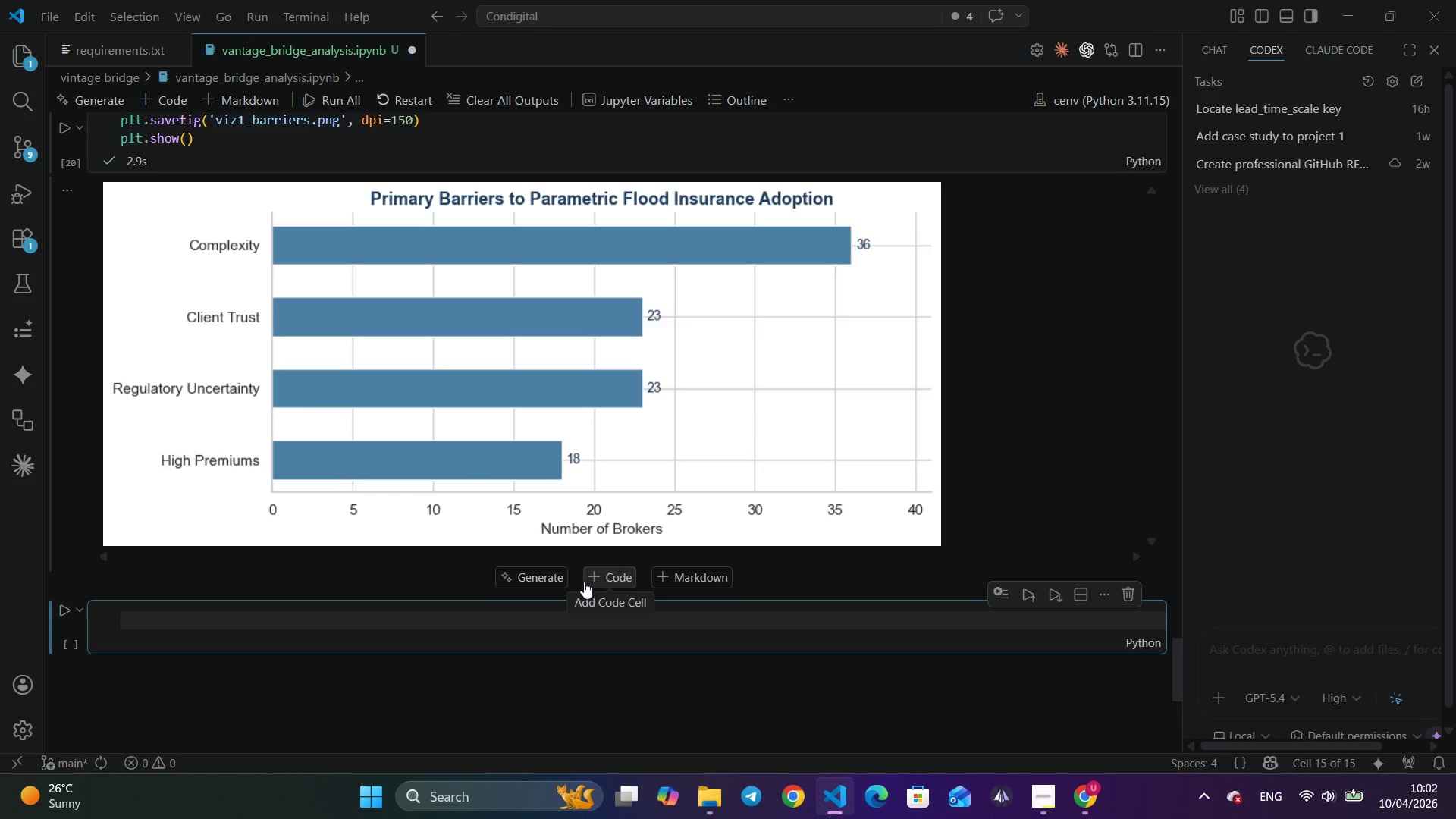 
scroll: coordinate [584, 582], scroll_direction: up, amount: 3.0
 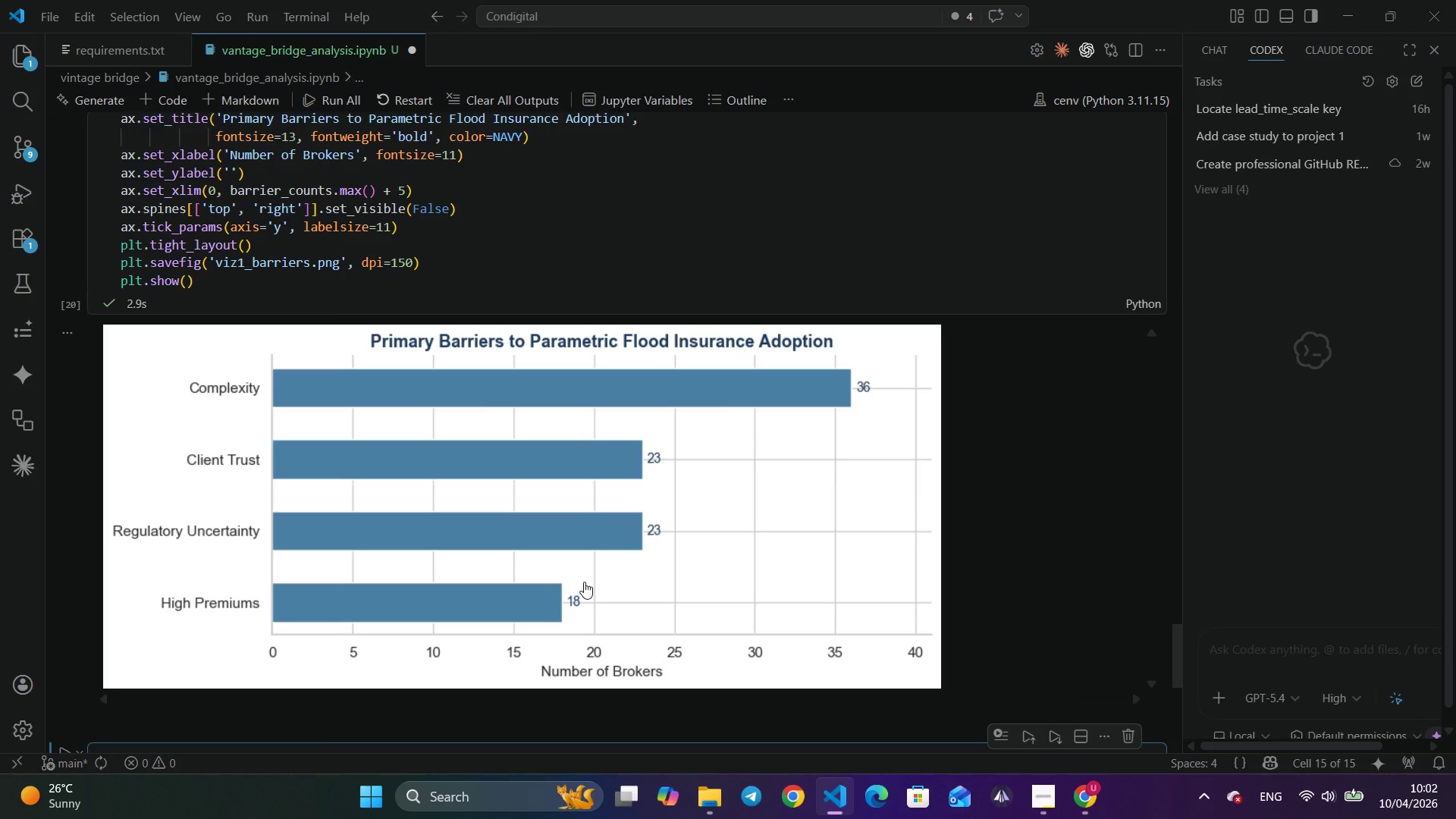 
scroll: coordinate [584, 582], scroll_direction: down, amount: 2.0
 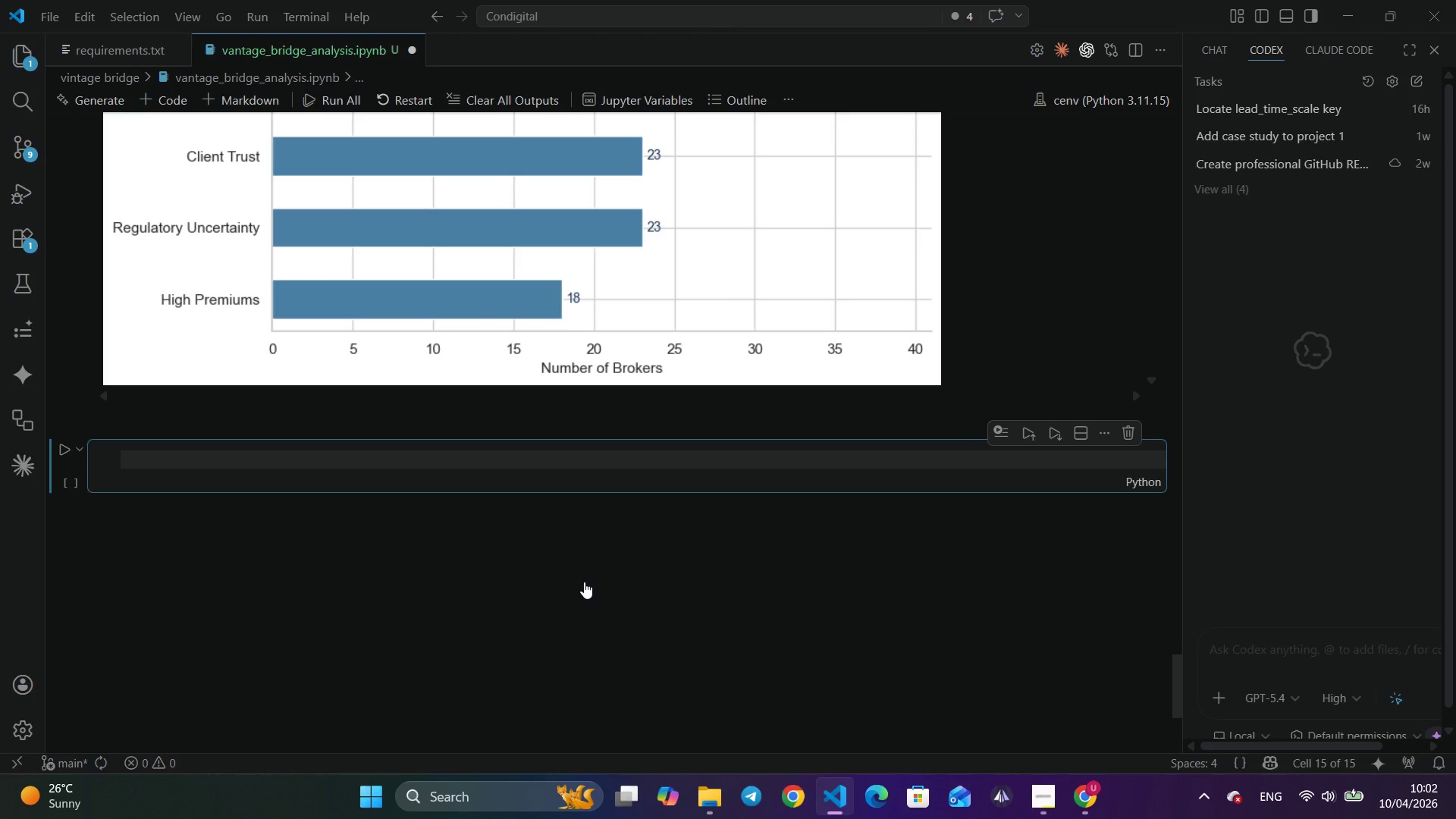 
scroll: coordinate [584, 582], scroll_direction: up, amount: 1.0
 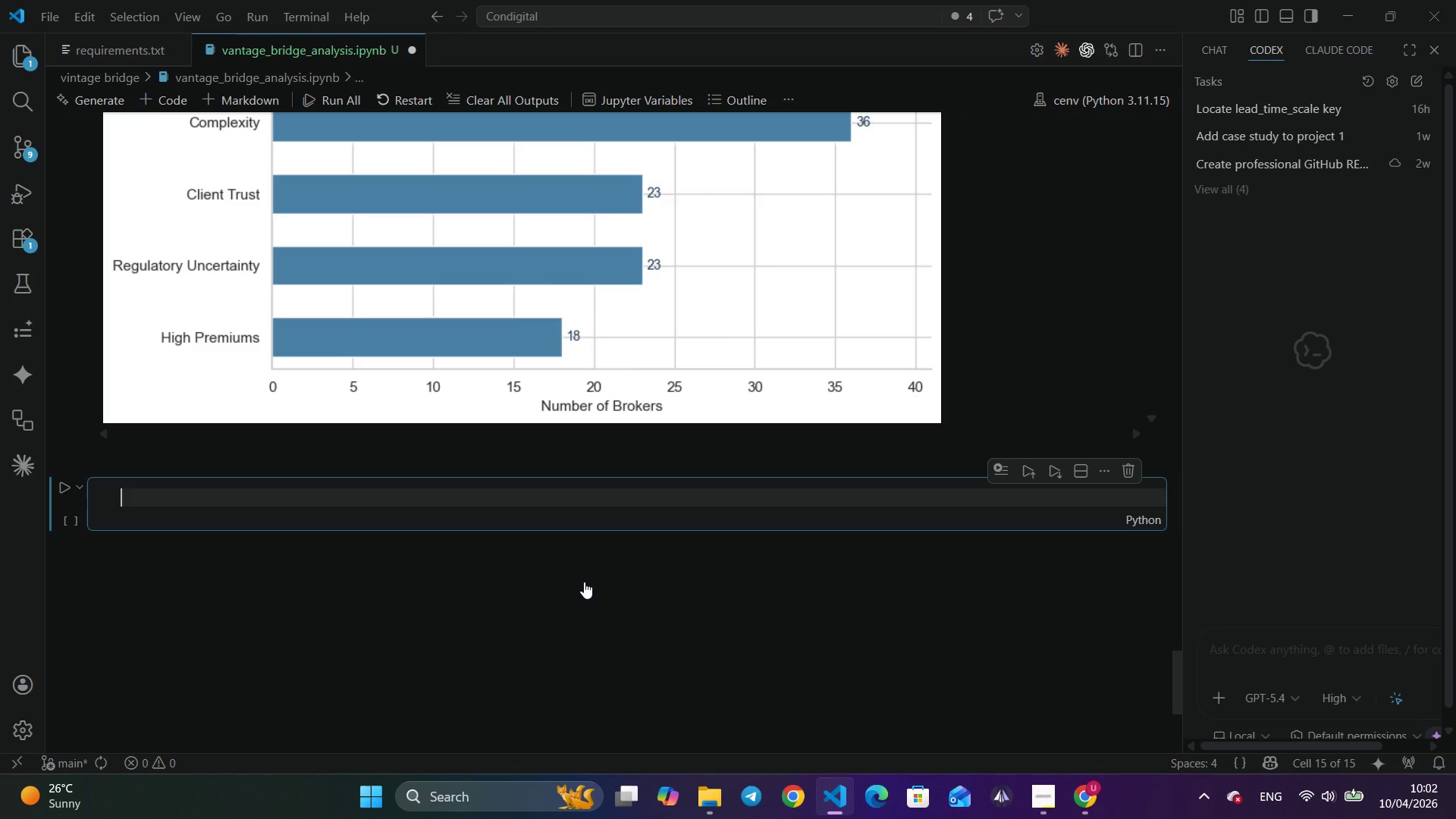 
wait(15.73)
 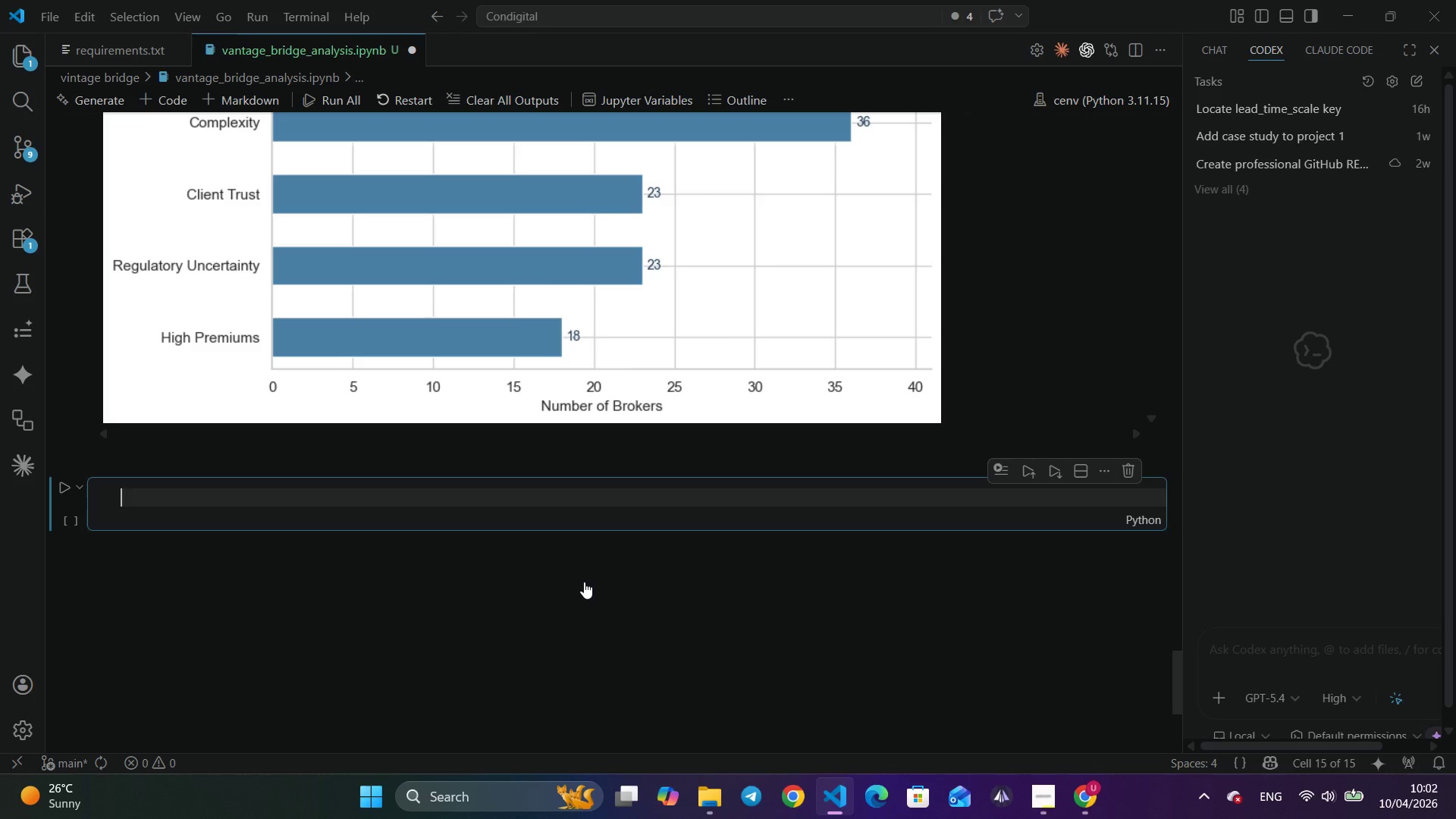 
scroll: coordinate [584, 582], scroll_direction: down, amount: 1.0
 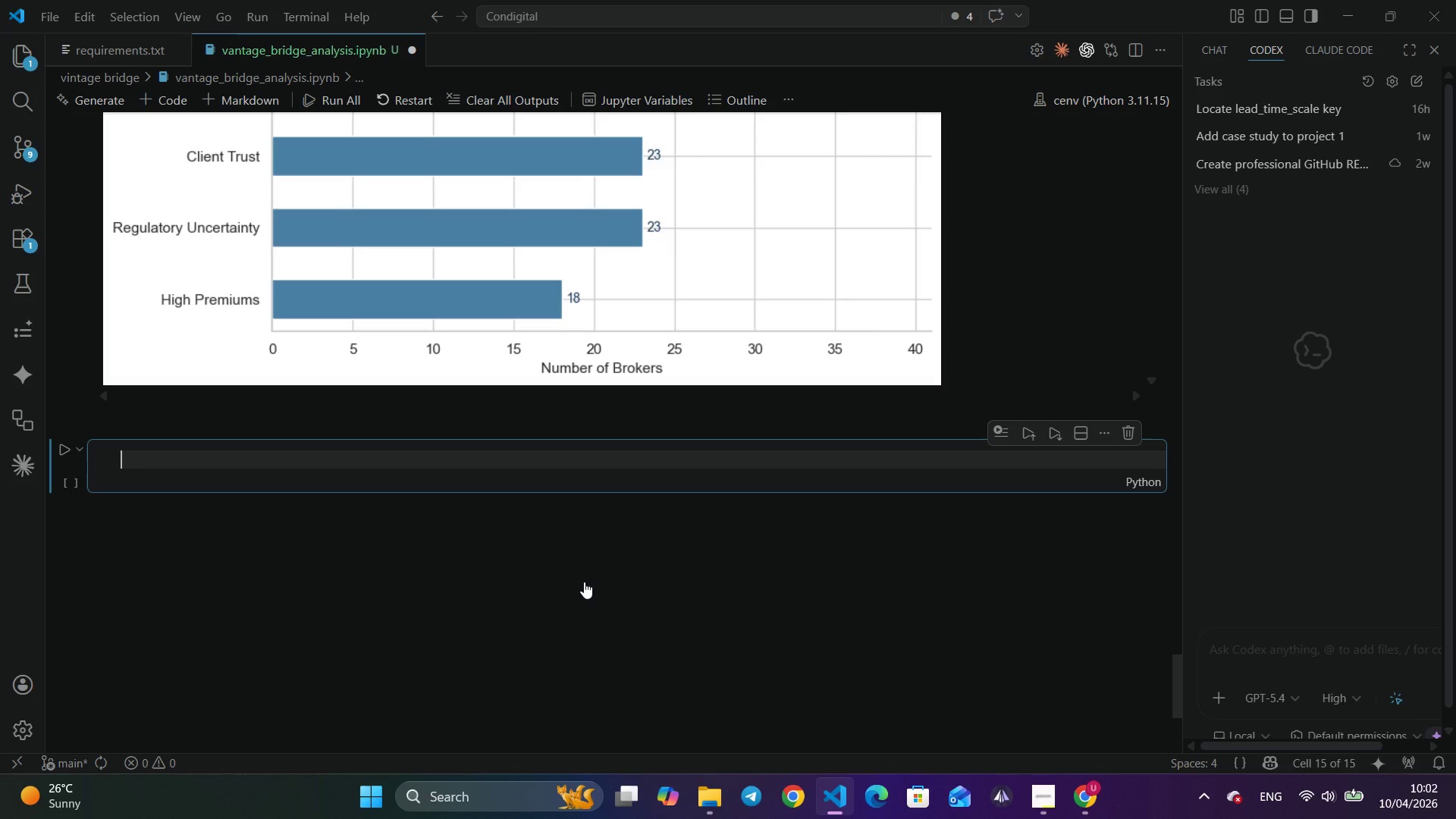 
wait(9.31)
 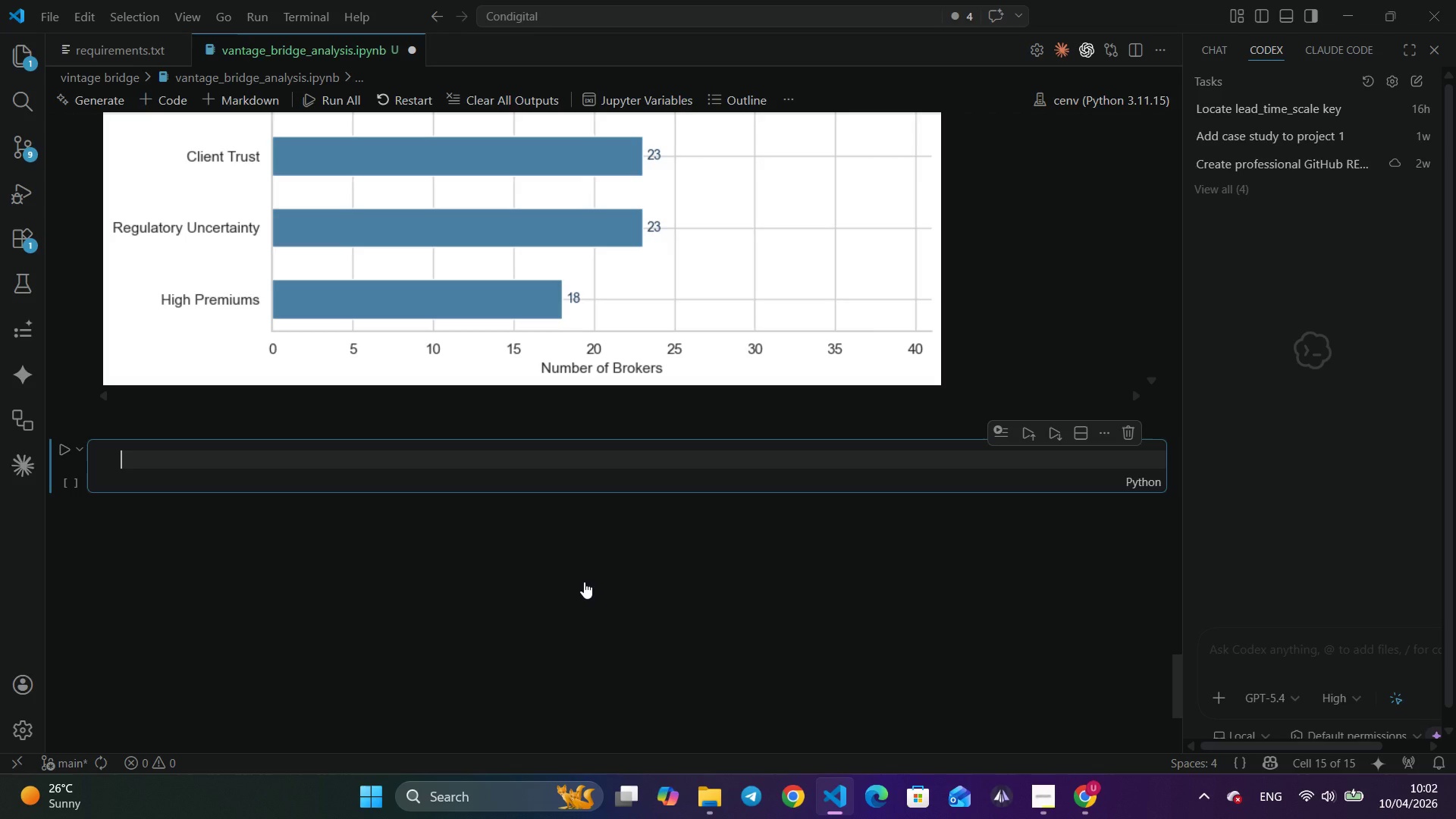 
scroll: coordinate [584, 582], scroll_direction: up, amount: 8.0
 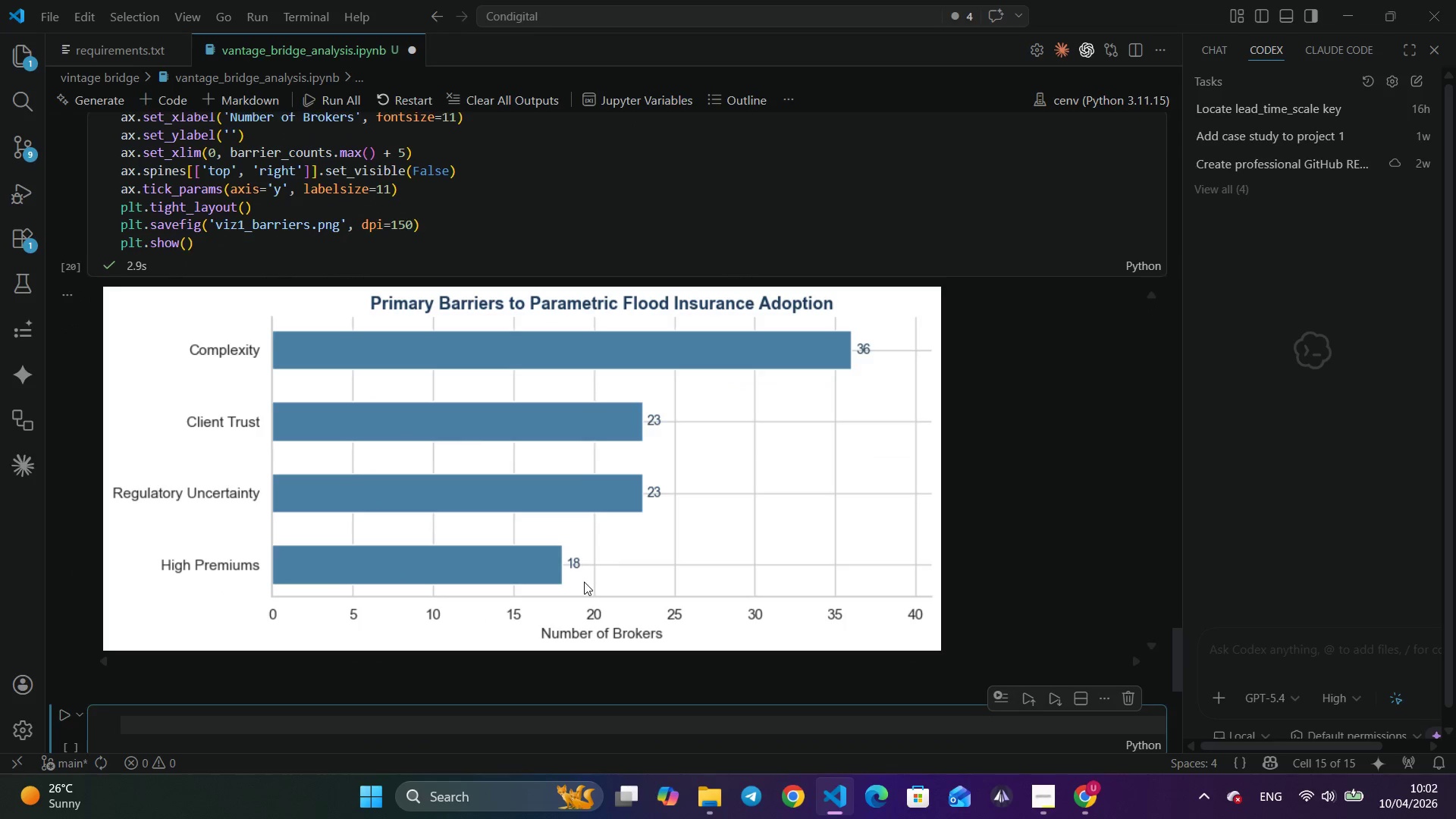 
scroll: coordinate [584, 582], scroll_direction: down, amount: 6.0
 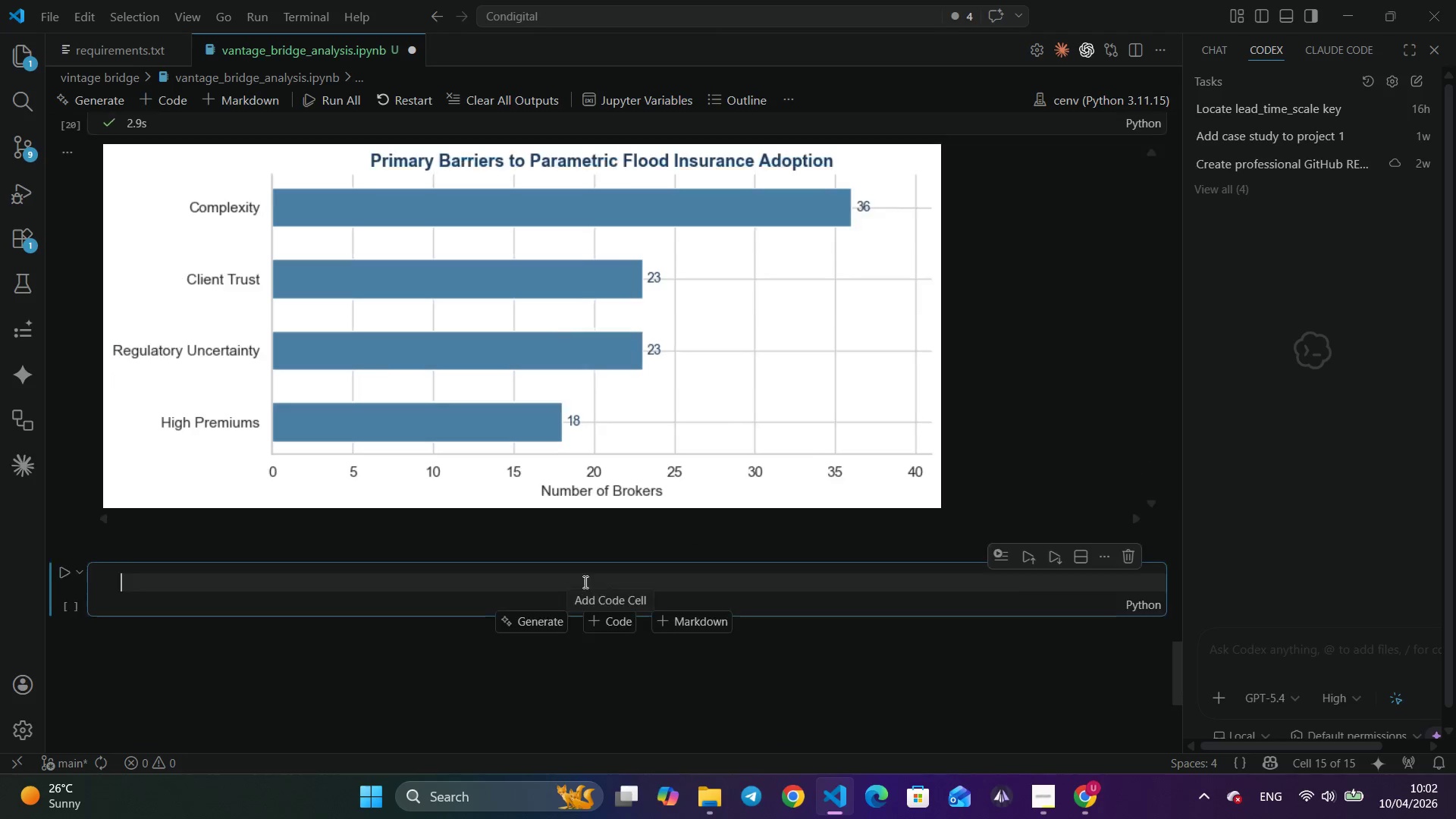 
scroll: coordinate [584, 582], scroll_direction: up, amount: 6.0
 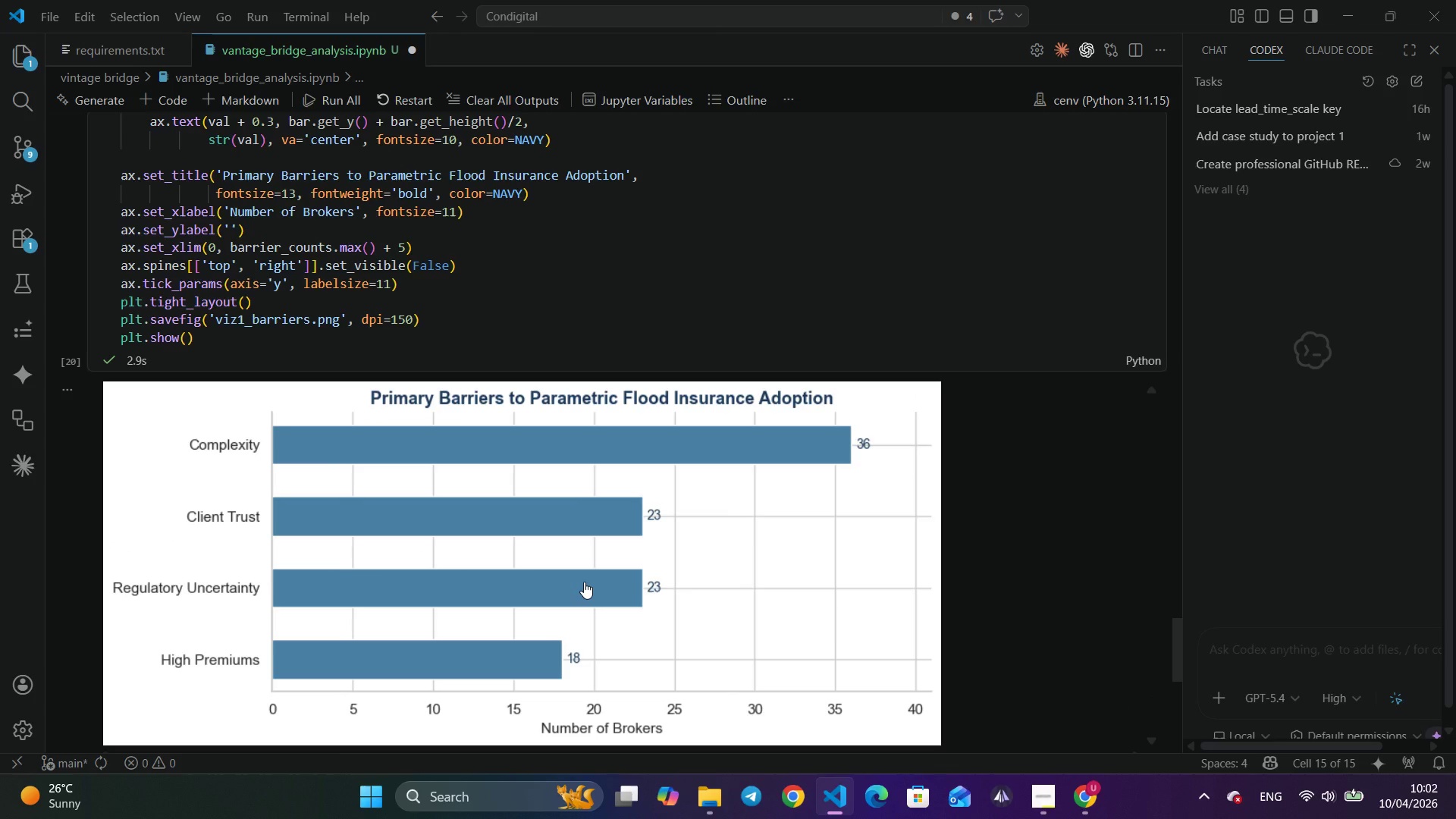 
scroll: coordinate [584, 582], scroll_direction: down, amount: 2.0
 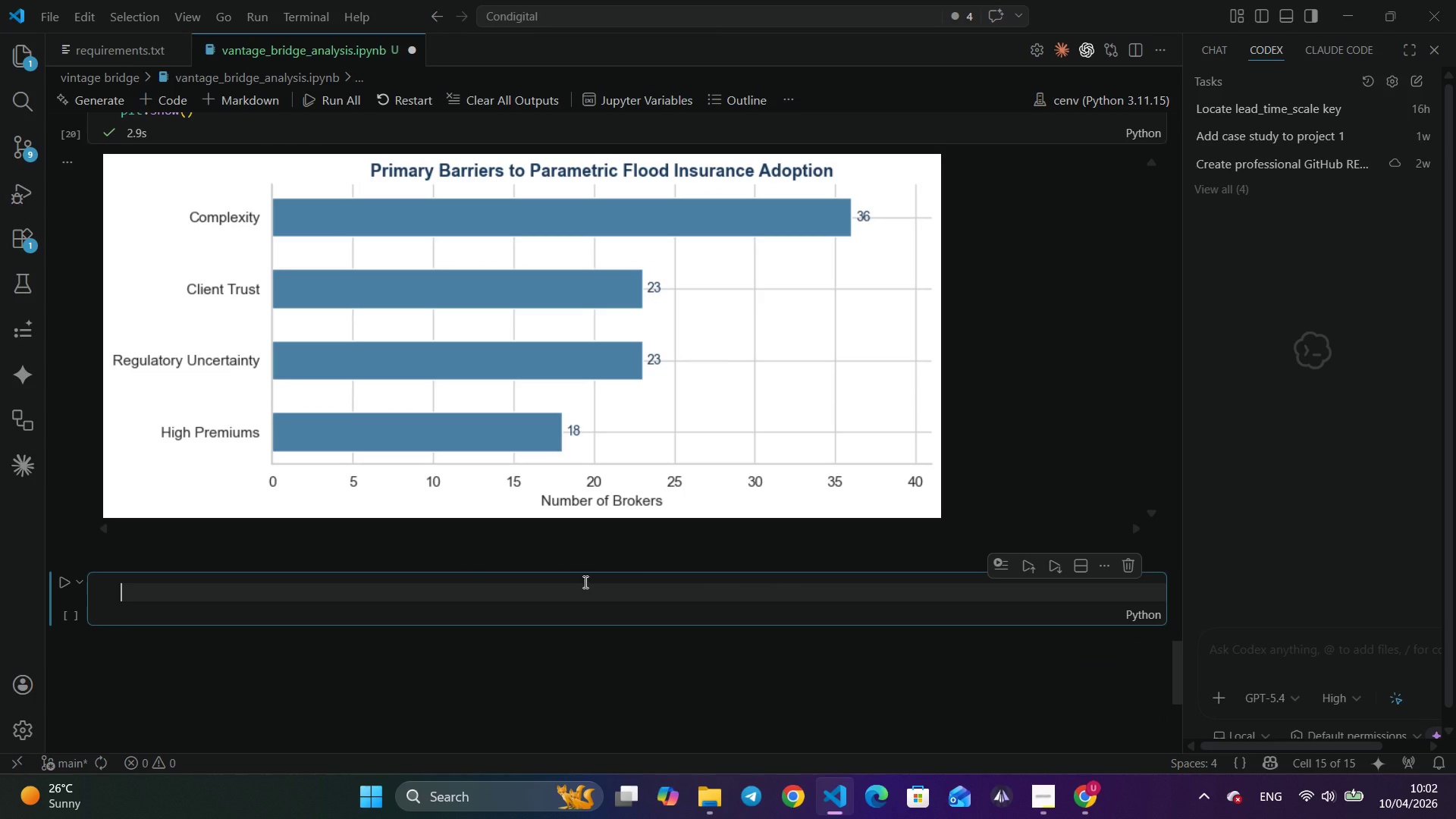 
wait(5.14)
 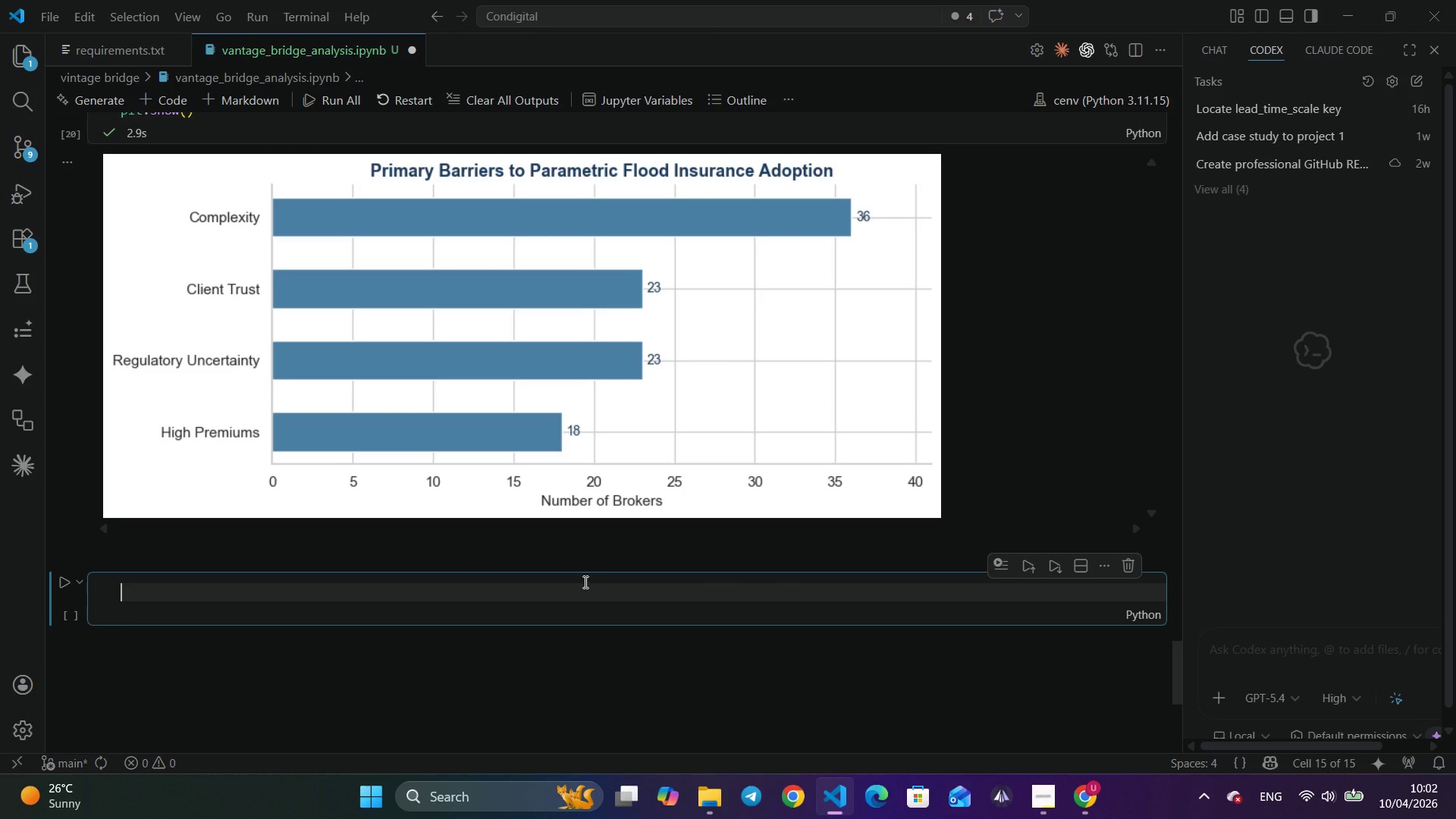 
scroll: coordinate [584, 582], scroll_direction: up, amount: 2.0
 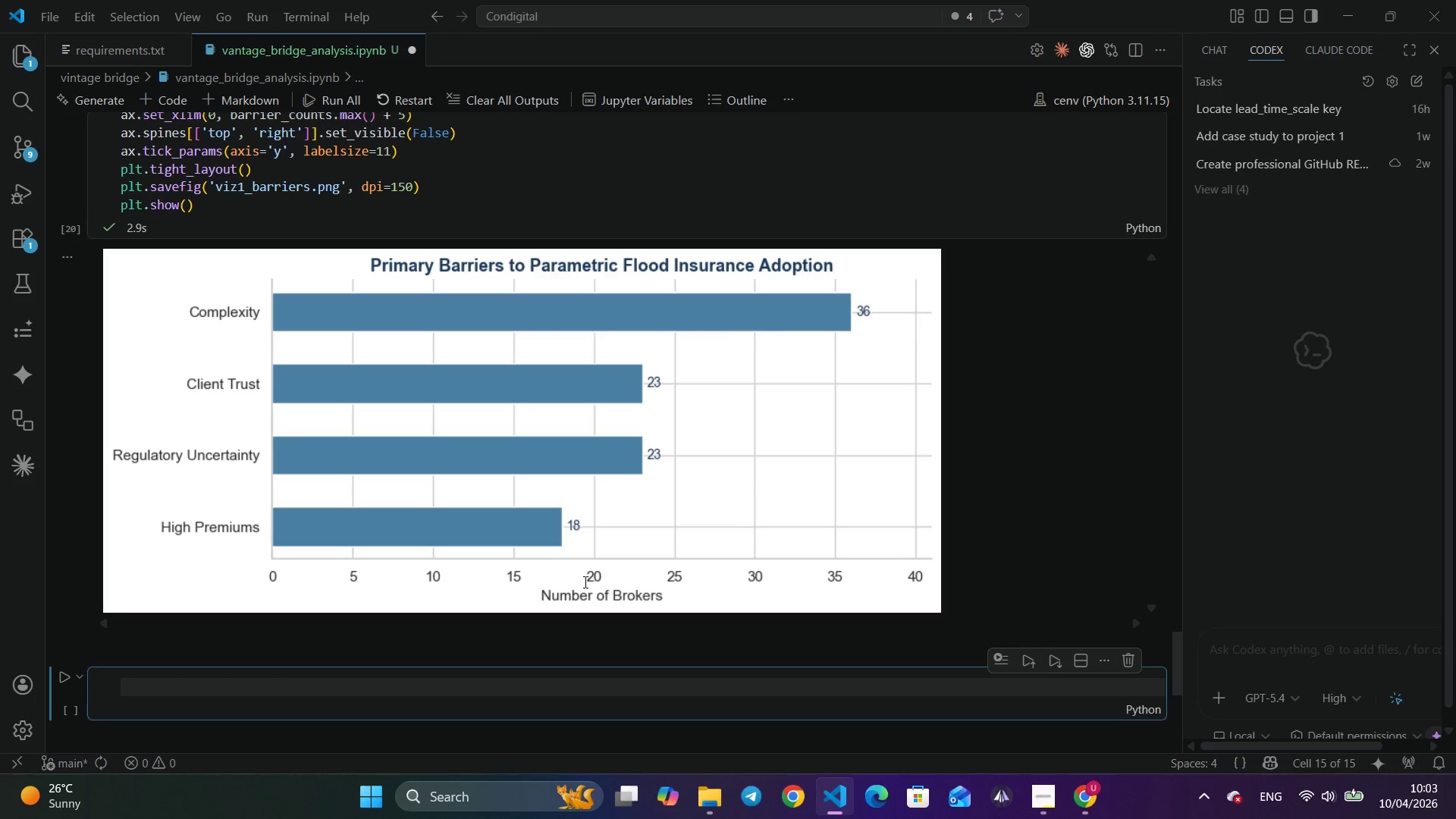 
wait(18.93)
 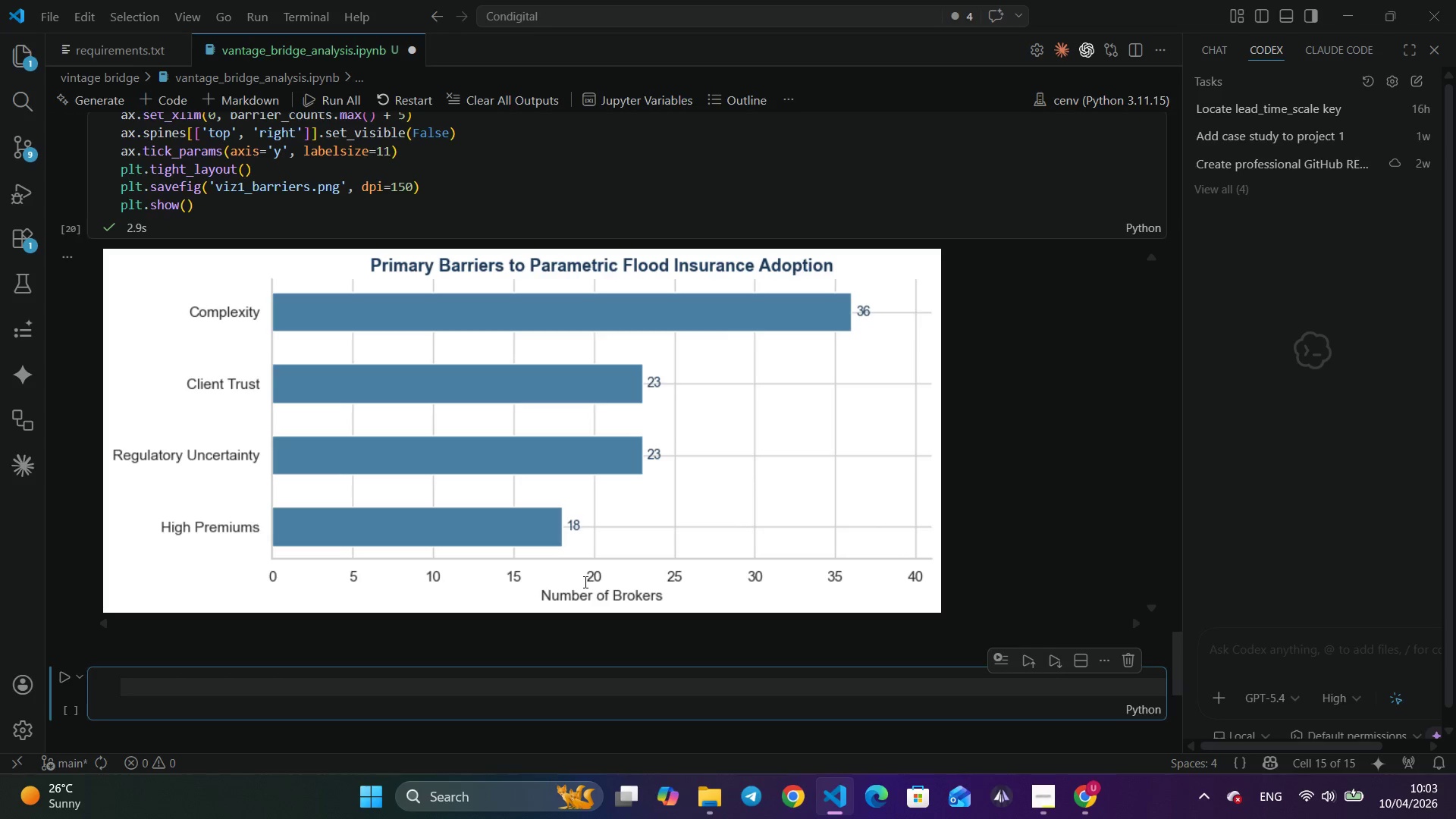 
scroll: coordinate [584, 582], scroll_direction: down, amount: 5.0
 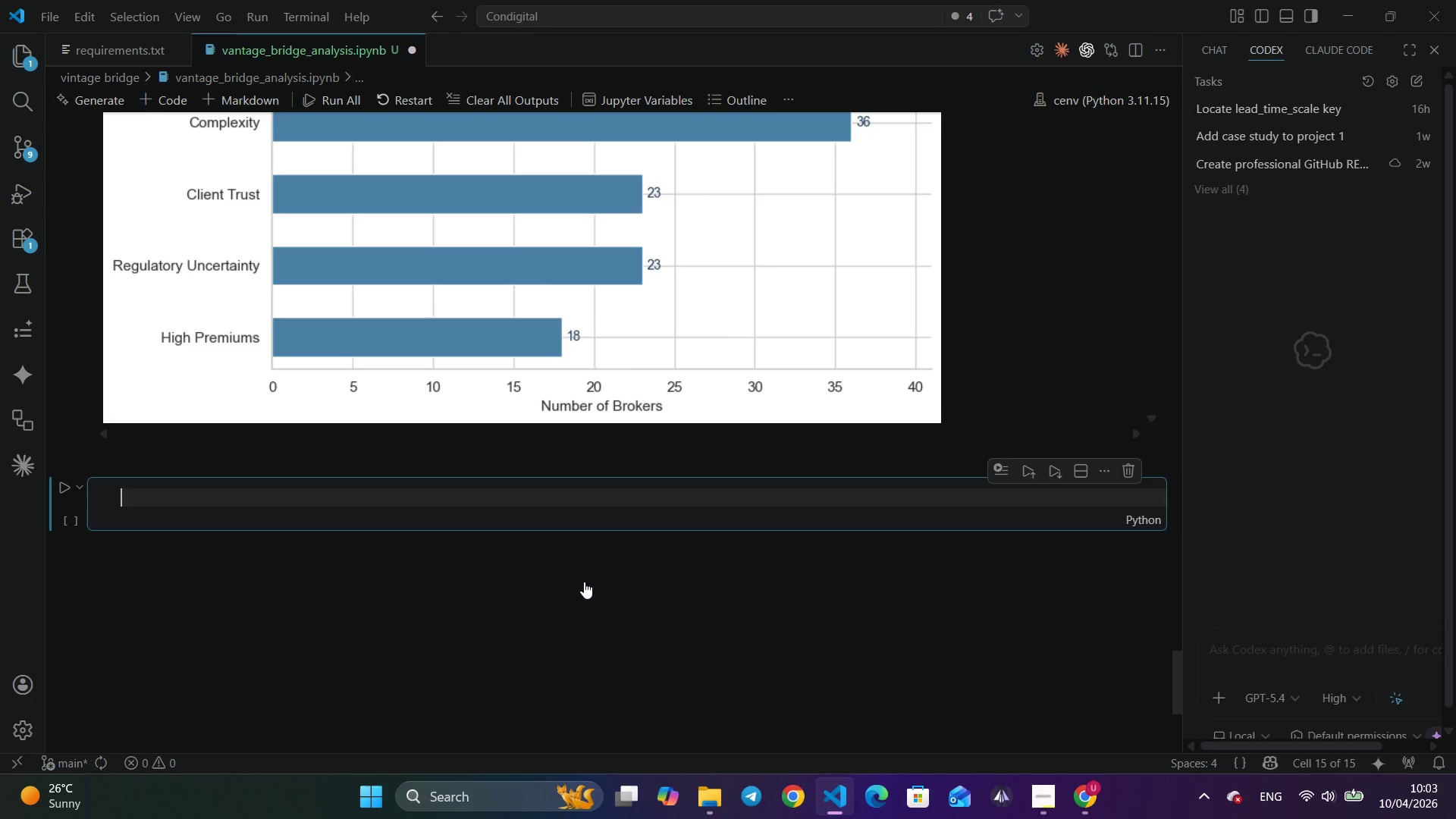 
wait(44.67)
 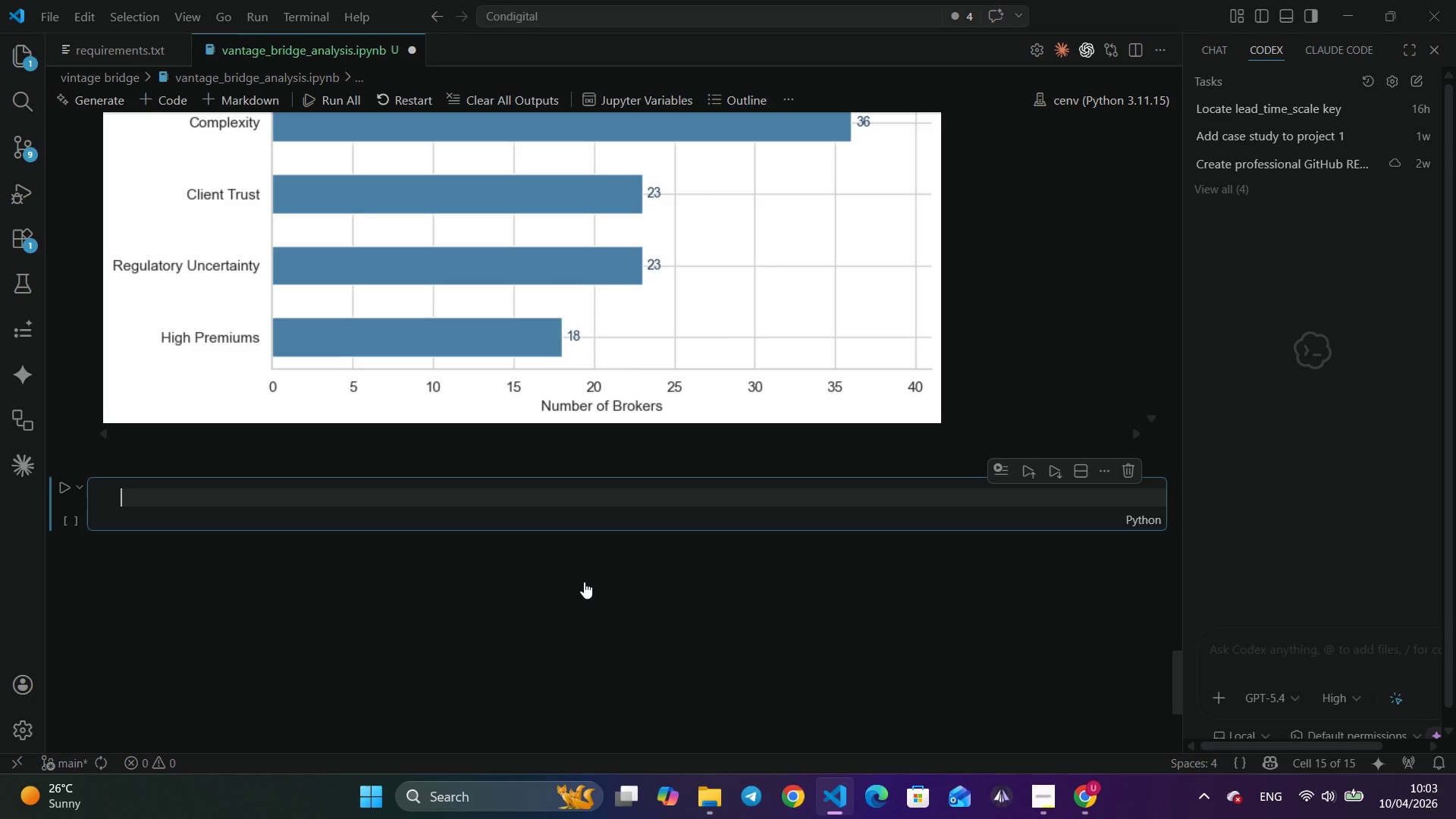 
right_click([584, 582])
 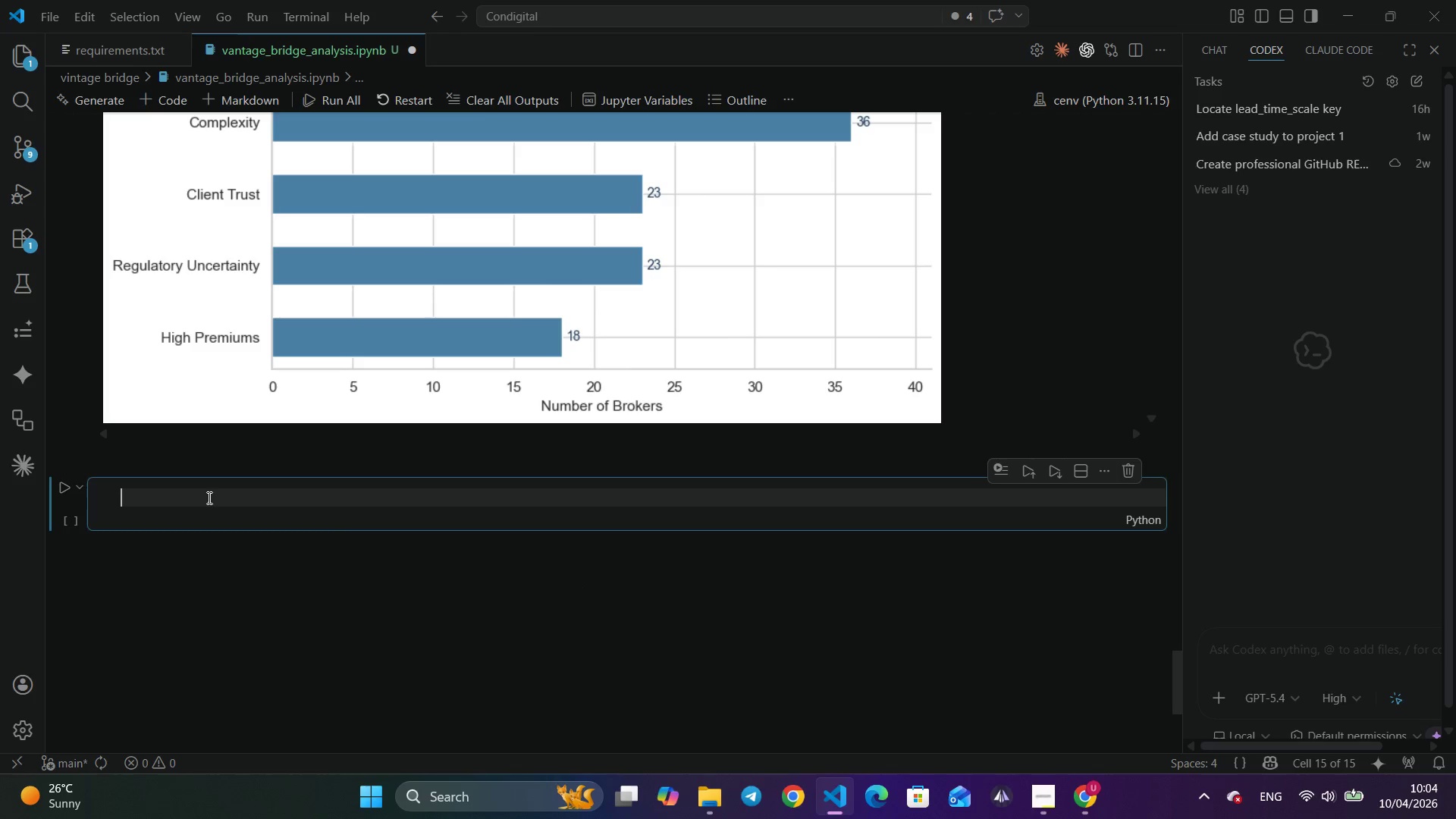 
left_click([208, 497])
 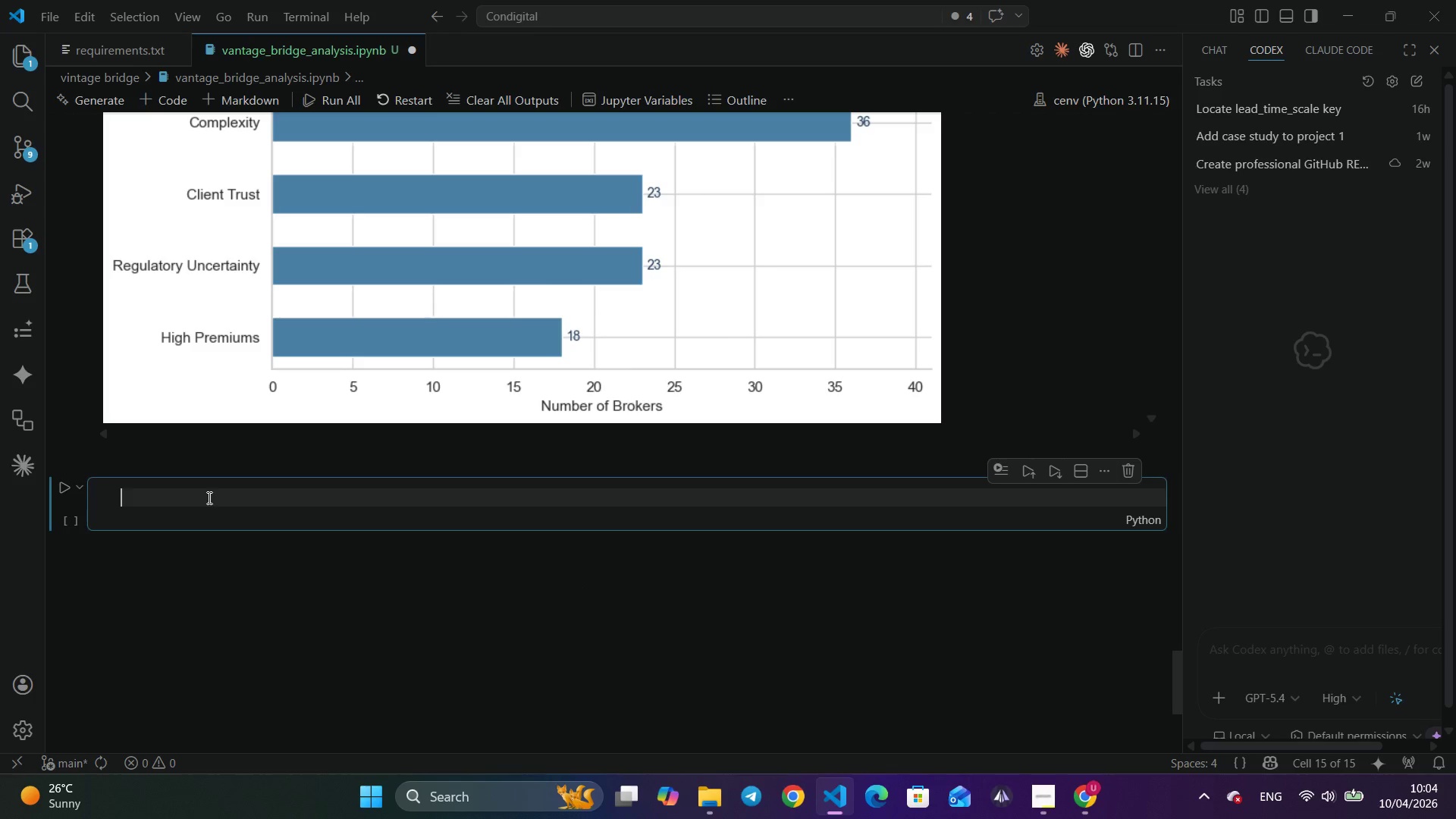 
type(# Ca)
key(Backspace)
type(hart 2 - Box plot: Understanding Score by e)
key(Backspace)
type(Experience Level)
 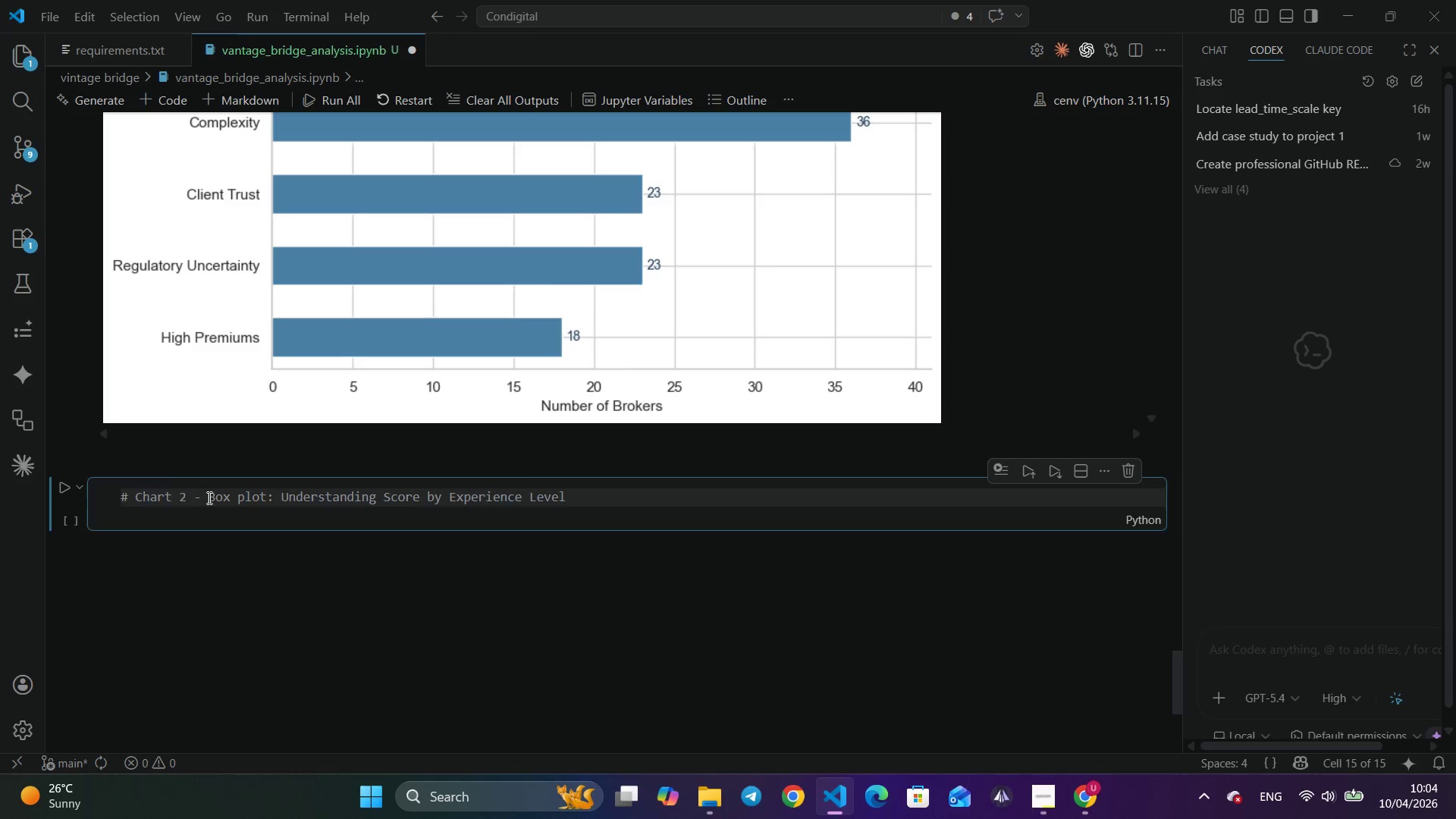 
key(Enter)
 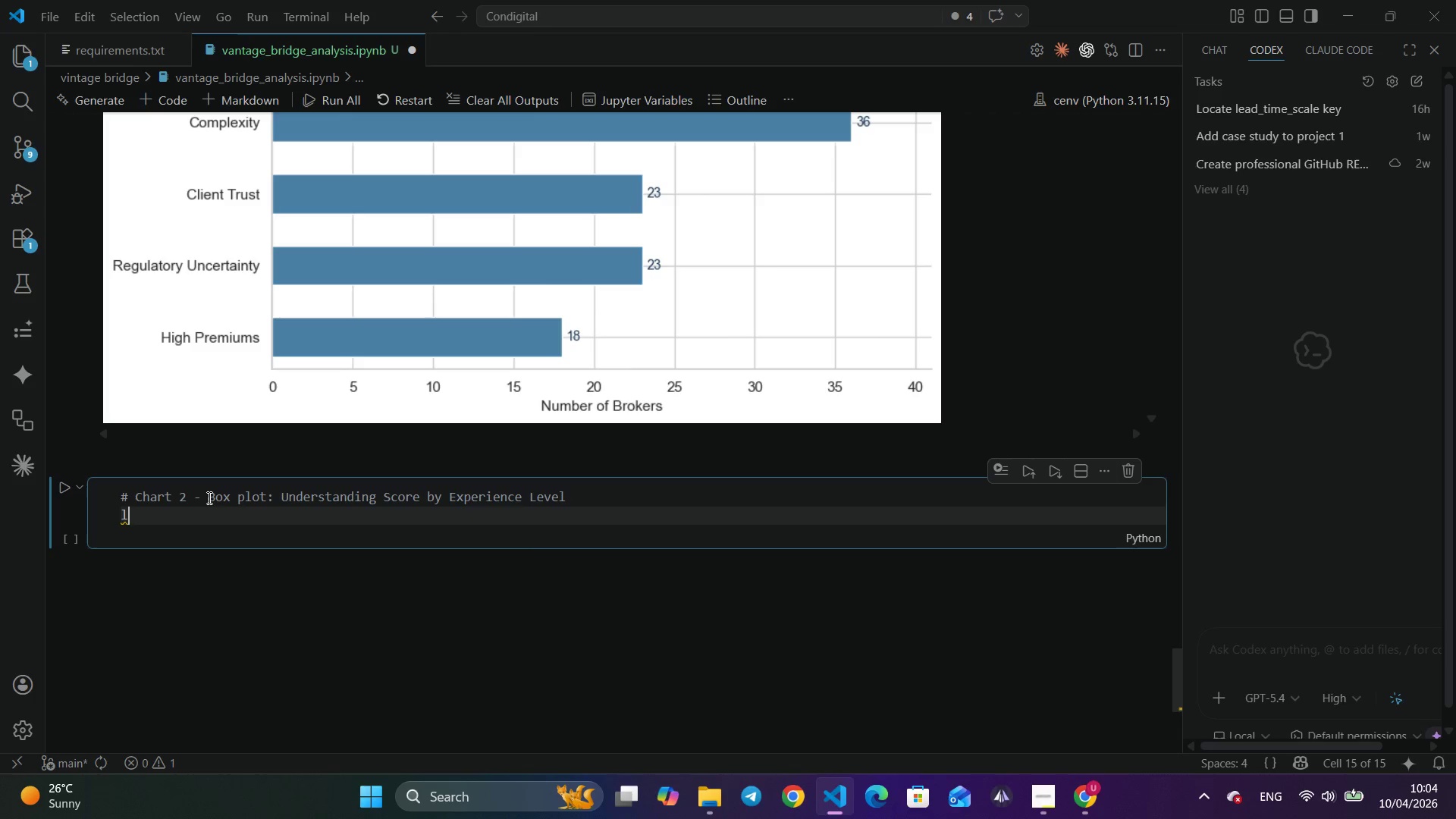 
type(level_order = ')
key(Backspace)
type([')
 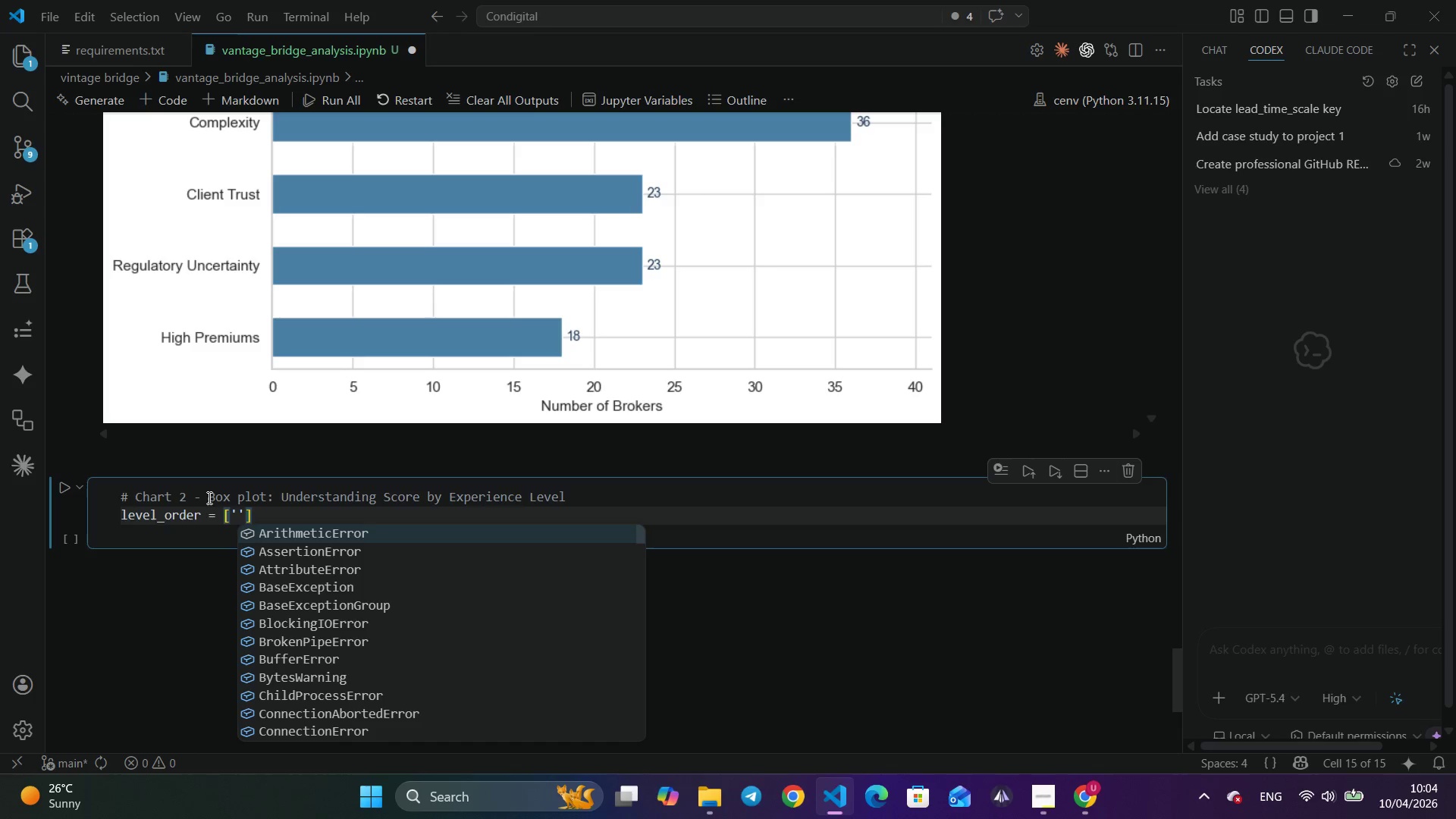 
type(Junor)
key(Backspace)
key(Backspace)
type(ior)
 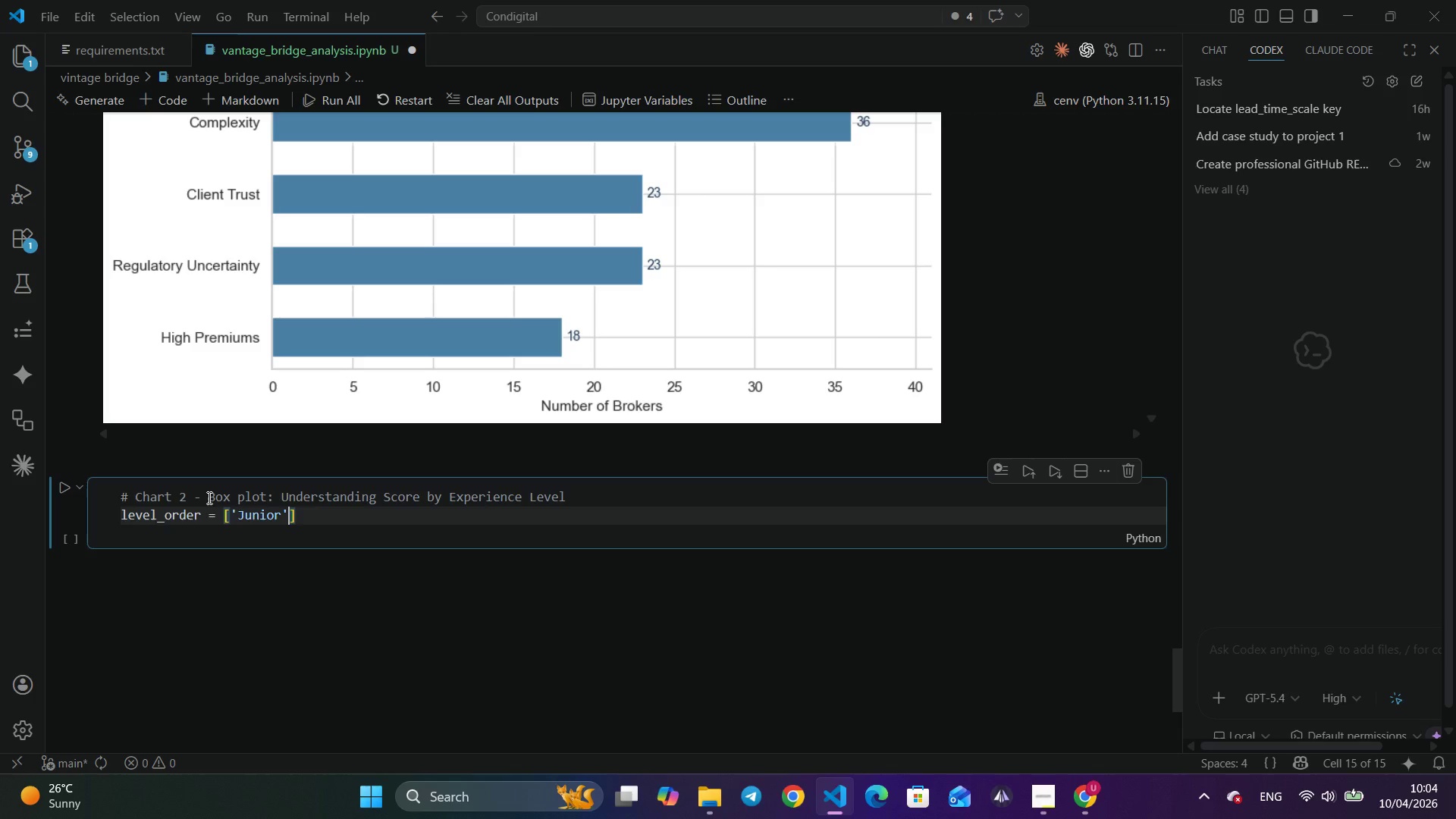 
key(ArrowRight)
 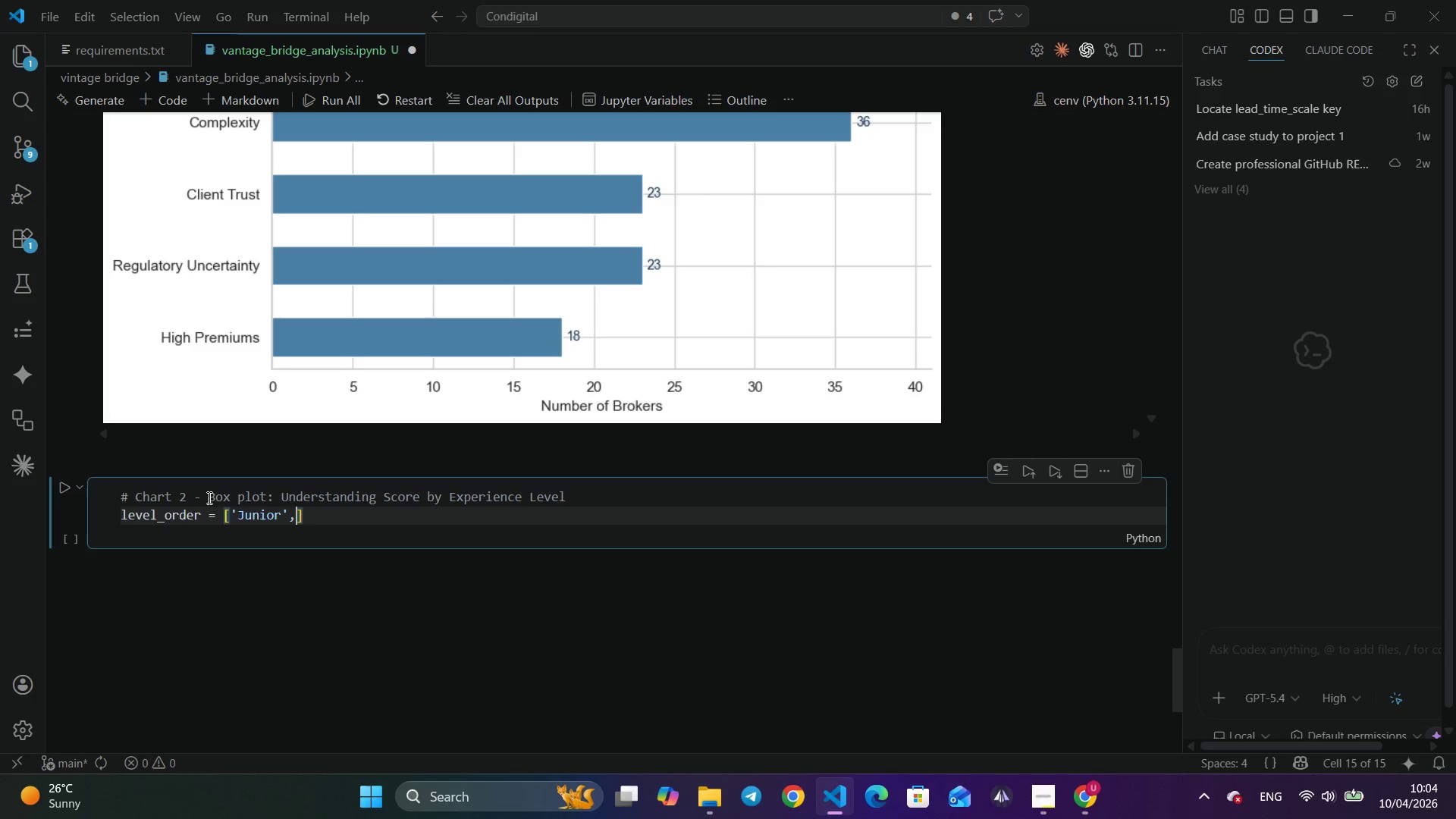 
type(, 'Mid-level)
 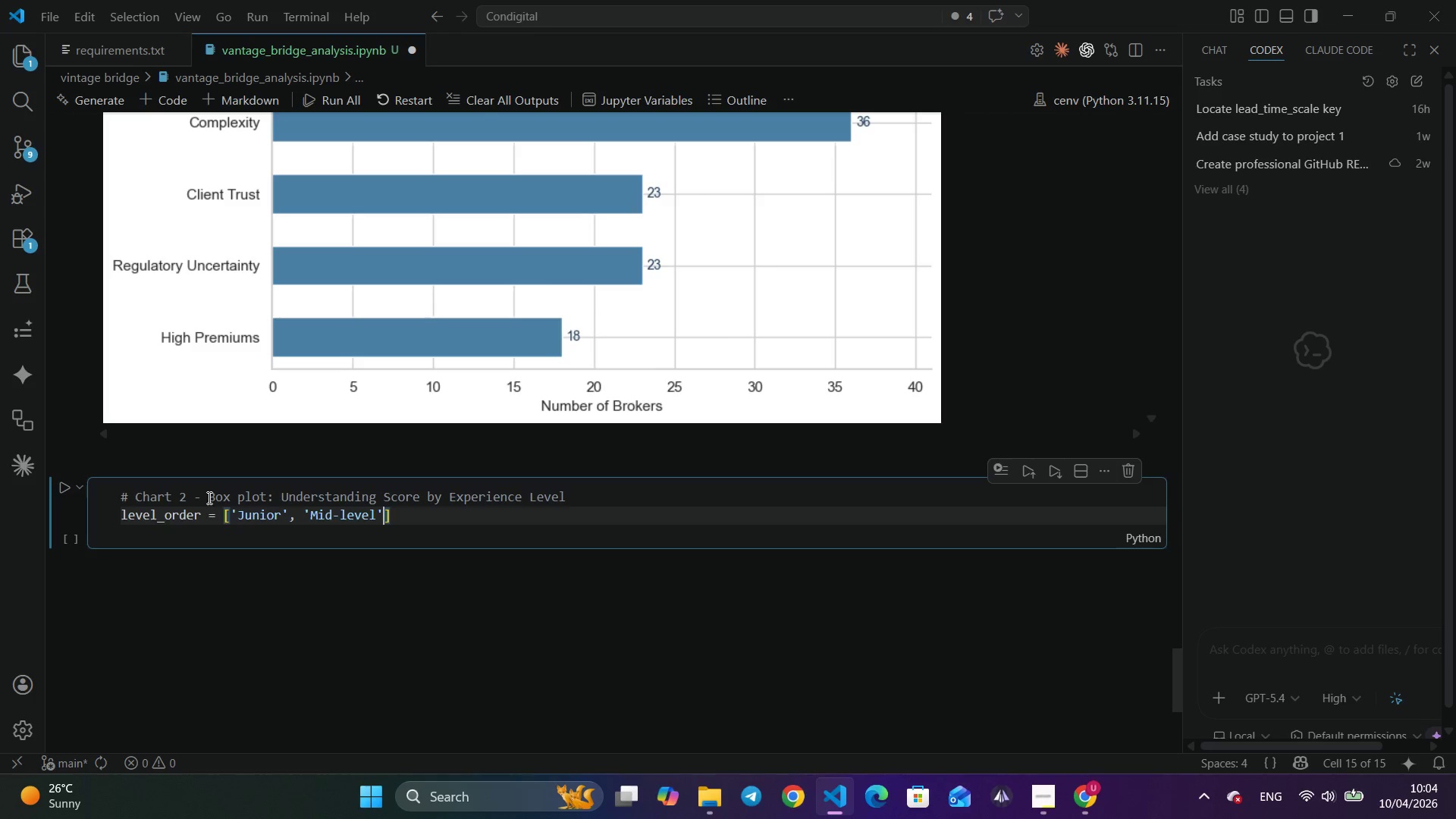 
 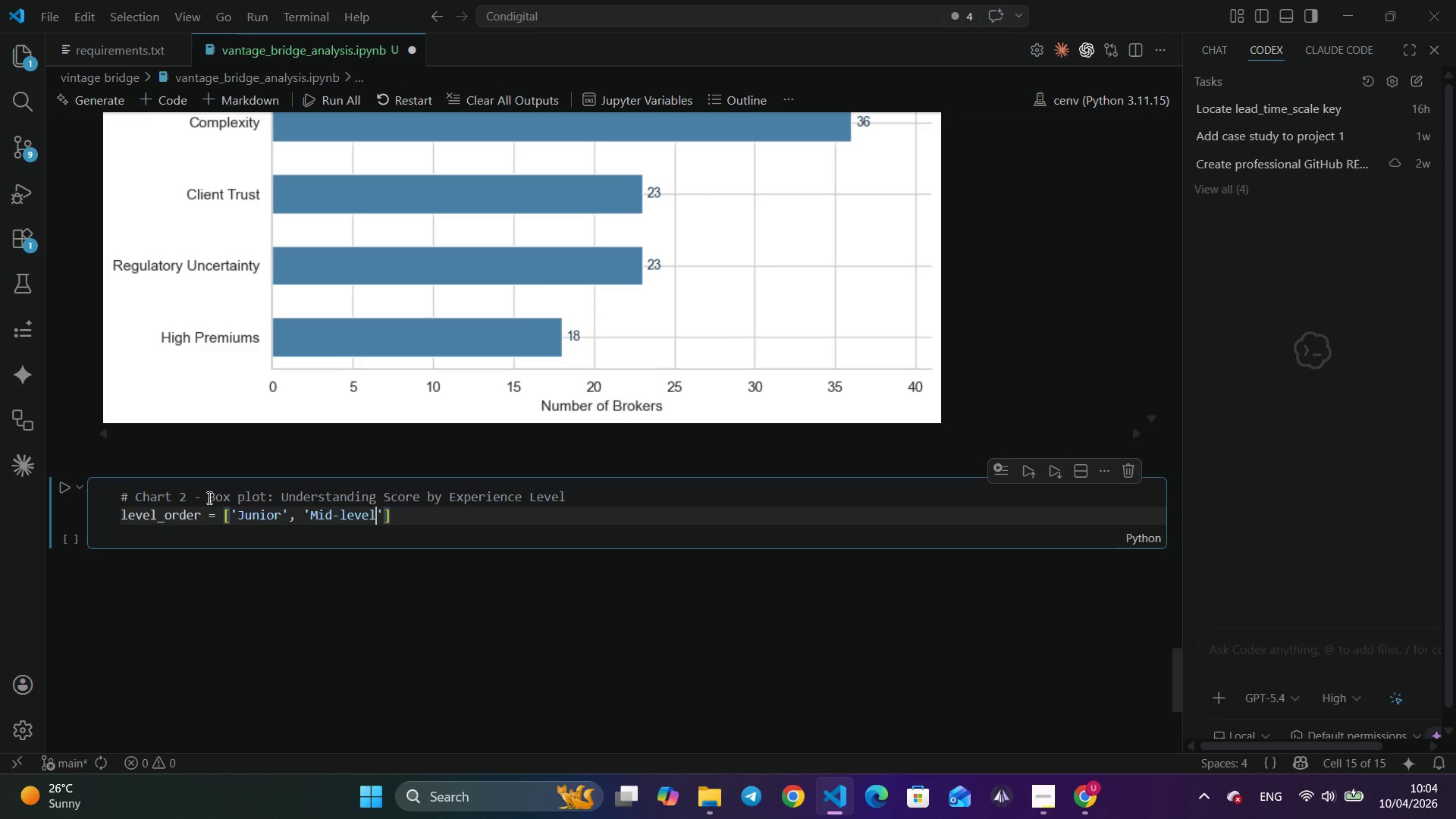 
key(ArrowRight)
 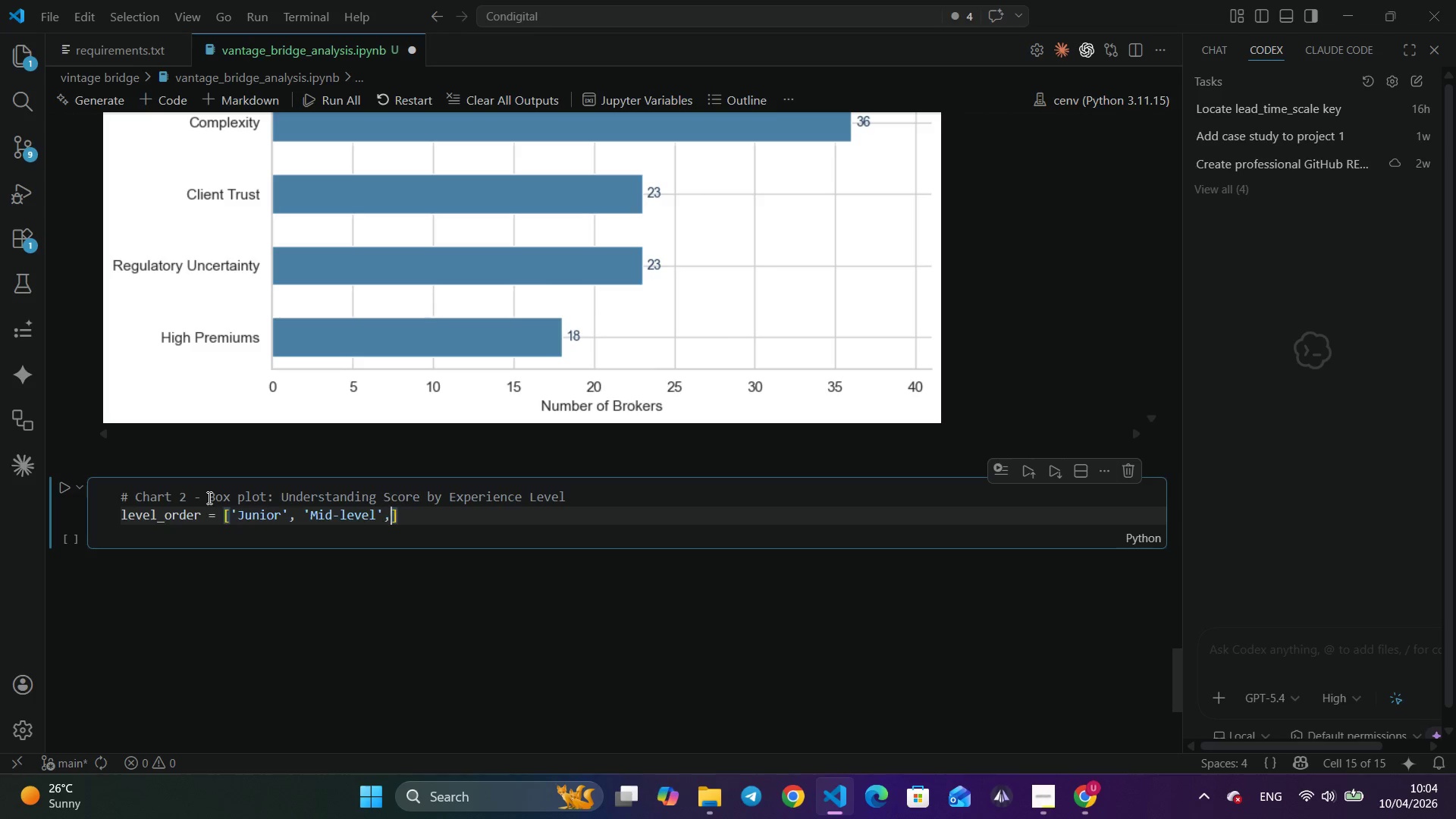 
type(, ")
key(Backspace)
type(')
key(Backspace)
type('Seniro)
key(Backspace)
key(Backspace)
key(Backspace)
type(r)
key(Backspace)
type(ito)
key(Backspace)
key(Backspace)
type(or)
 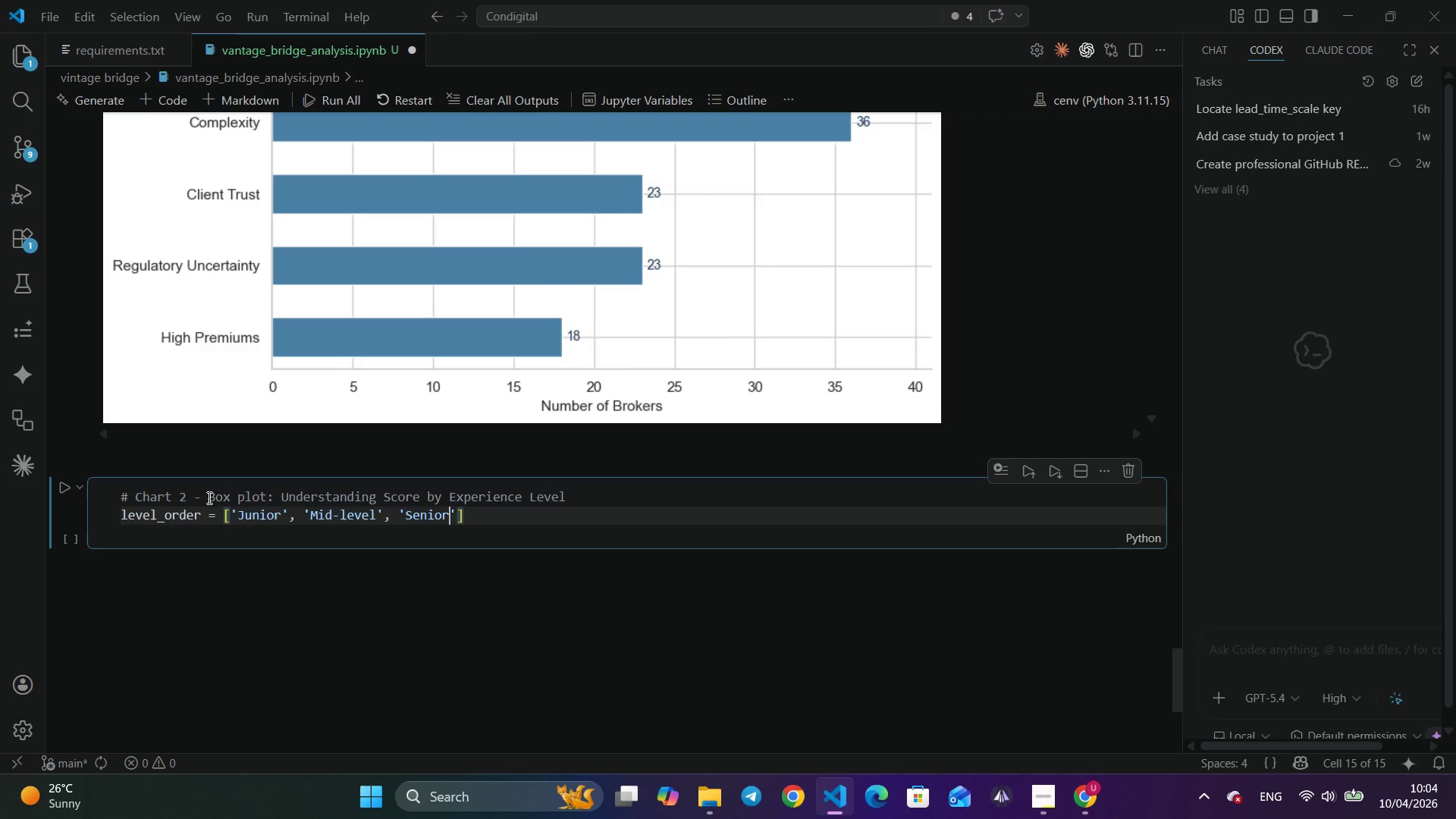 
key(ArrowRight)
 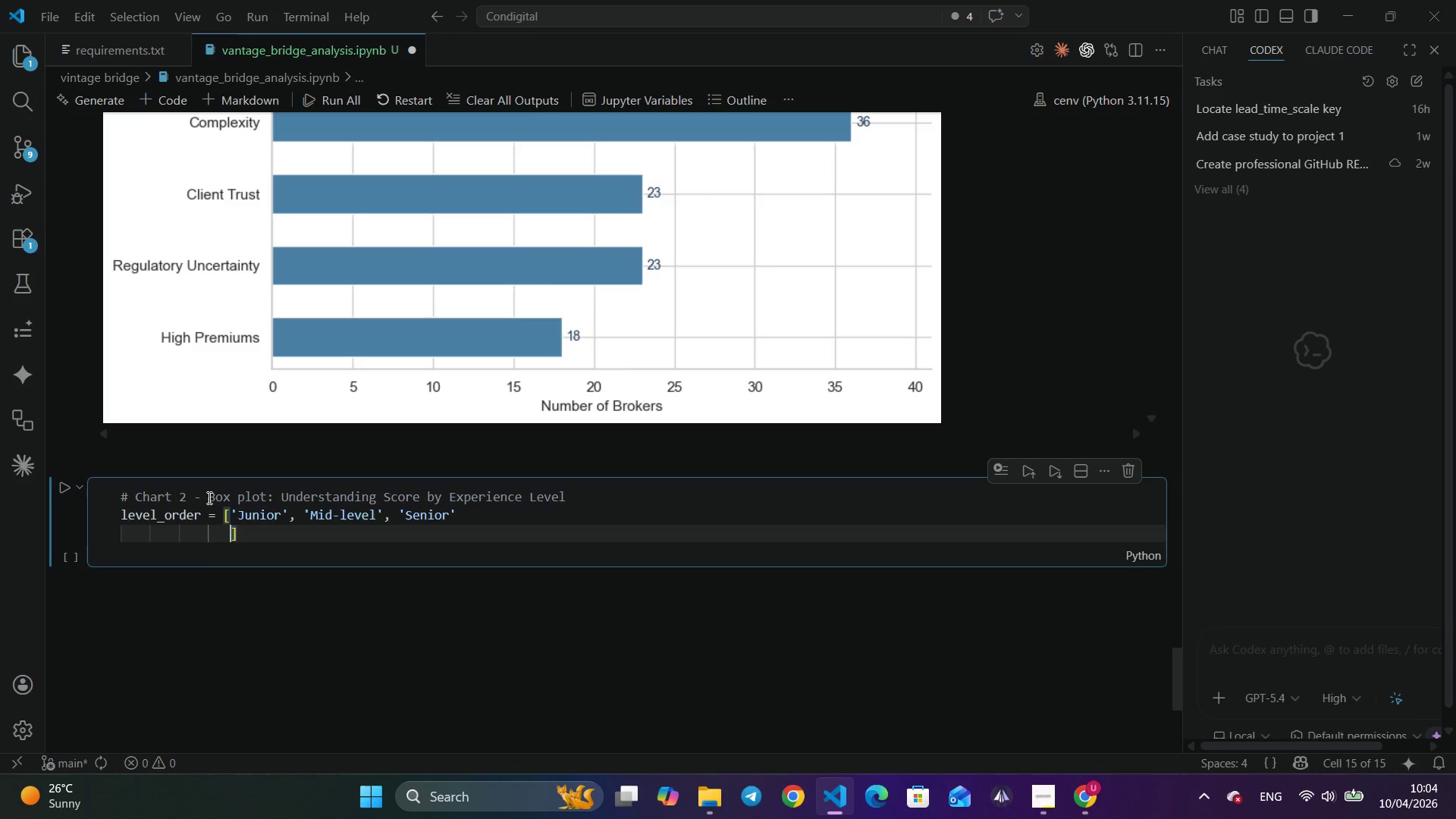 
key(Enter)
 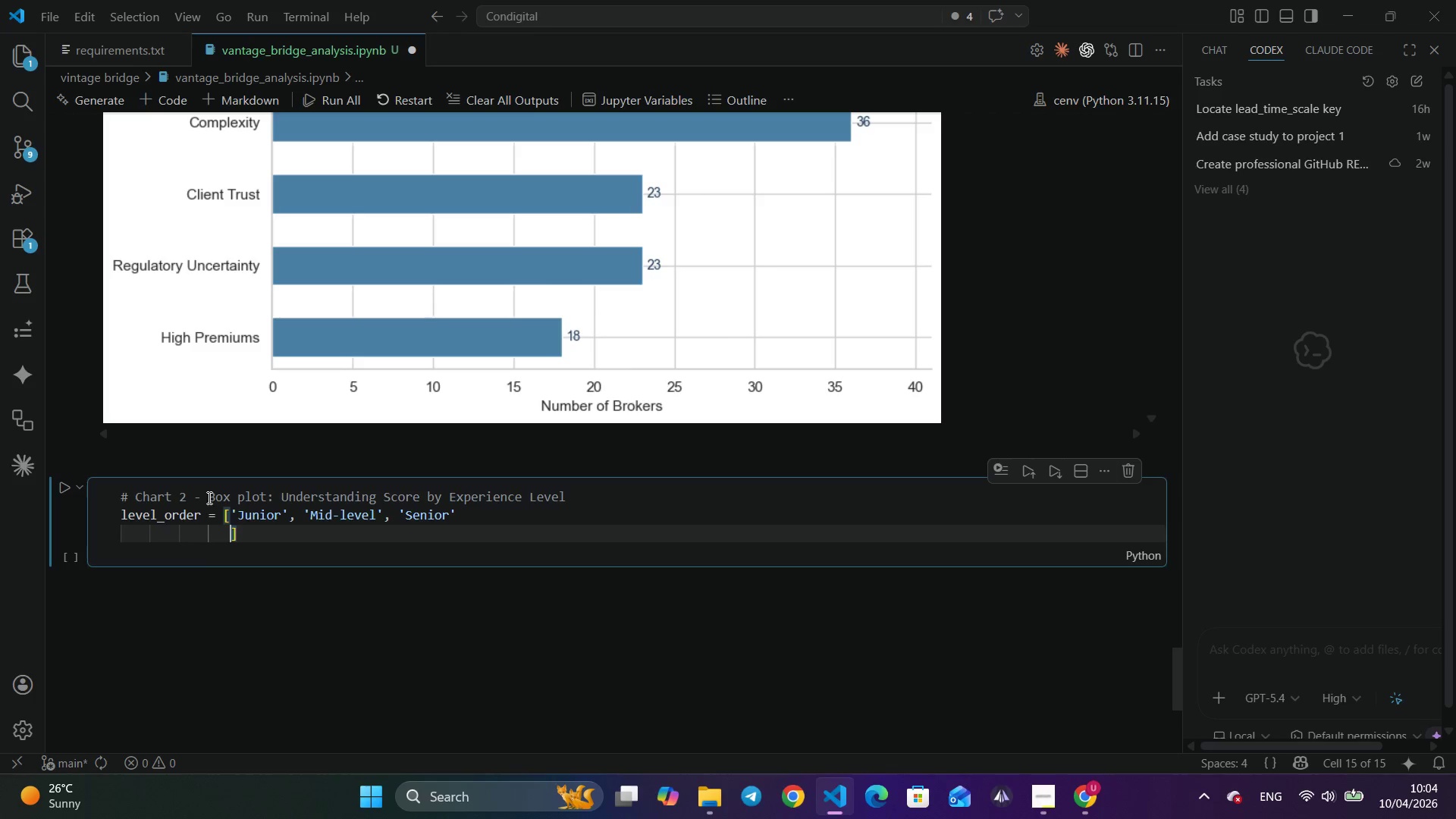 
key(Control+Z)
 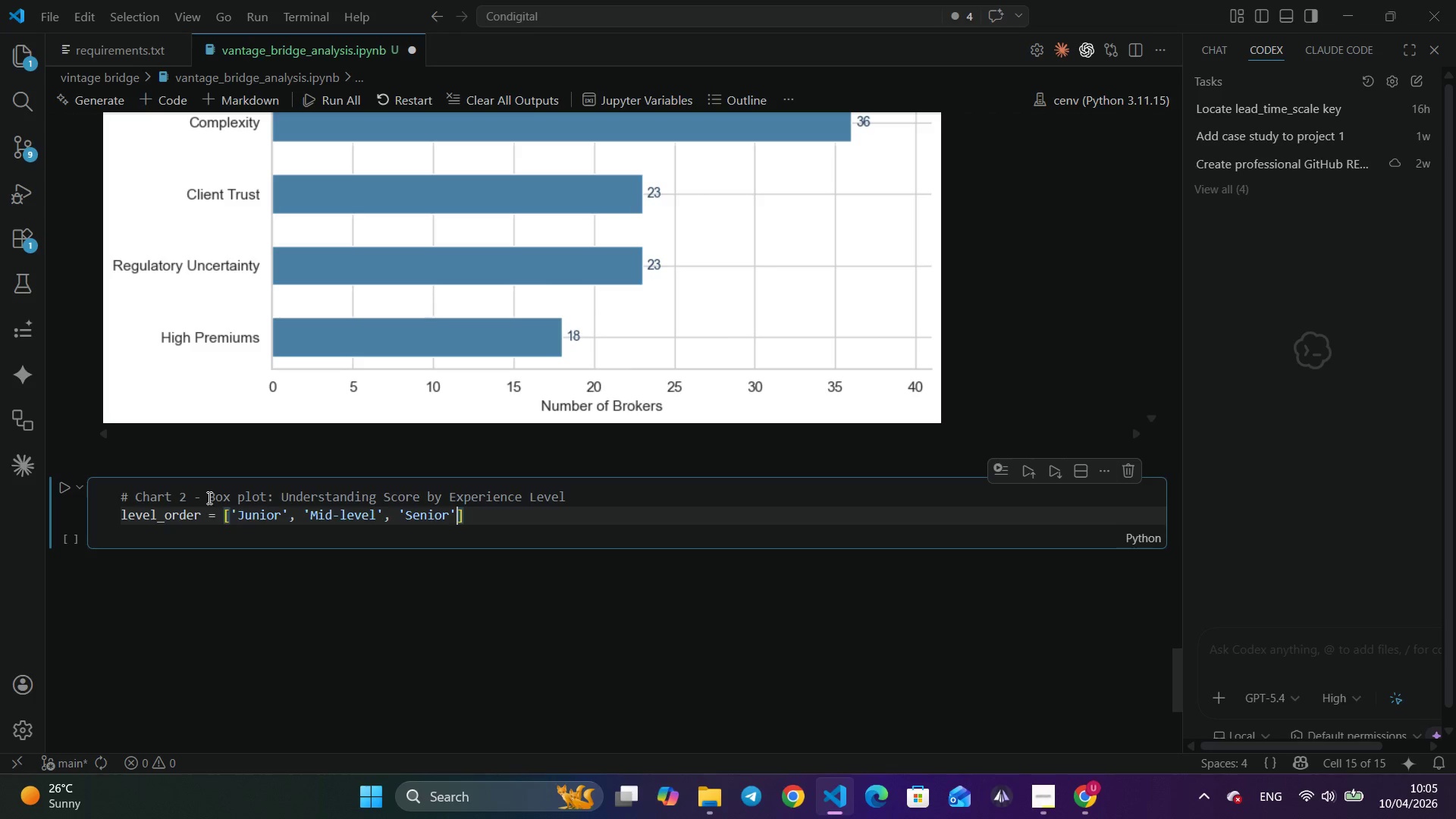 
key(Control+Z)
 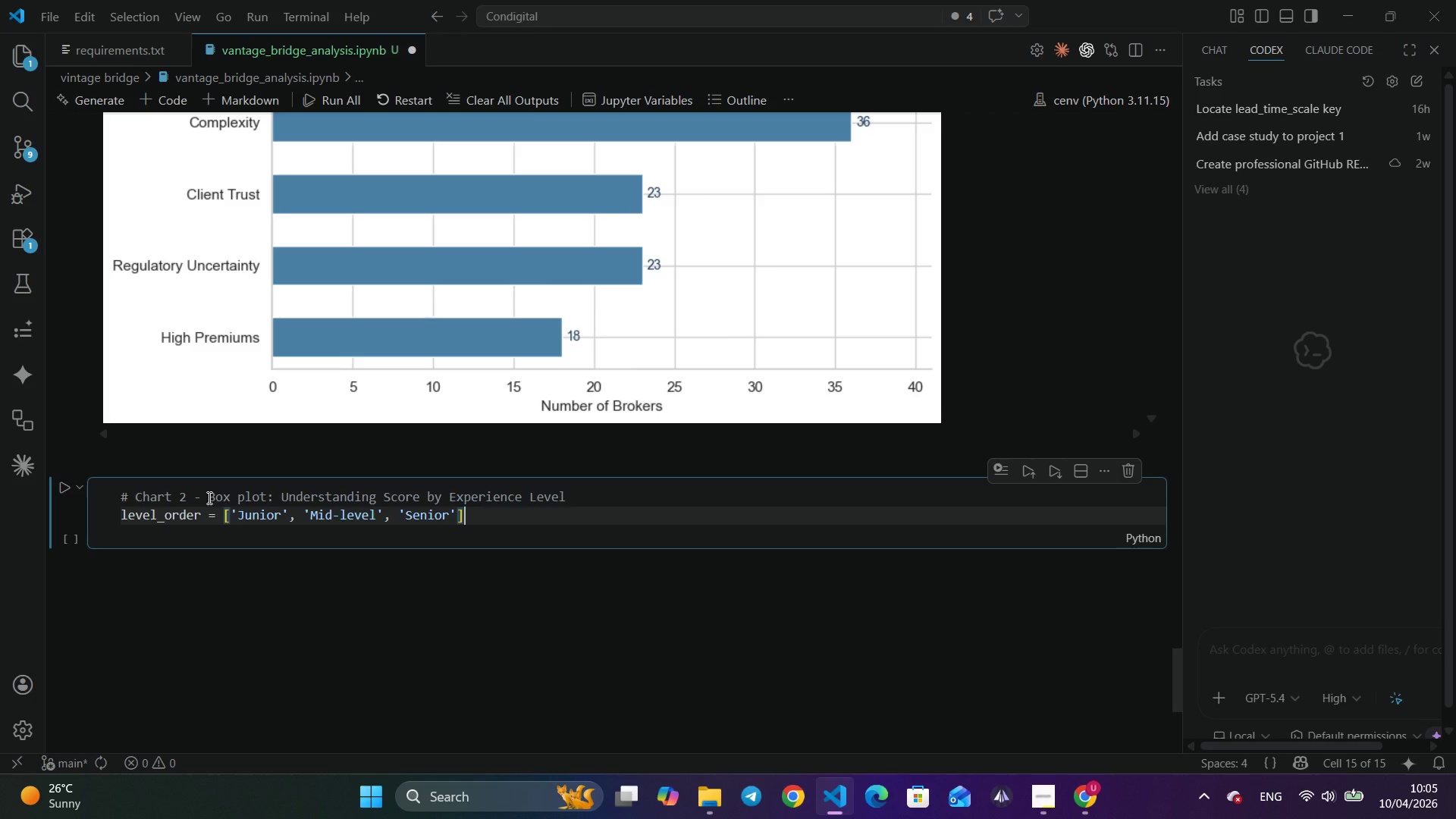 
key(ArrowRight)
 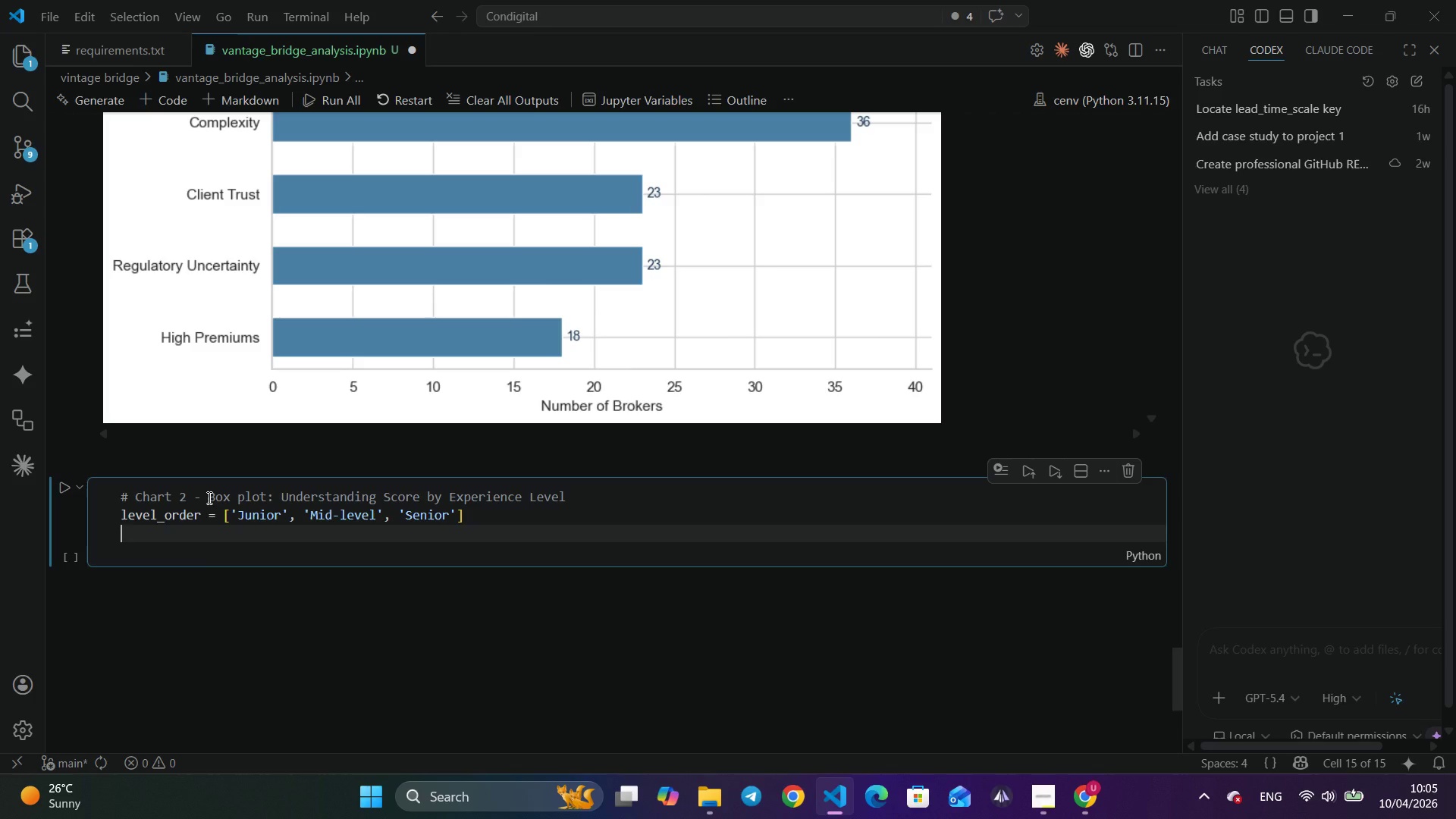 
key(Enter)
 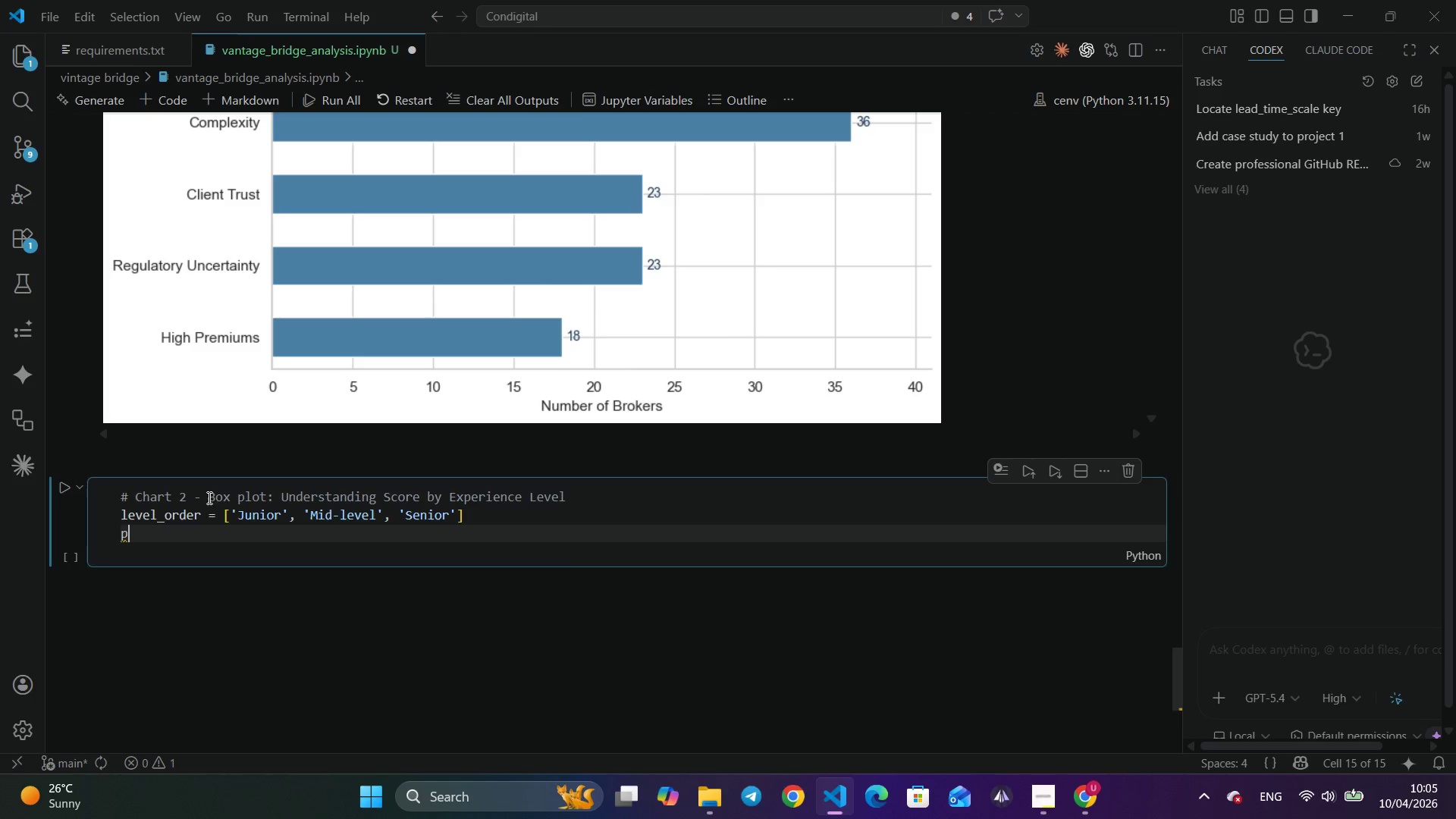 
type(pall)
key(Backspace)
type(etter)
key(Backspace)
type( = [)
key(Backspace)
type({)
 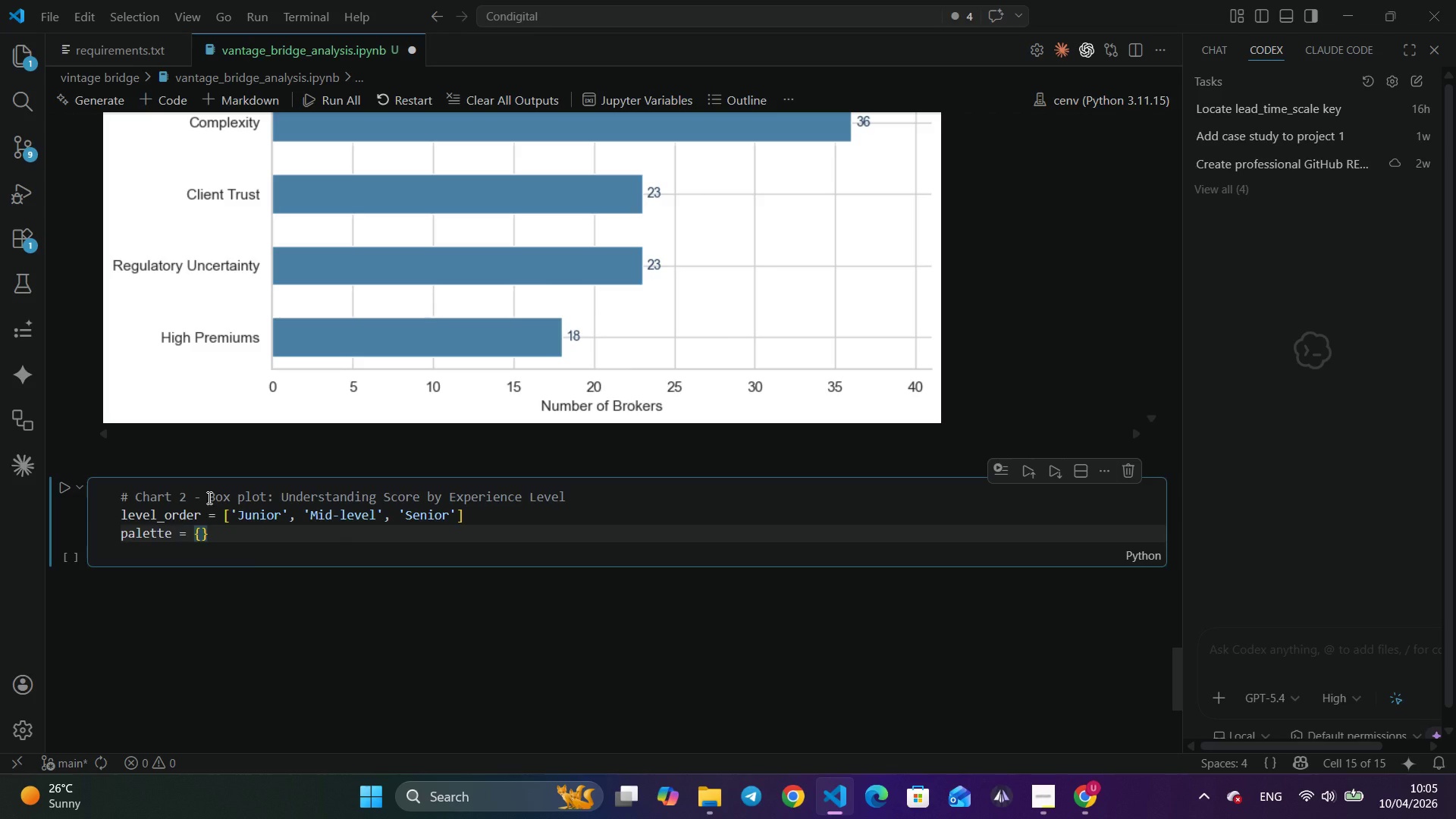 
wait(9.08)
 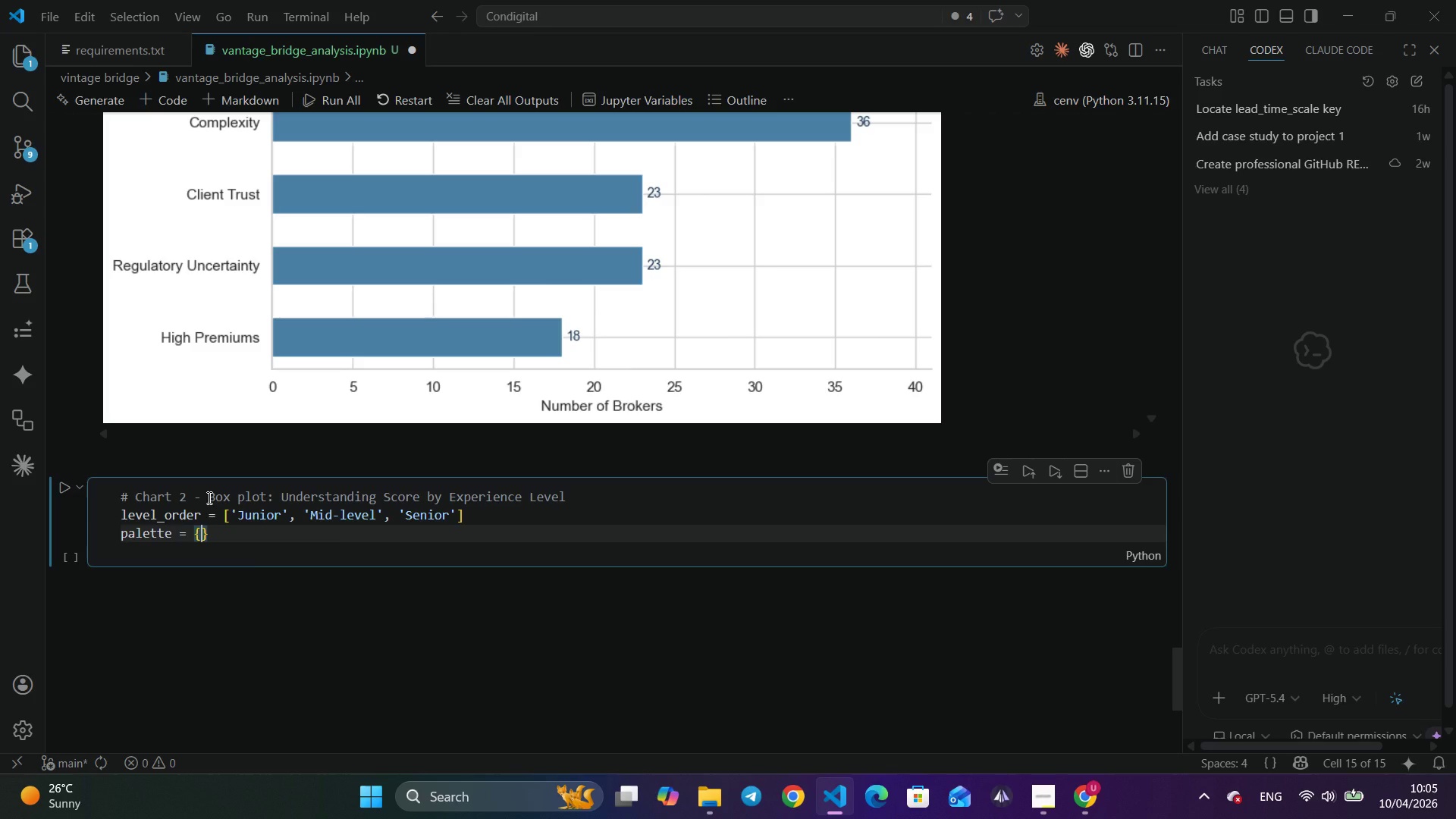 
type(Junio)
key(Backspace)
key(Backspace)
key(Backspace)
key(Backspace)
key(Backspace)
type('JUnit)
key(Backspace)
key(Backspace)
key(Backspace)
key(Backspace)
type(unior)
 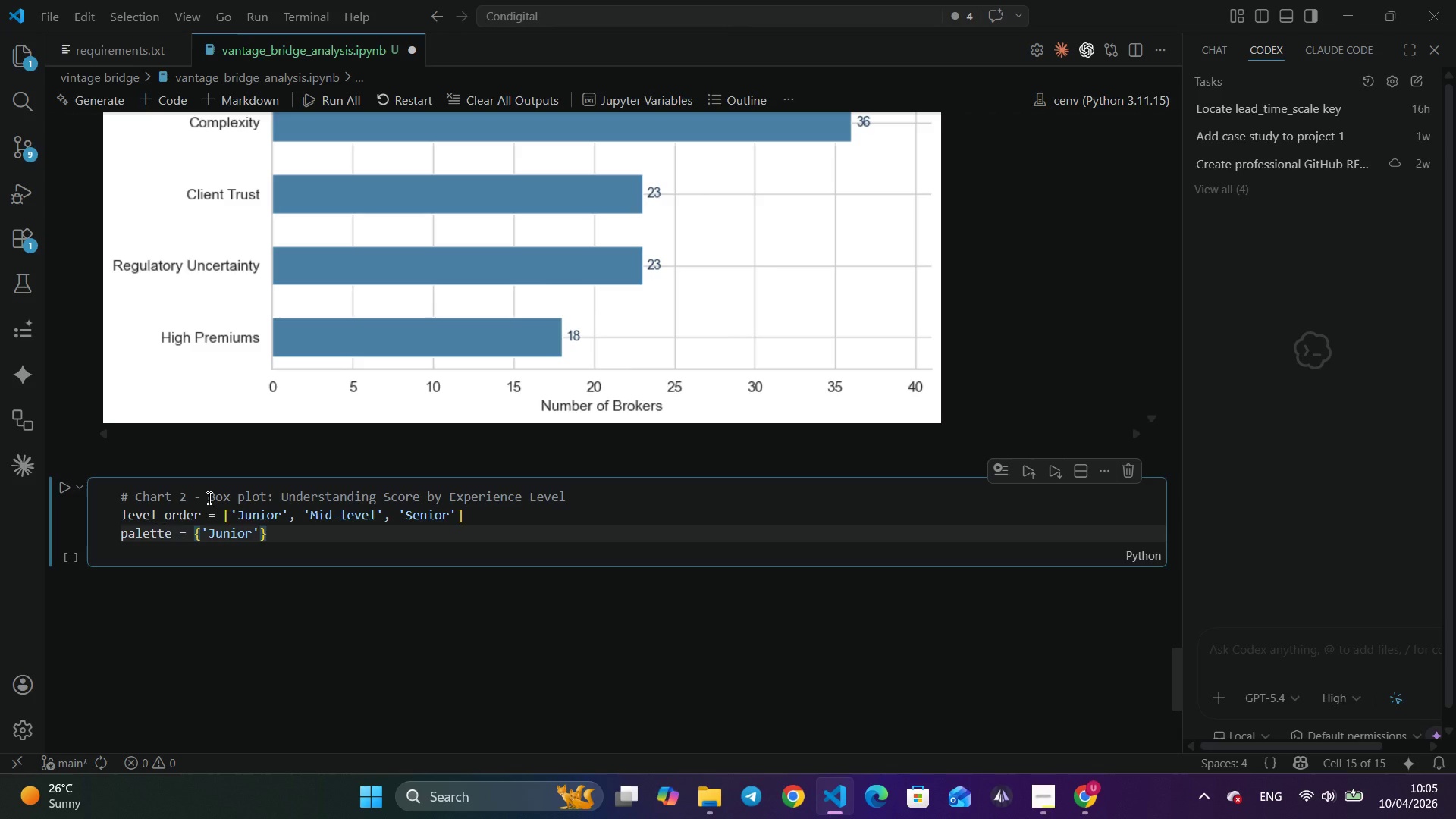 
key(ArrowRight)
 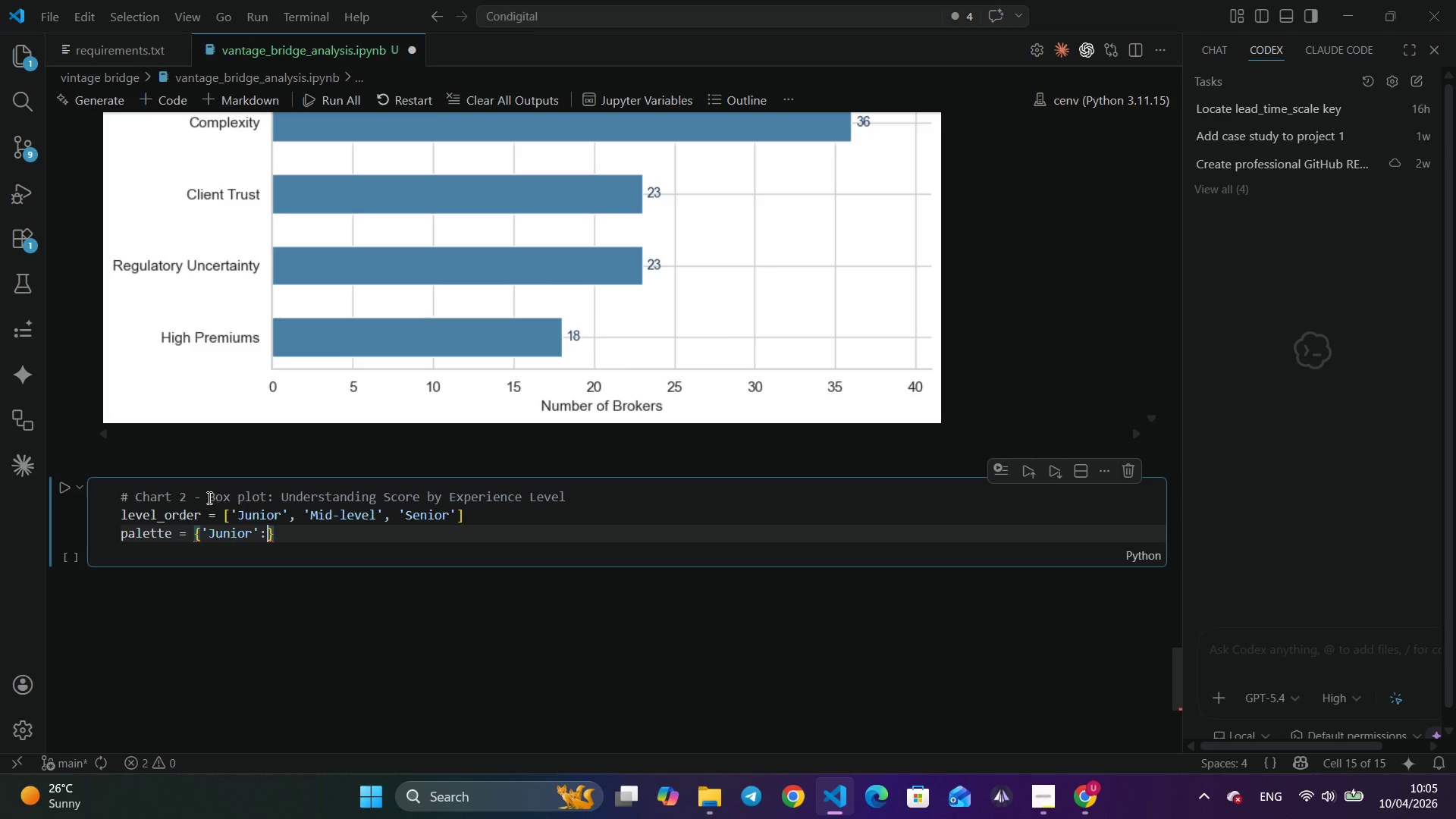 
type(: SLA)
 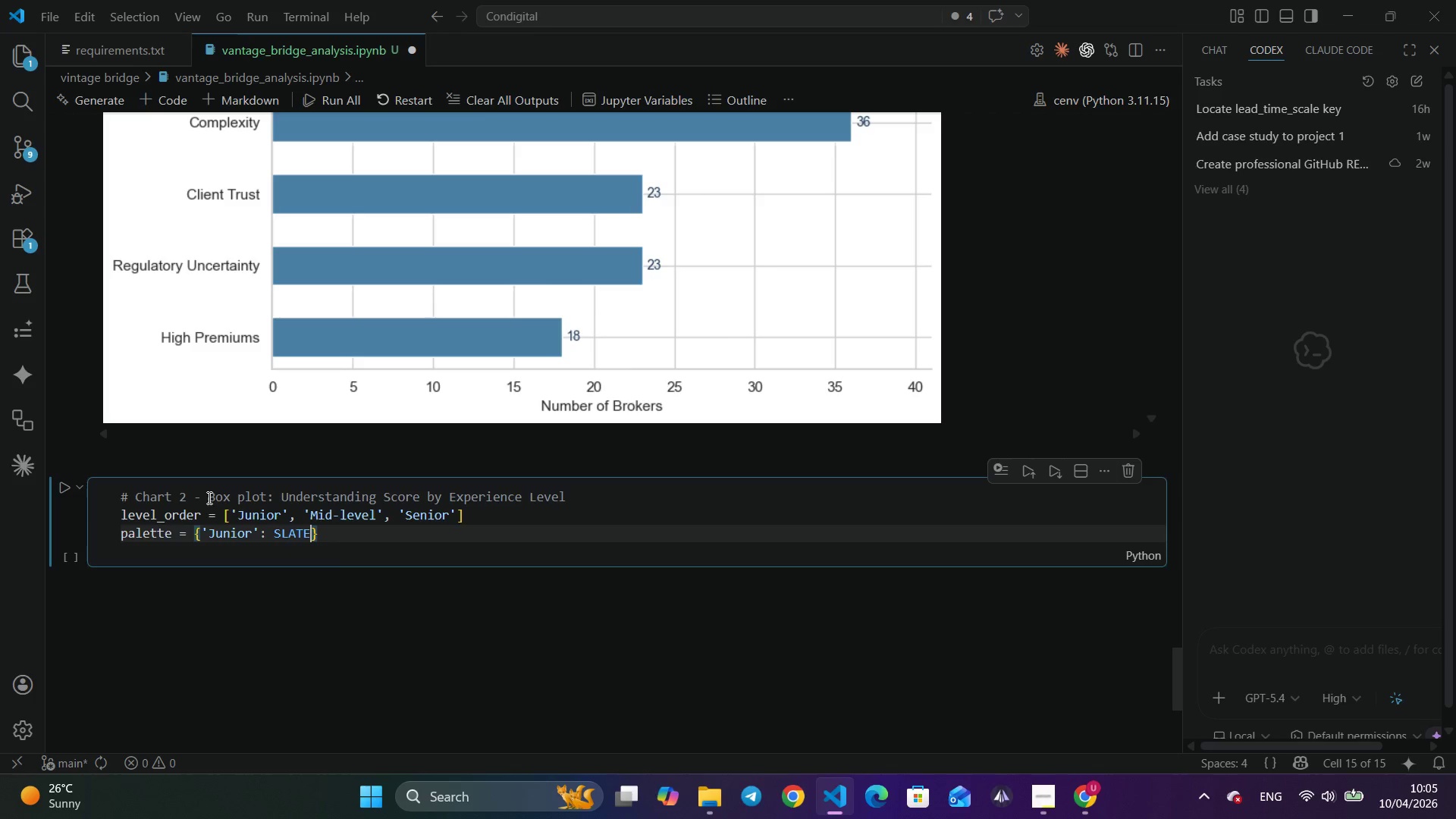 
key(Enter)
 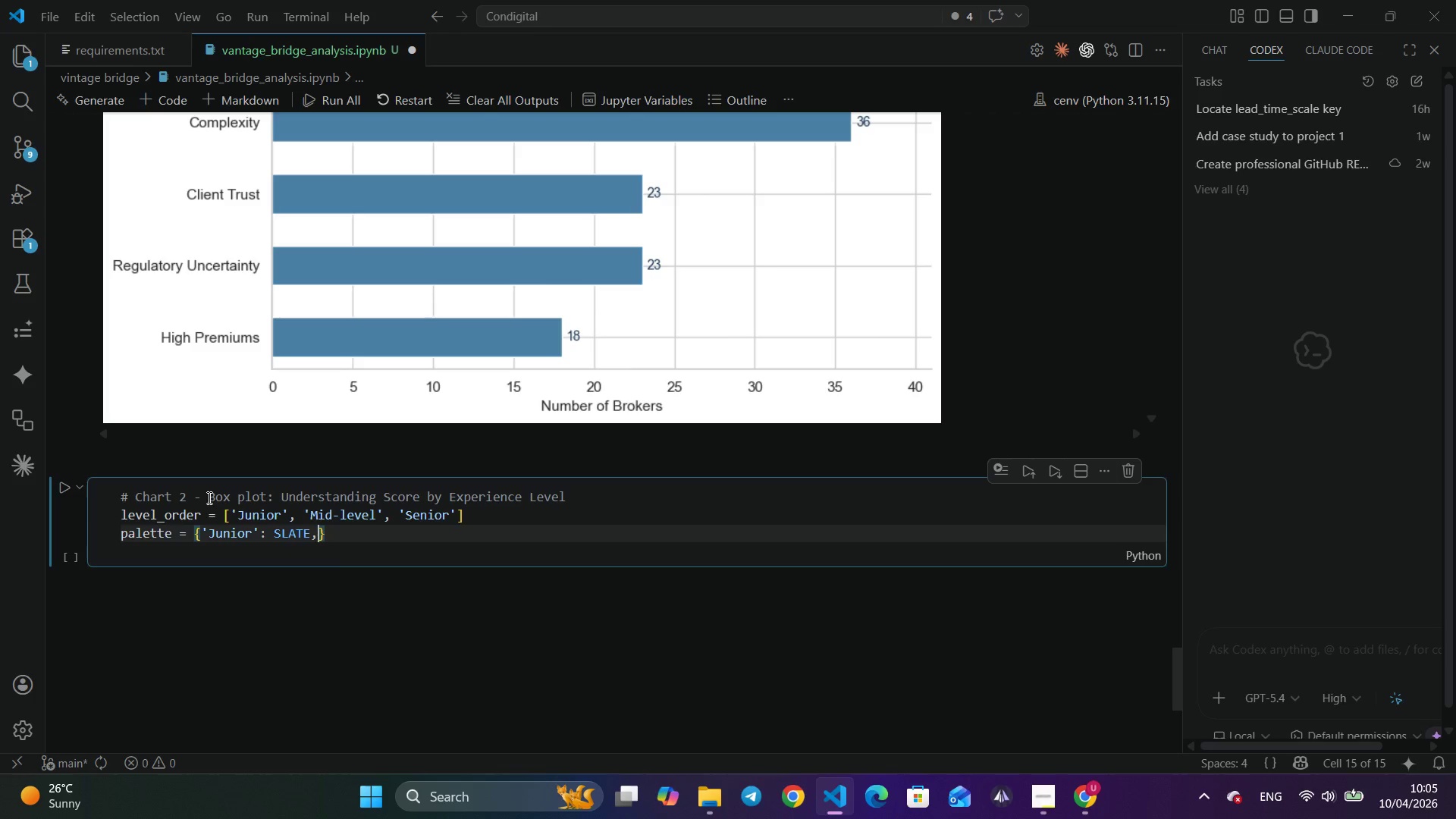 
type(, 'Mid-level)
 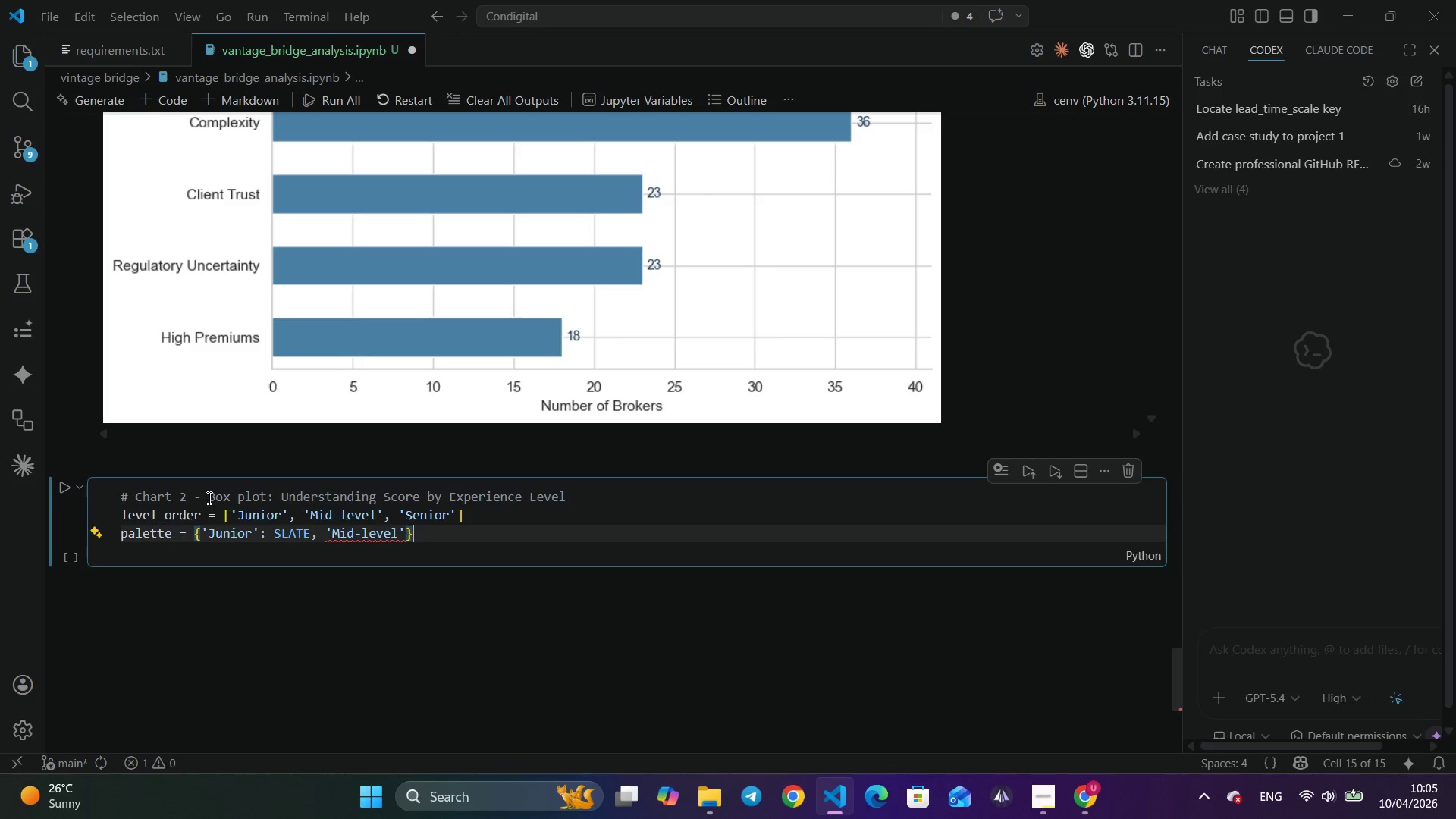 
key(ArrowRight)
 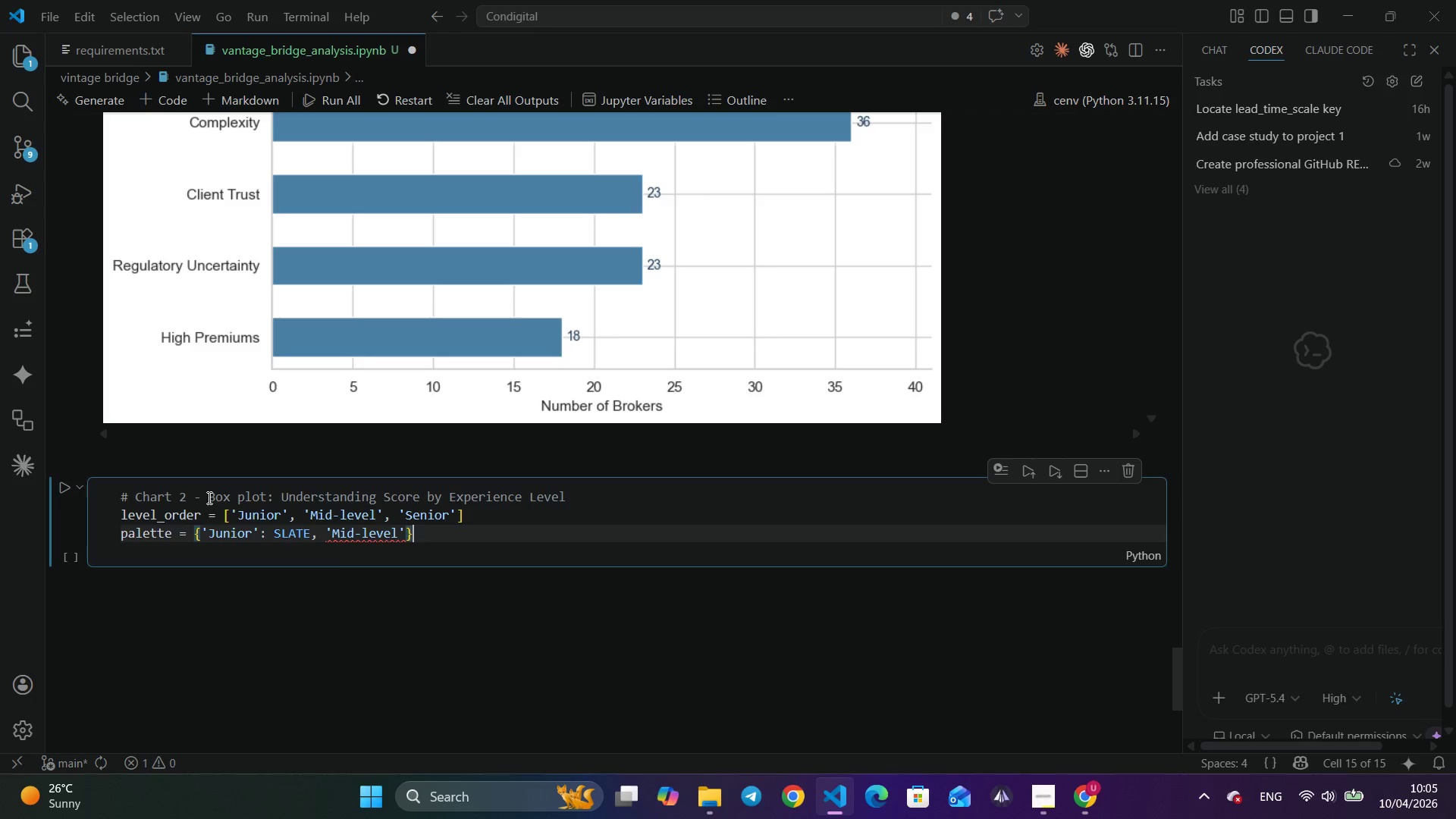 
key(ArrowRight)
 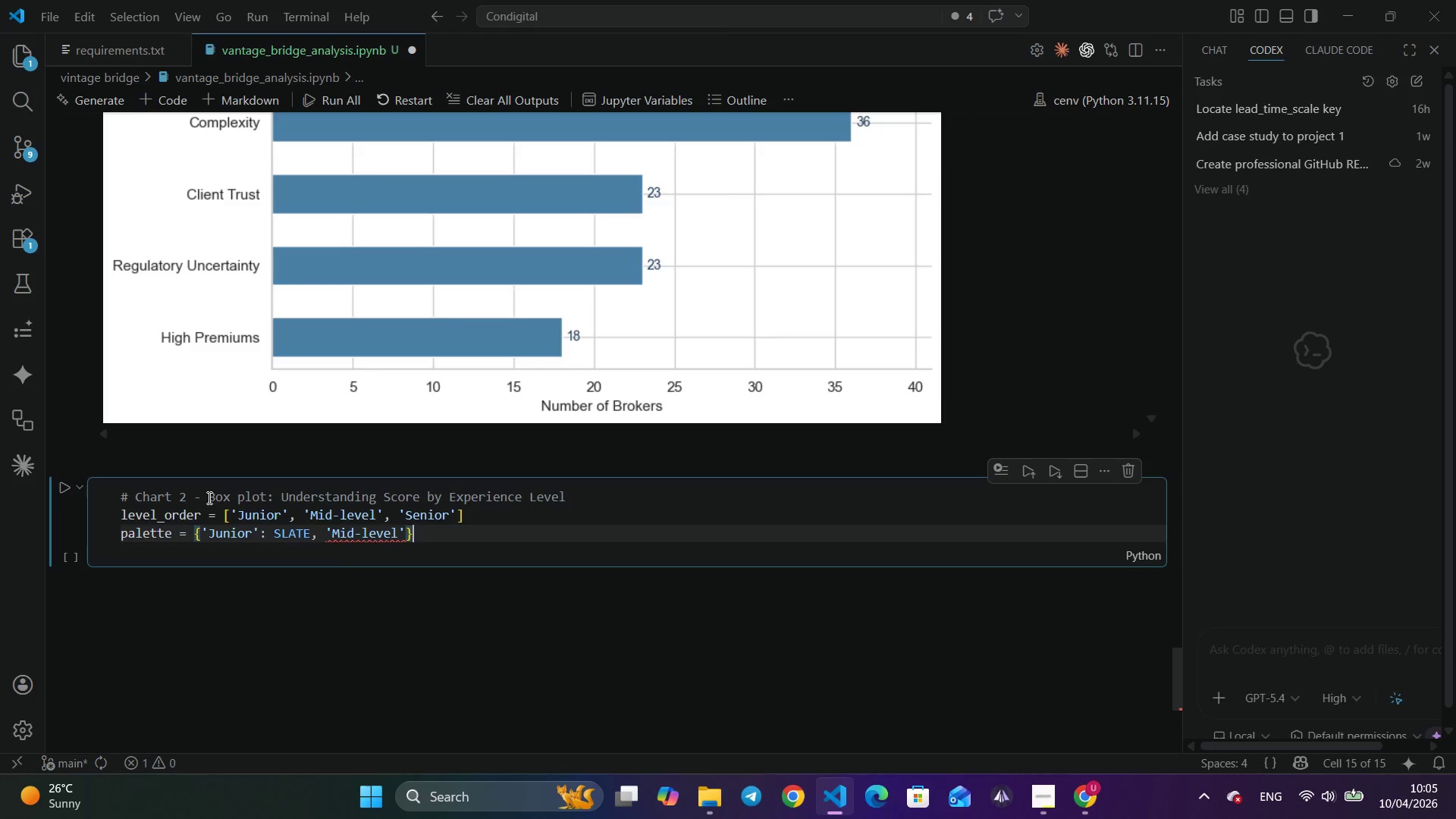 
key(Shift+ShiftLeft)
 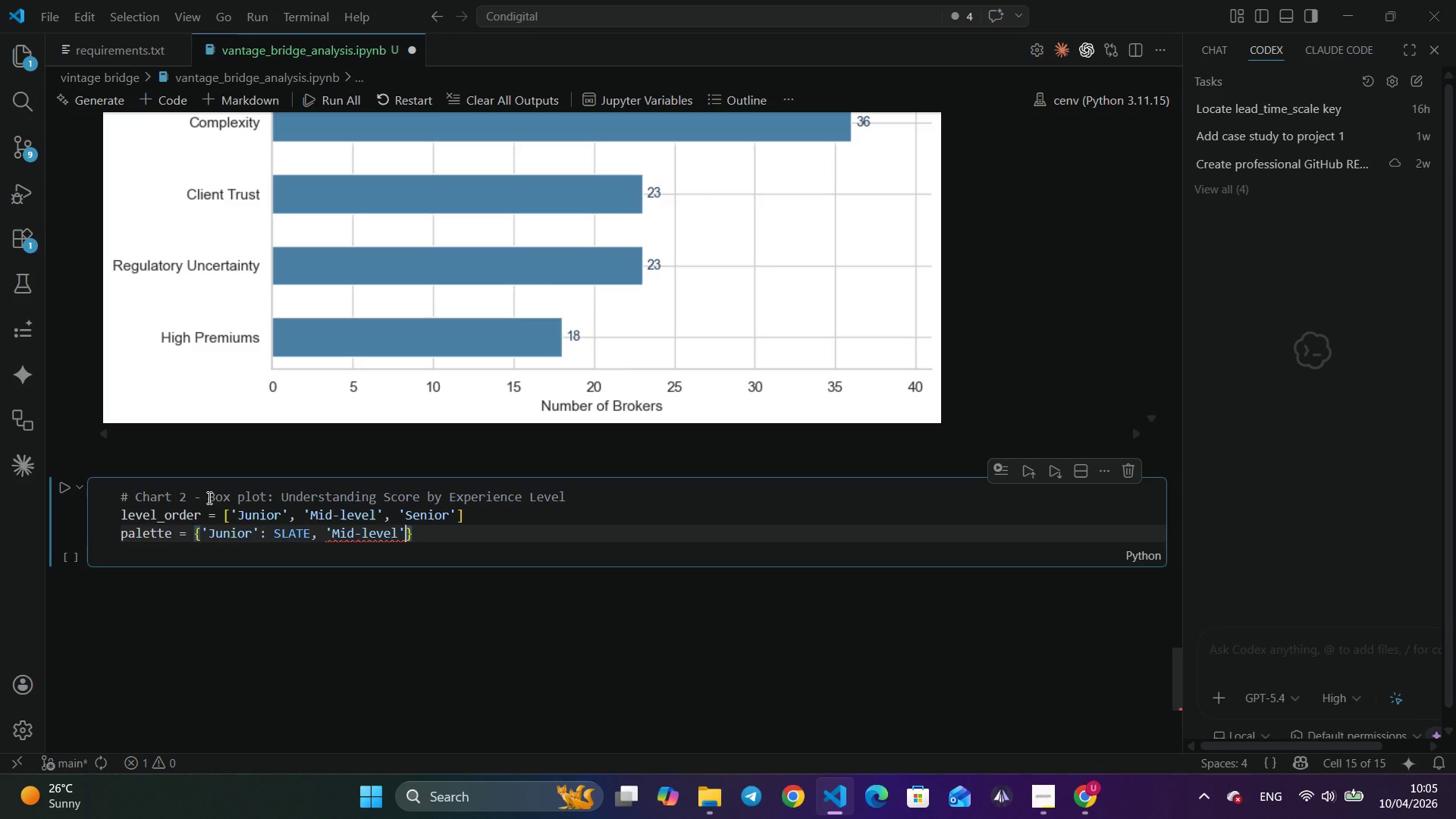 
key(ArrowLeft)
 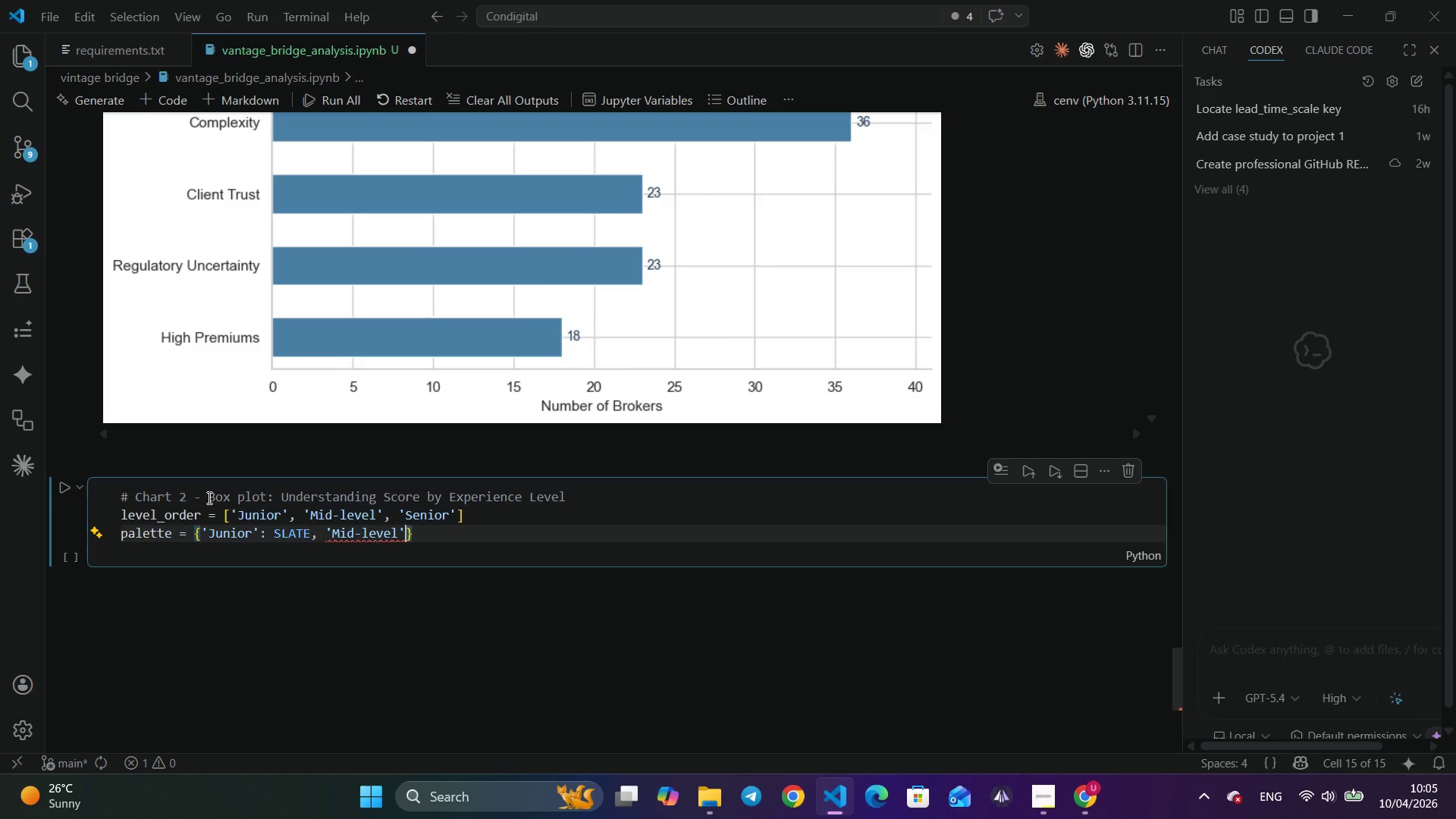 
type(: STE)
 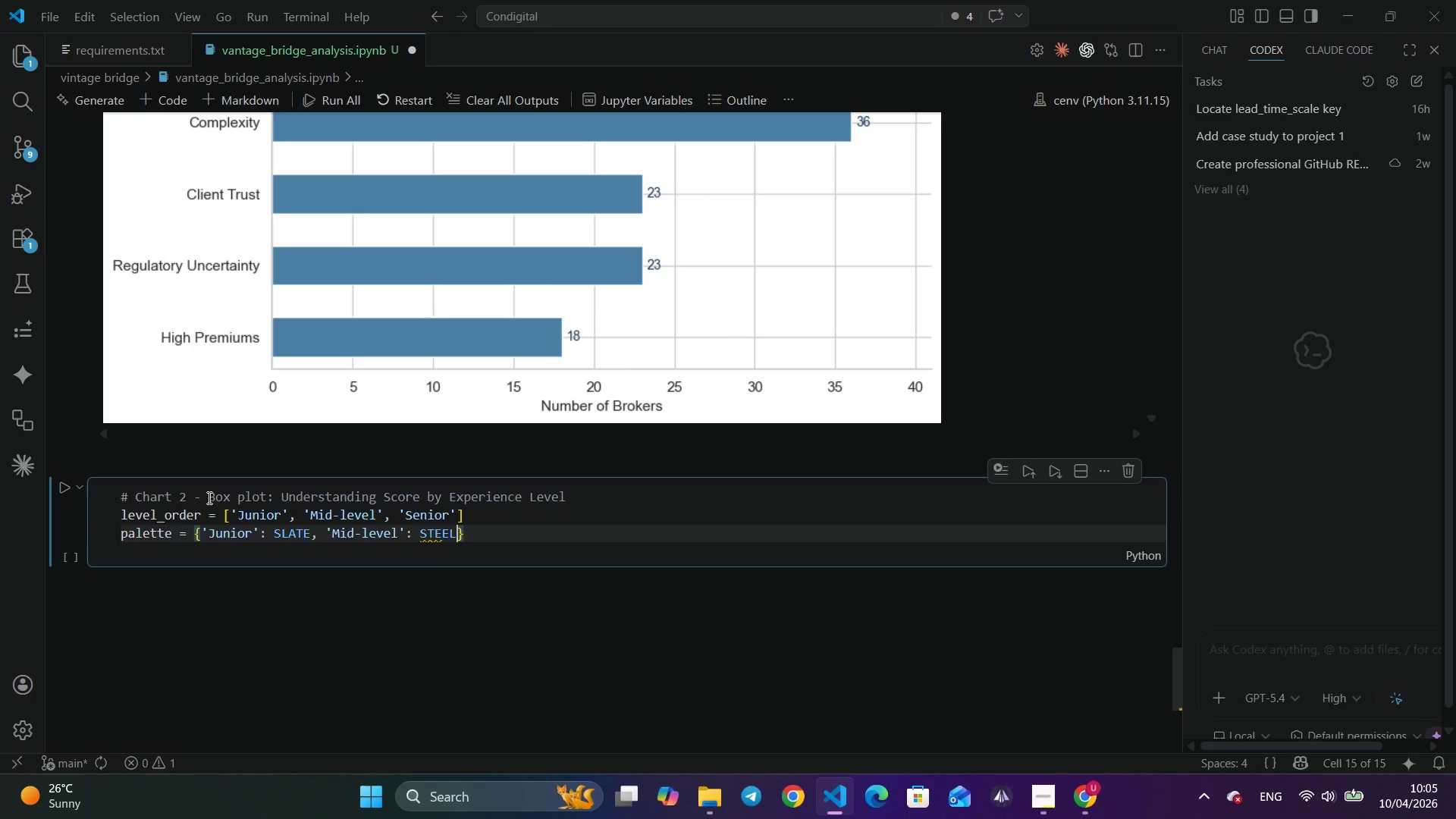 
key(Enter)
 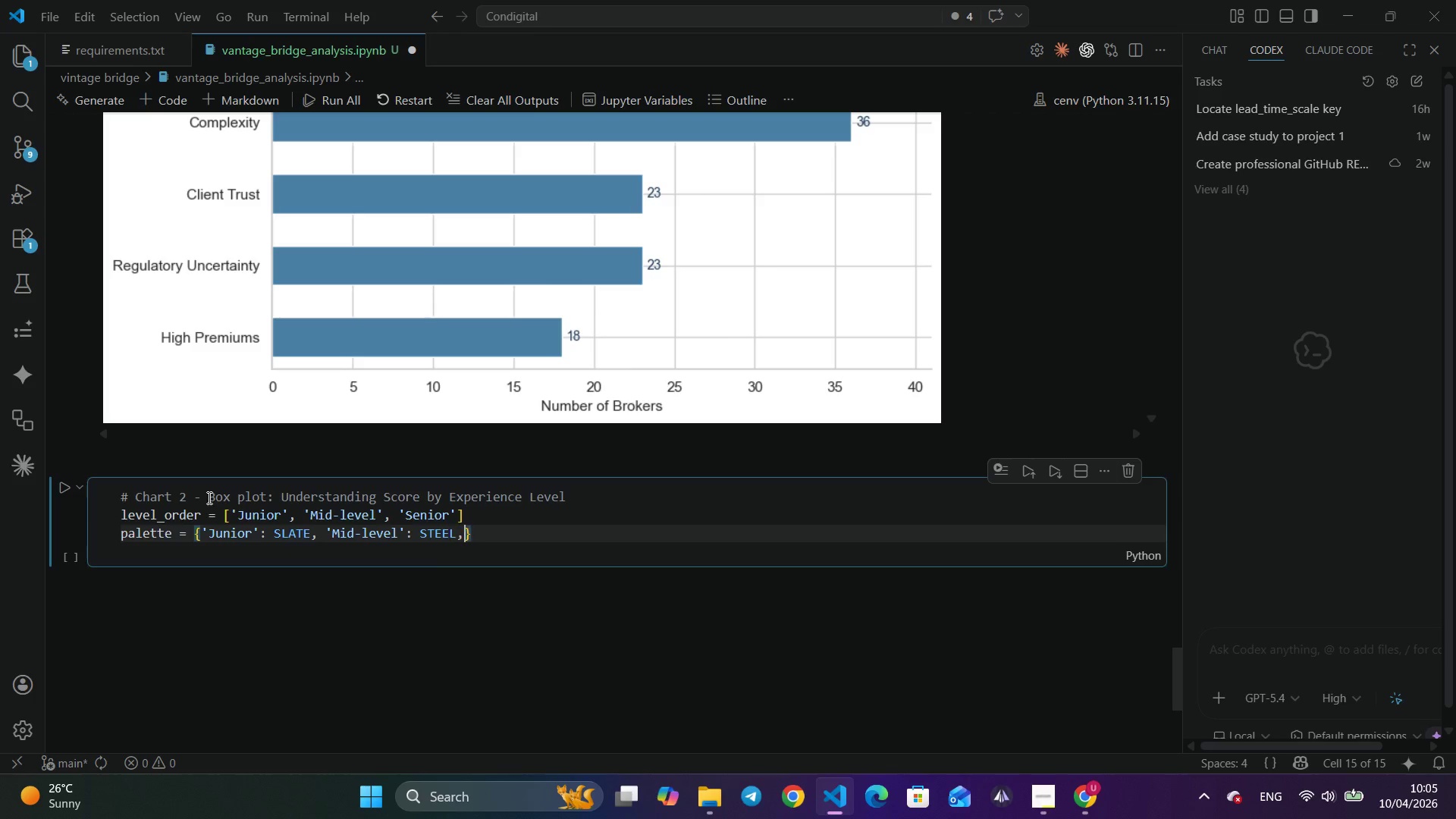 
type(, 'Seno)
key(Backspace)
type(iot)
key(Backspace)
type(r)
 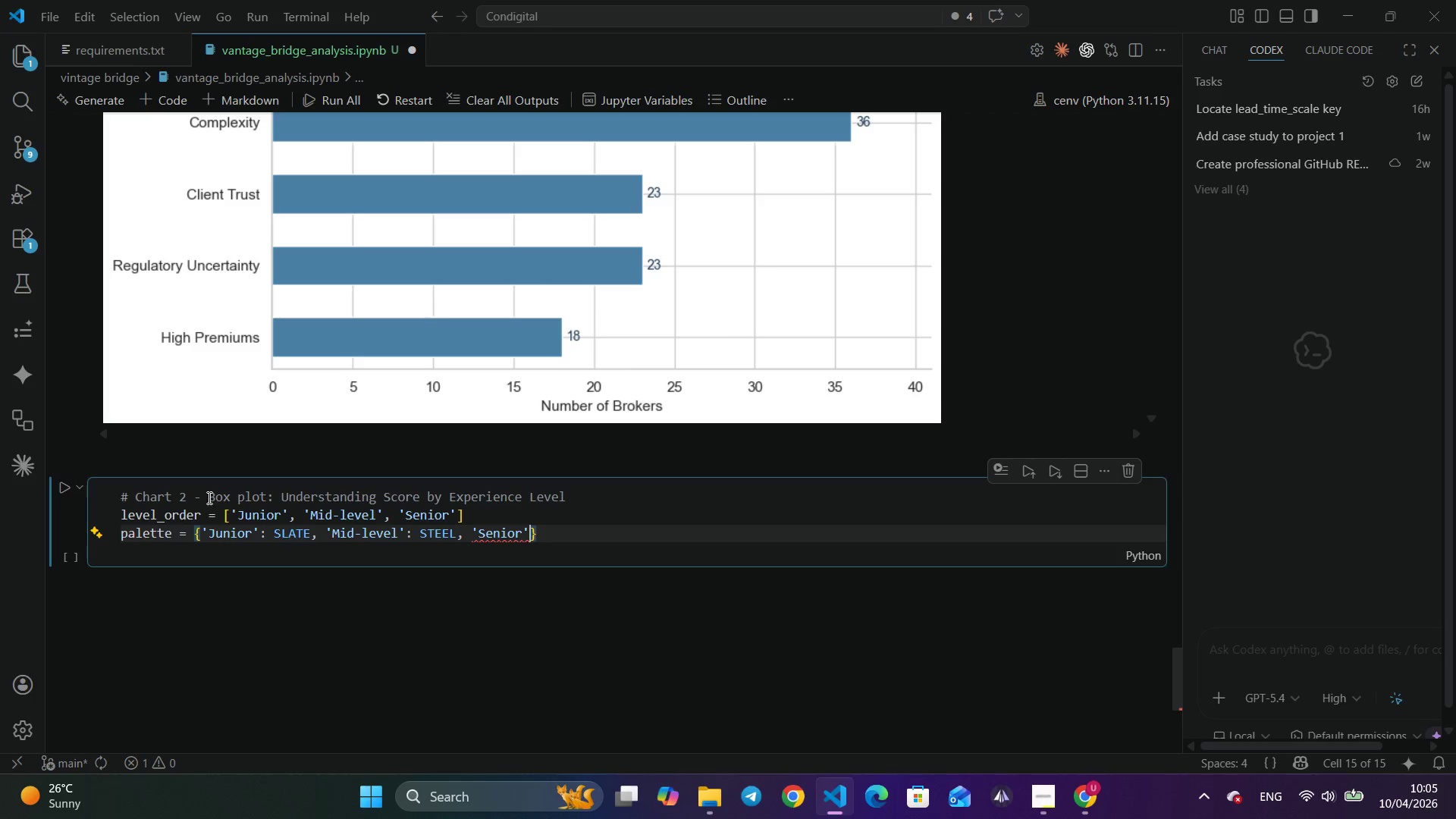 
key(ArrowRight)
 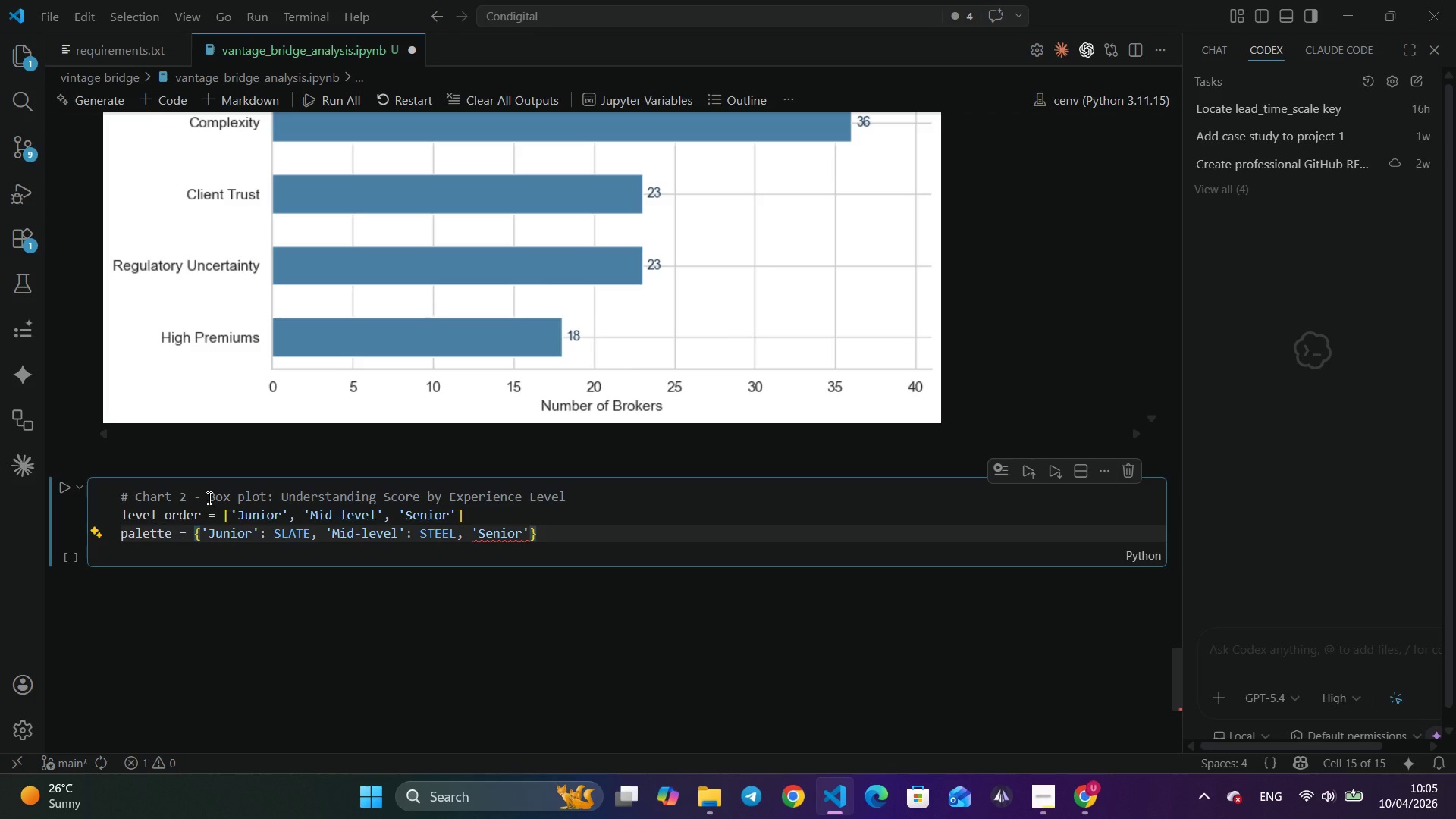 
type(: NA)
 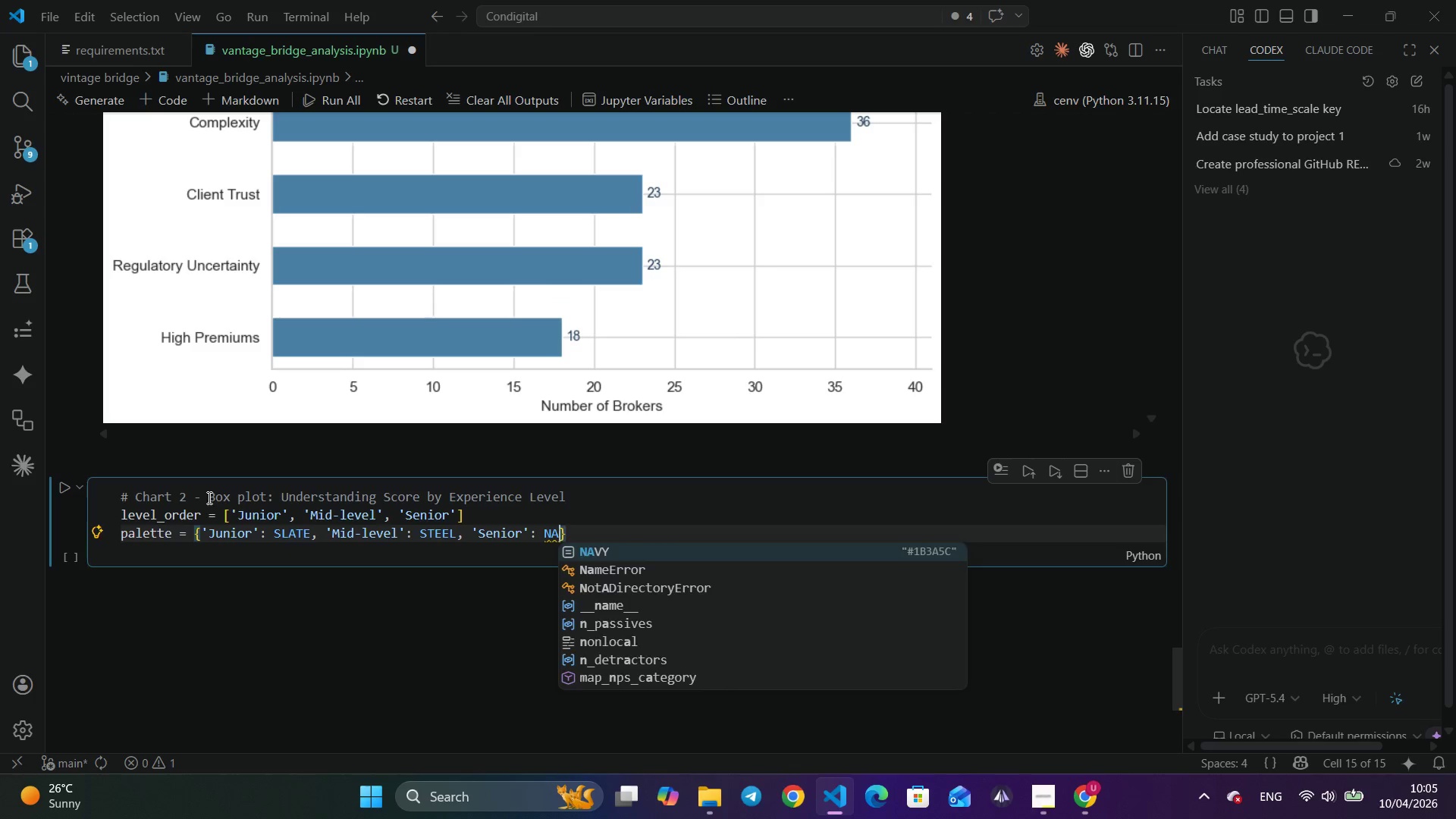 
key(Enter)
 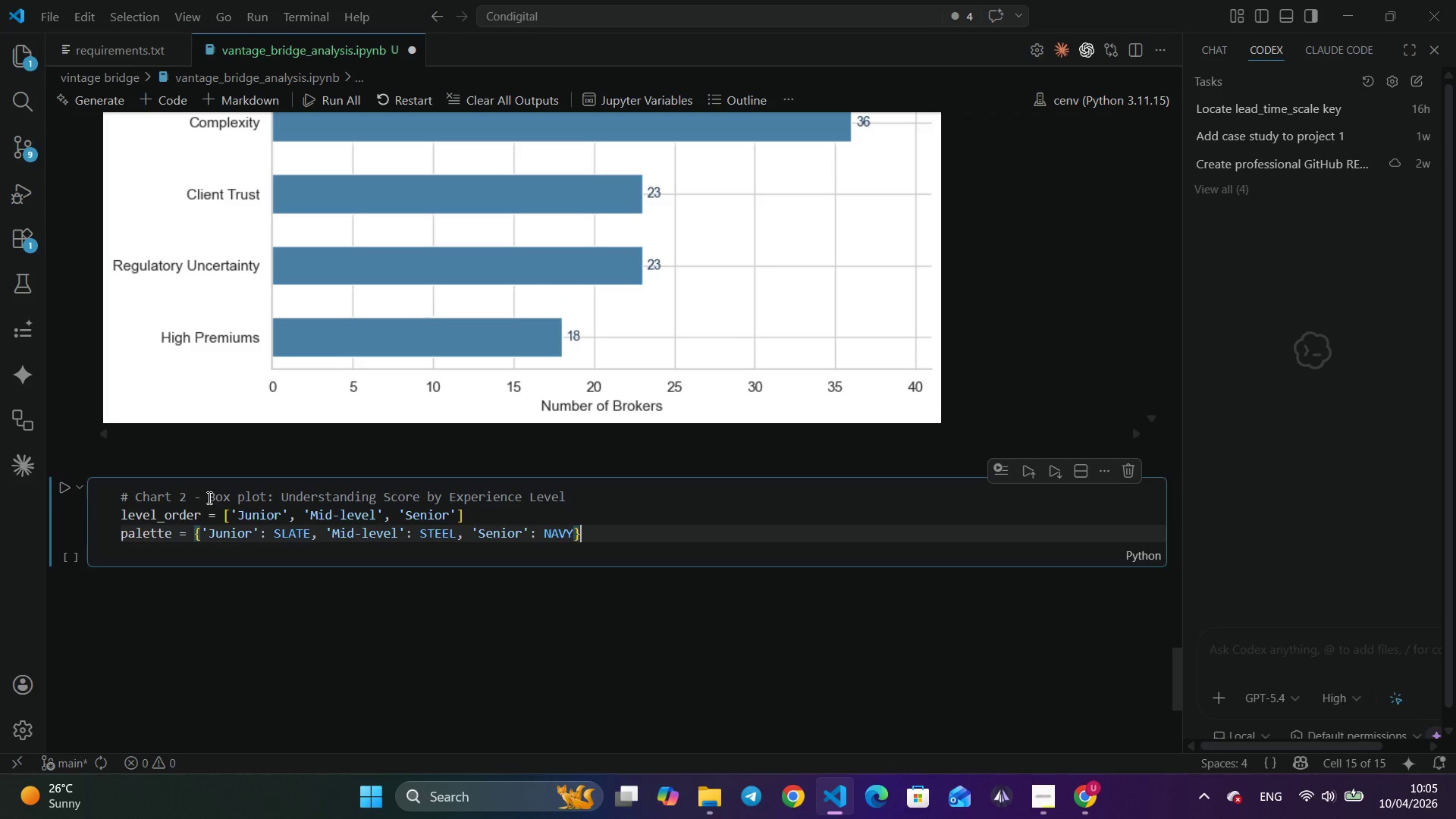 
key(ArrowRight)
 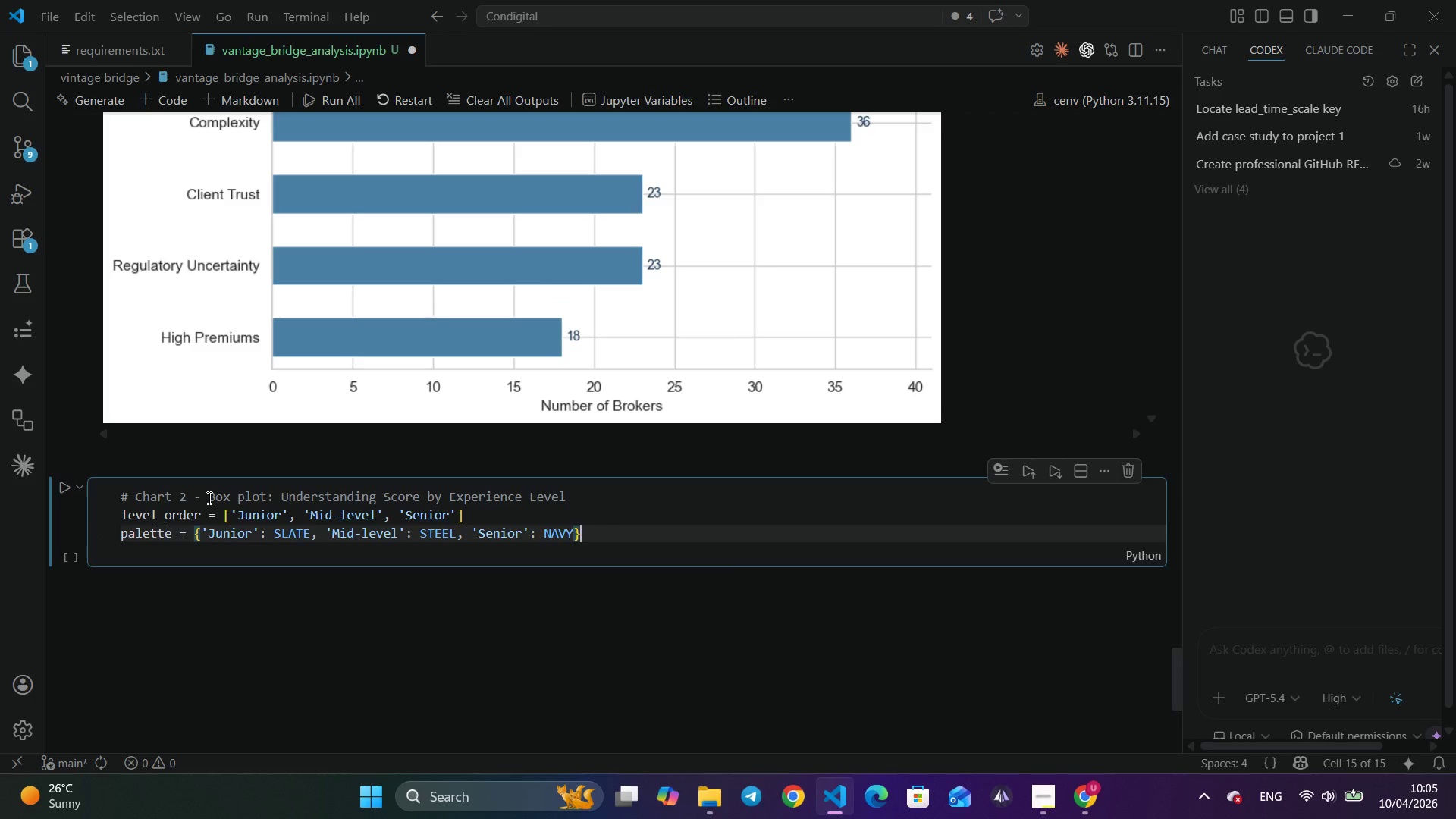 
key(Enter)
 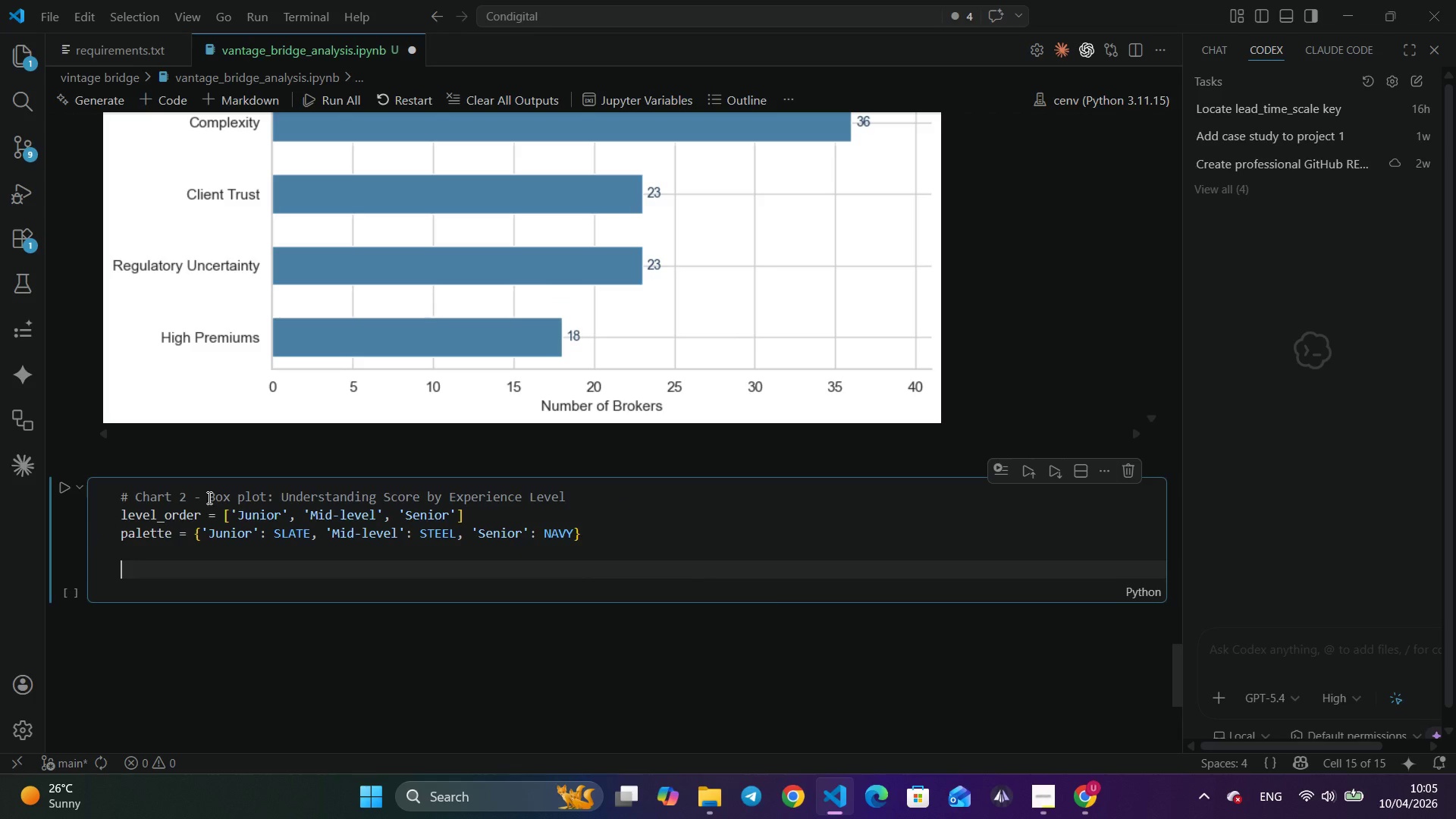 
key(Enter)
 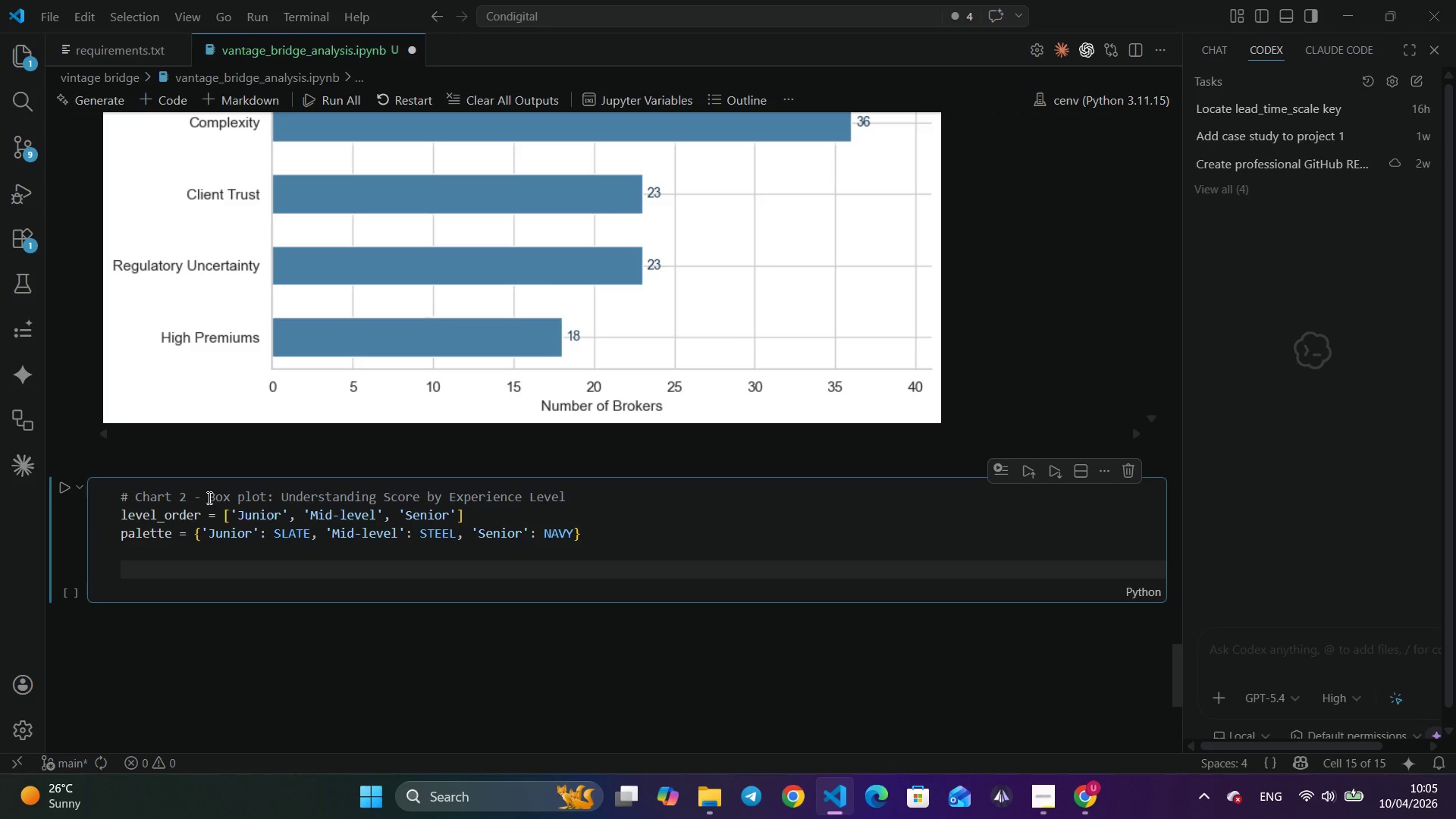 
type(fig , ax = plt.subplots*)
key(Backspace)
type((figsize= )
key(Backspace)
type((8, 5)
 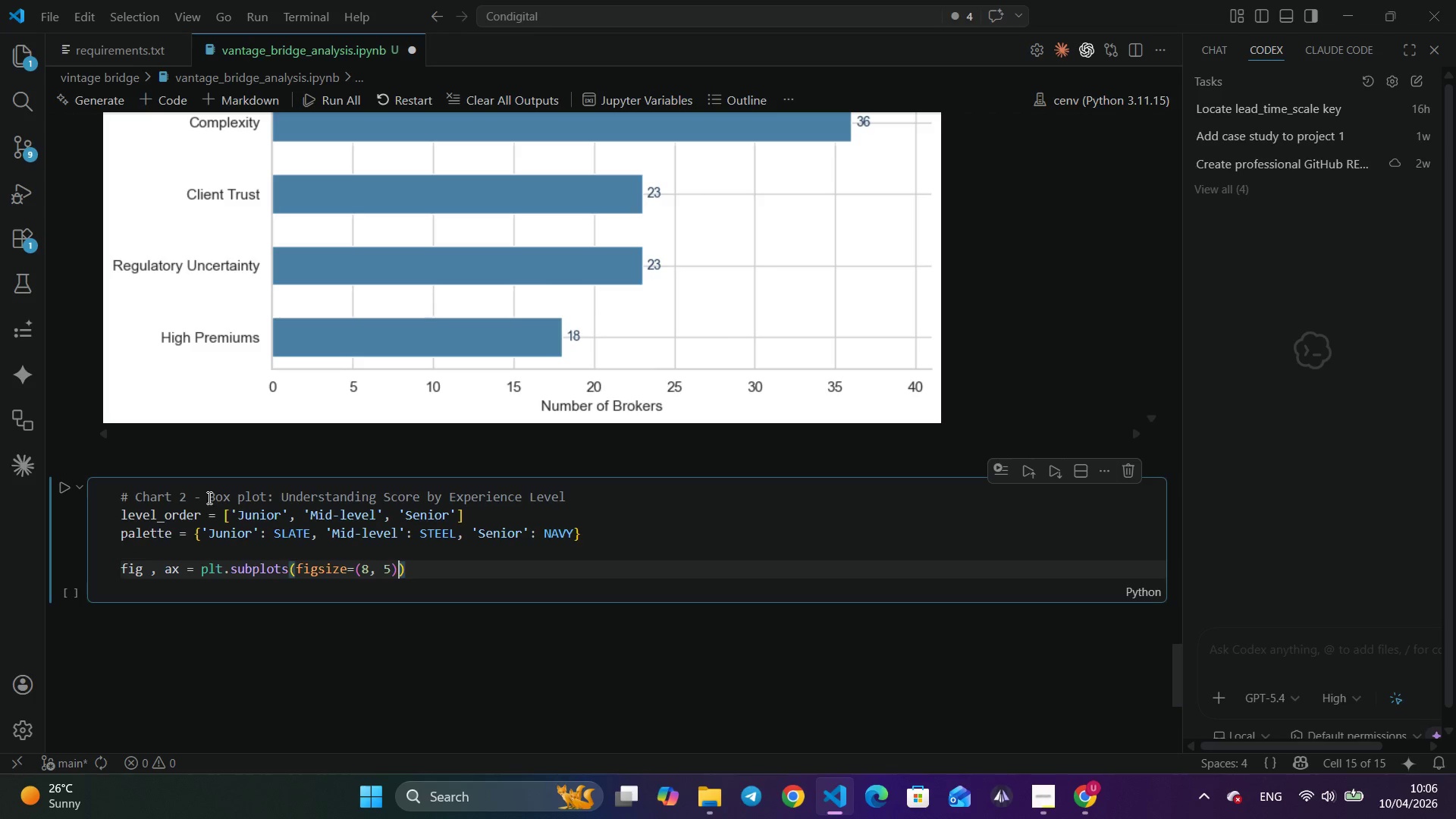 
 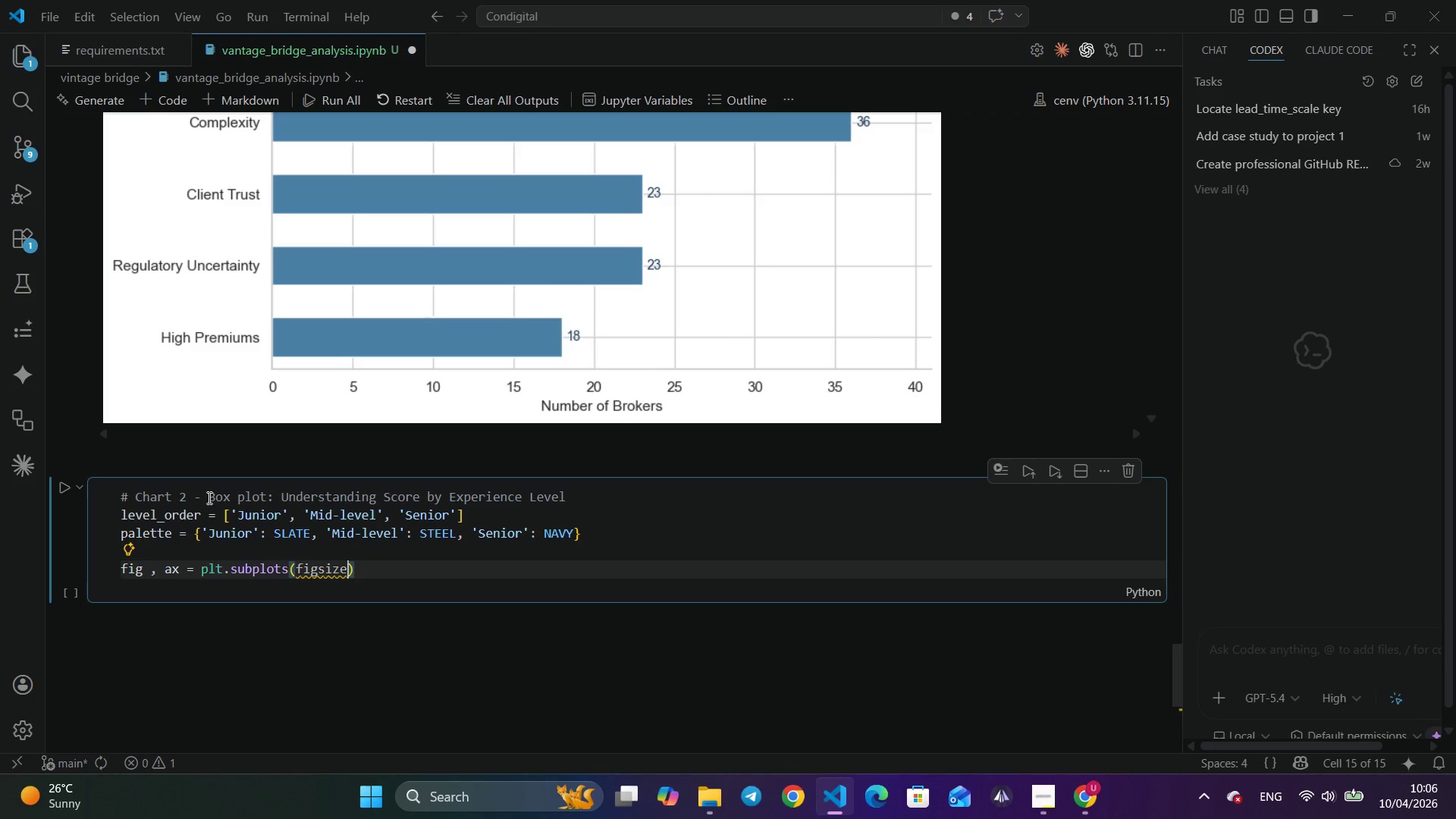 
key(ArrowRight)
 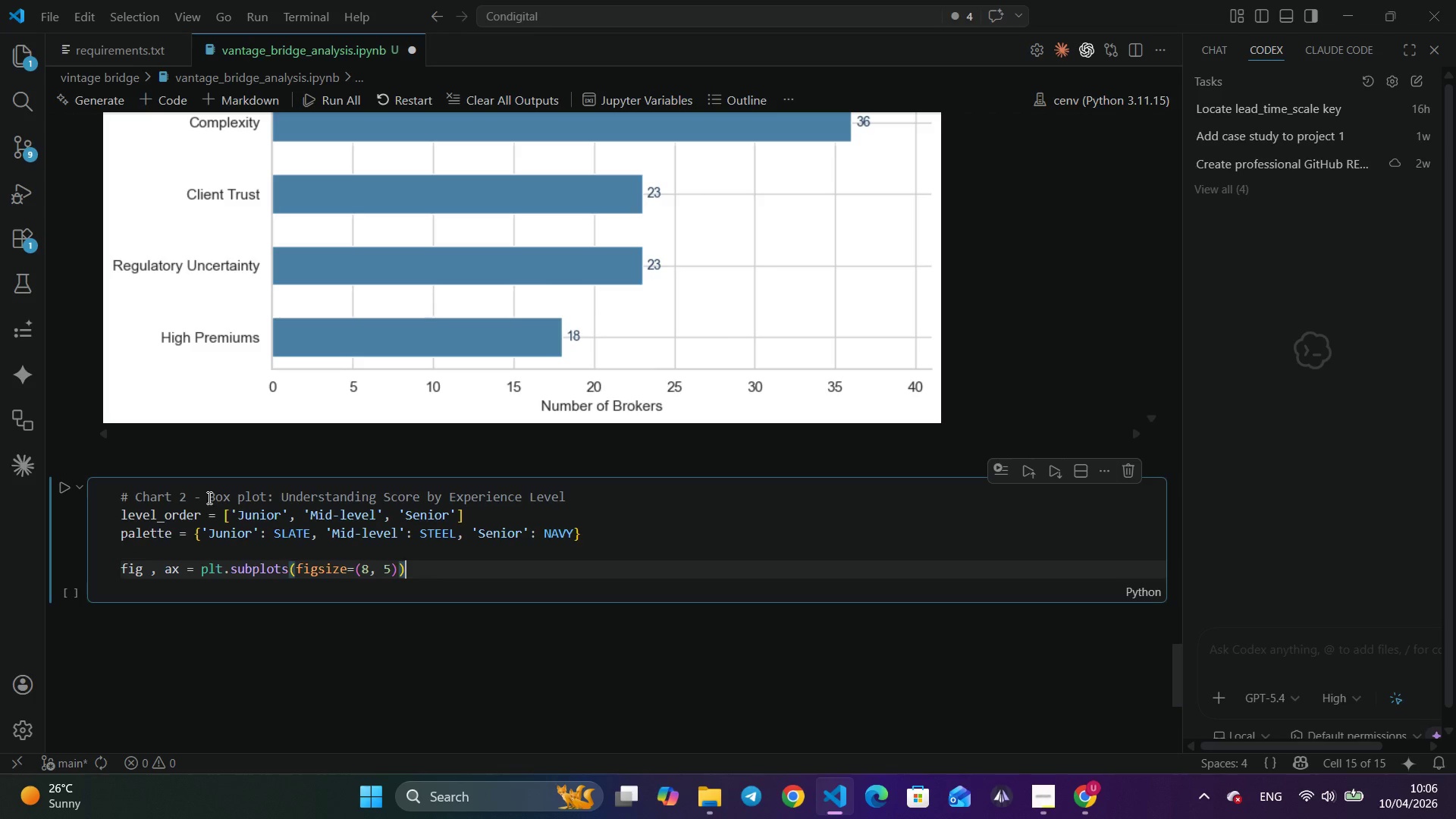 
key(ArrowRight)
 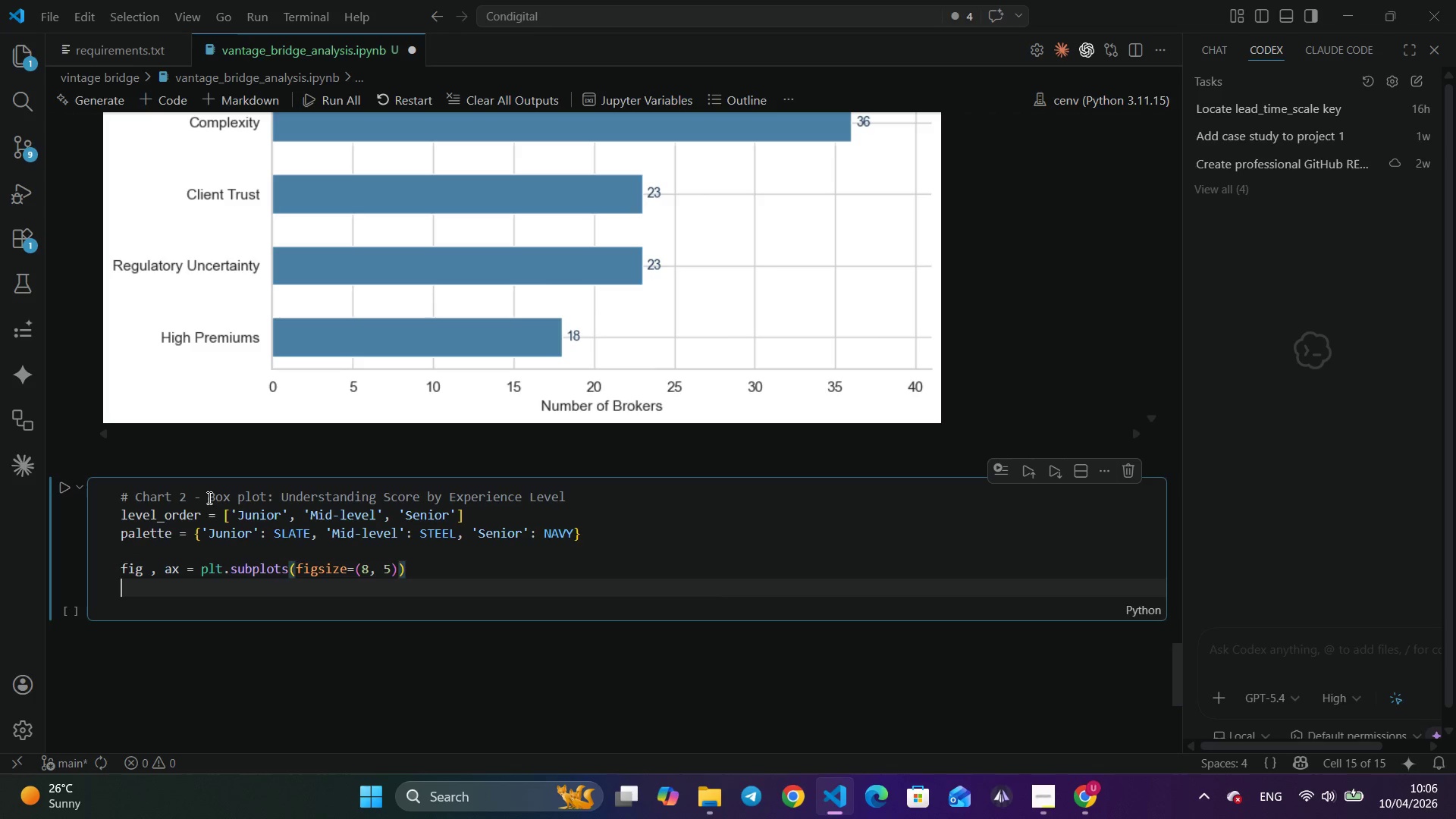 
key(Enter)
 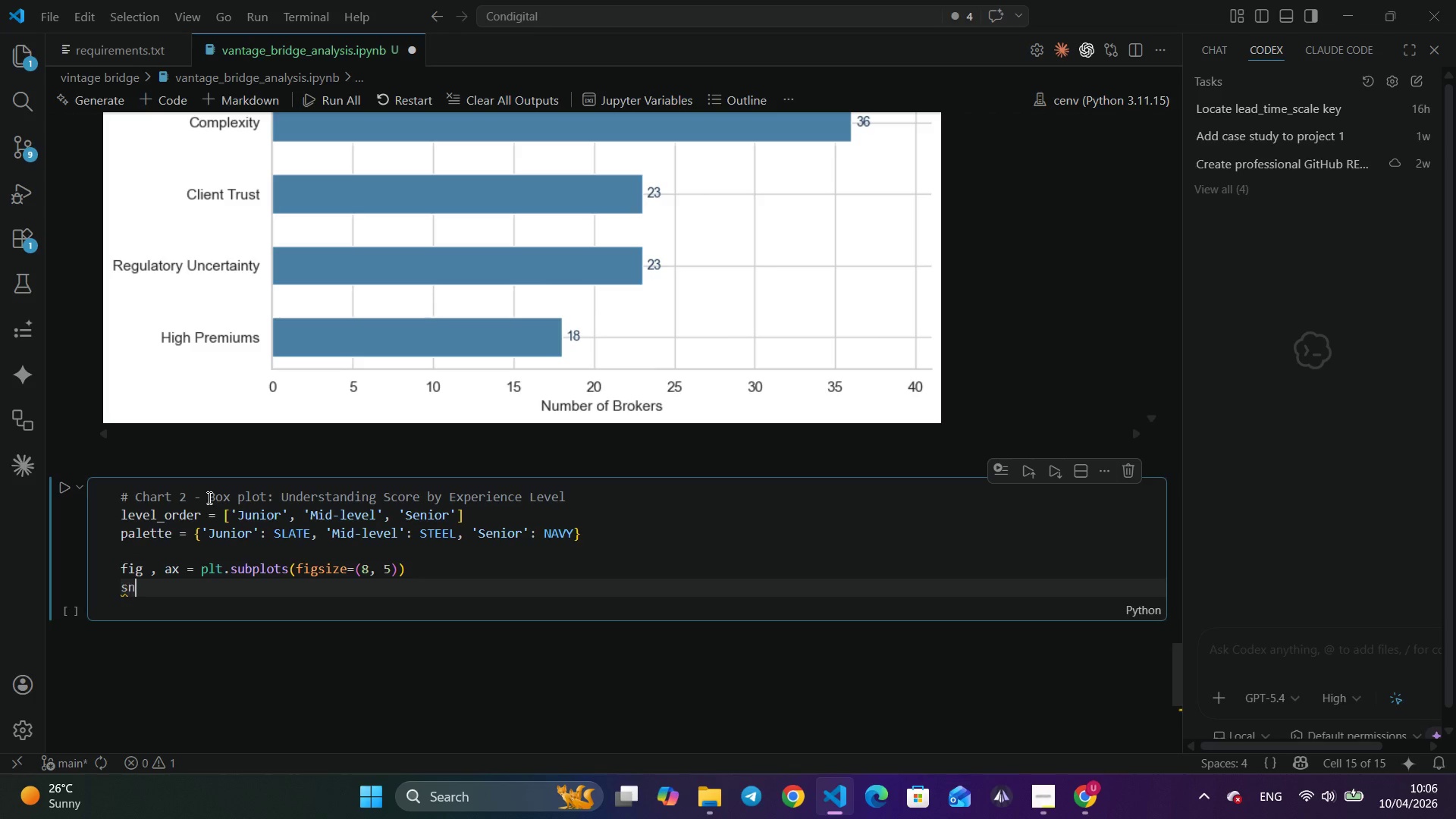 
type(sns.boxp)
 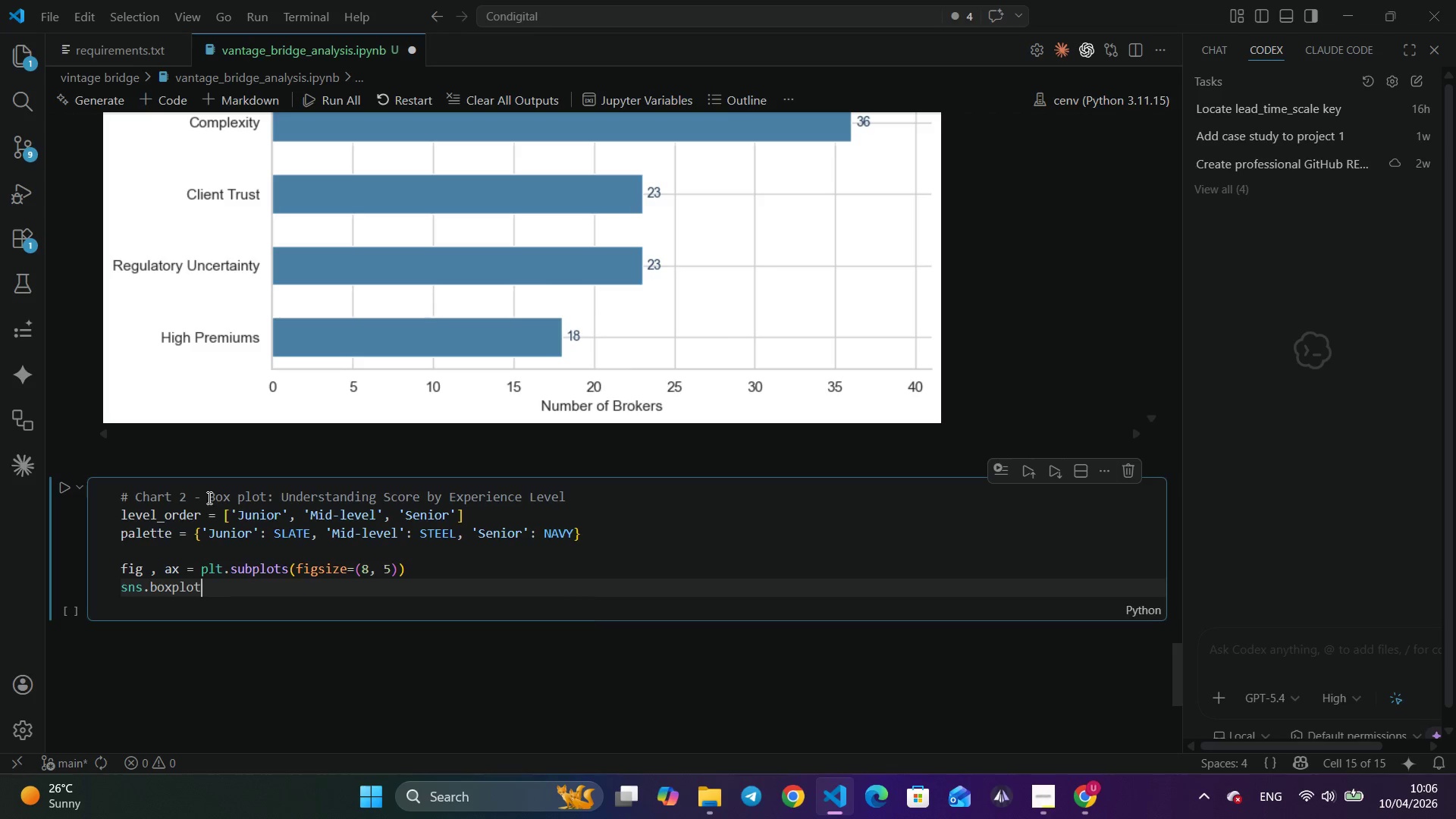 
key(Enter)
 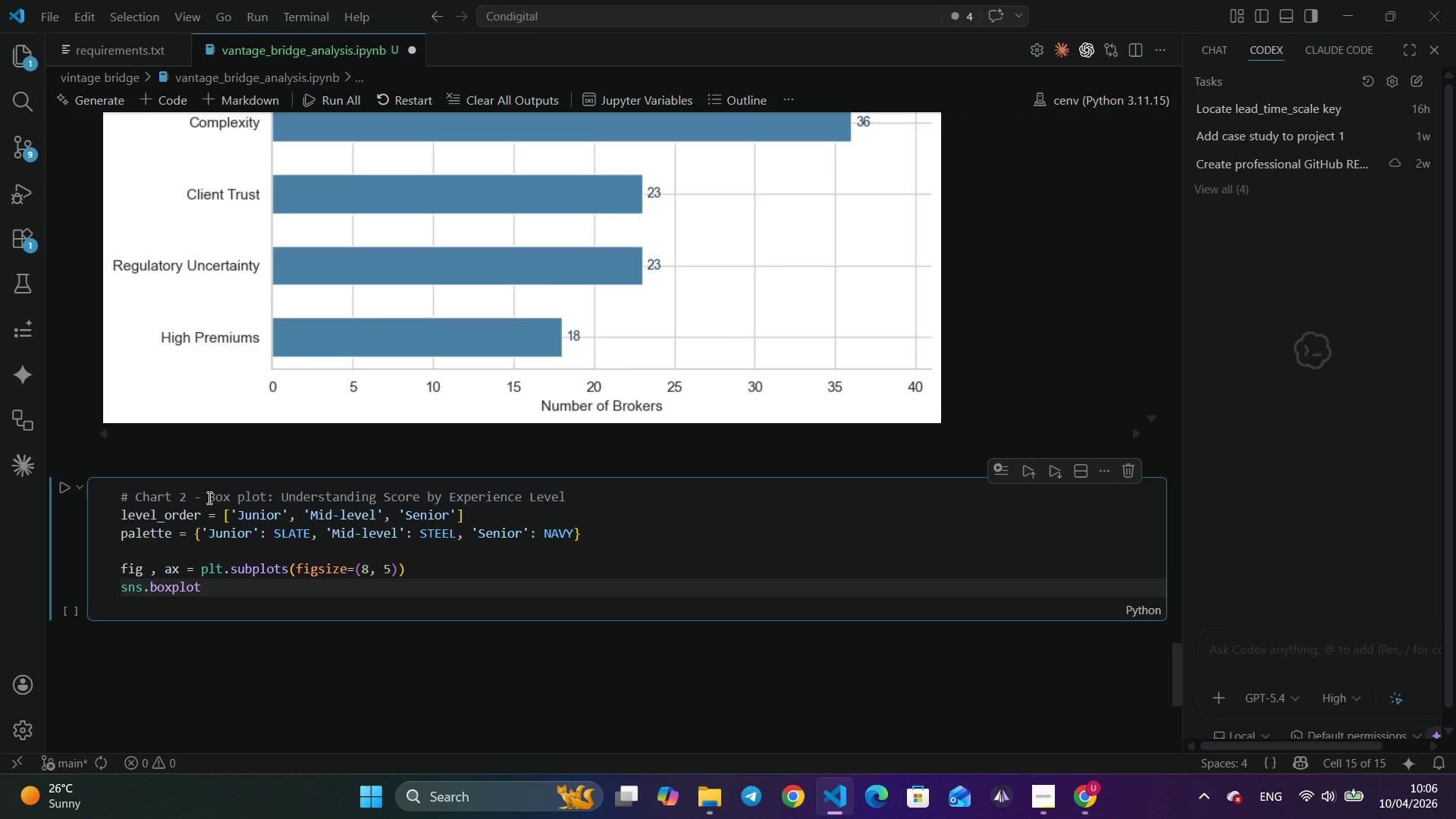 
type((data)
 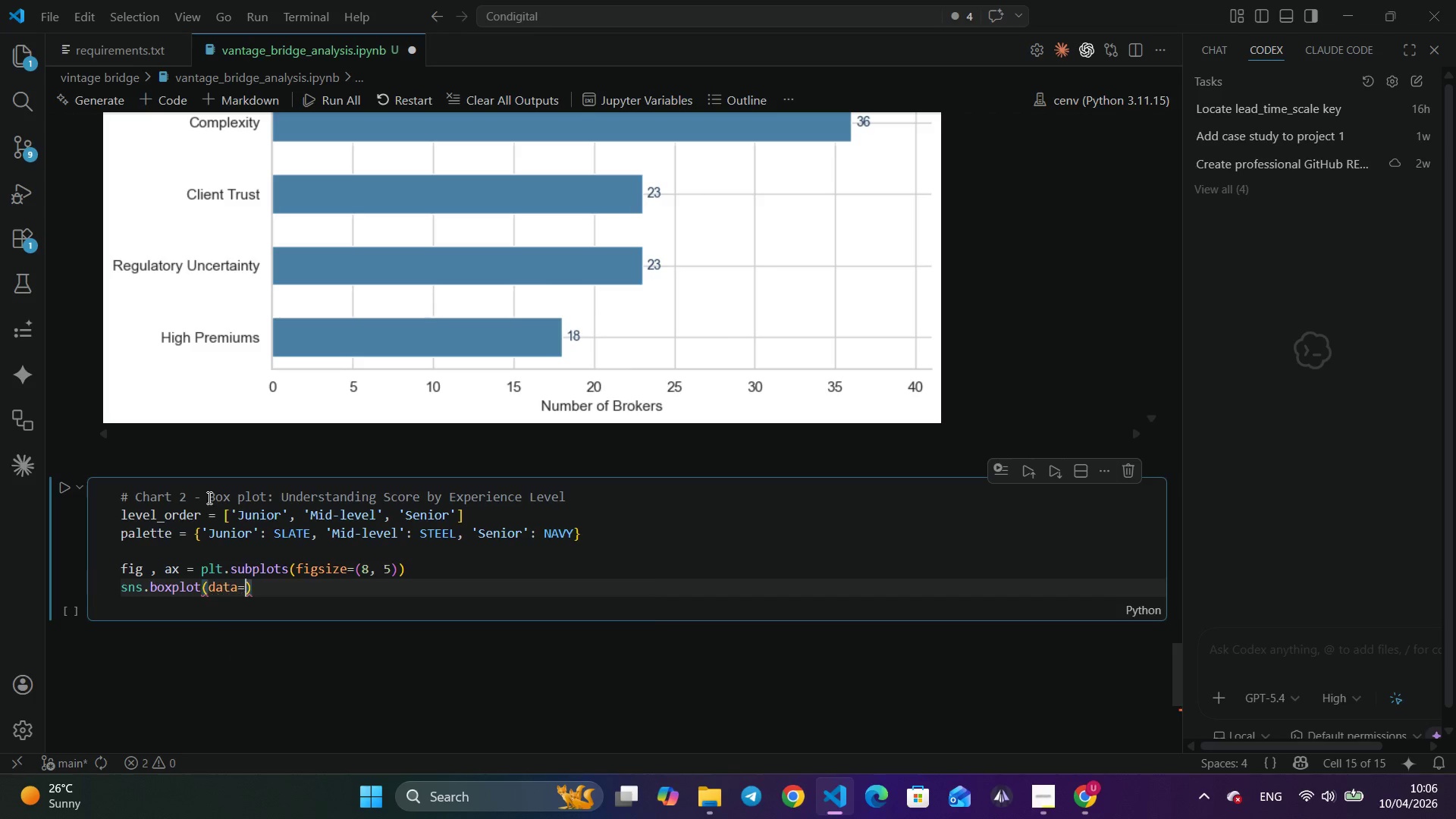 
key(Enter)
 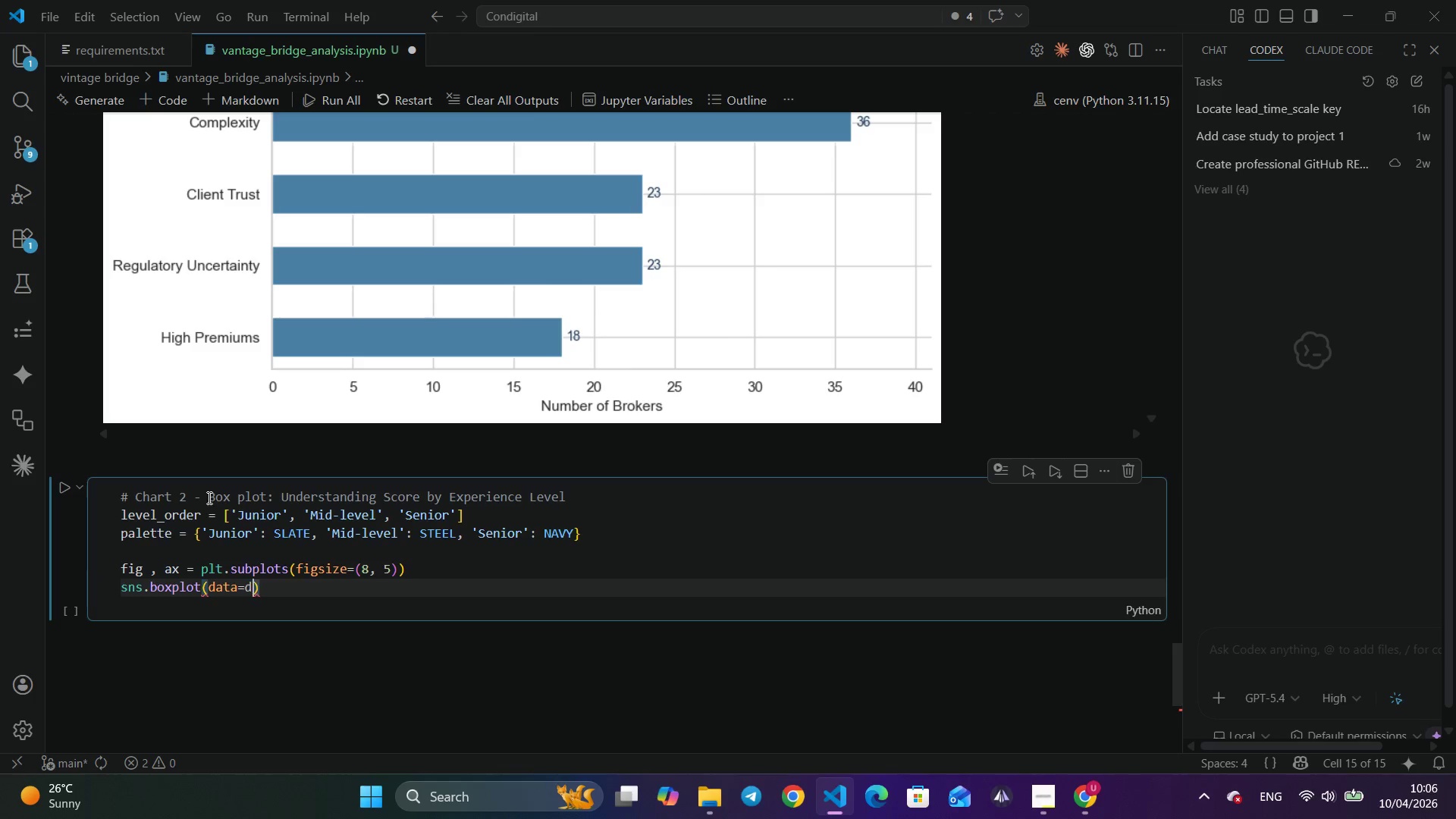 
type(df, x='Experience_LEV)
key(Backspace)
key(Backspace)
type(E)
key(Backspace)
type(evel)
 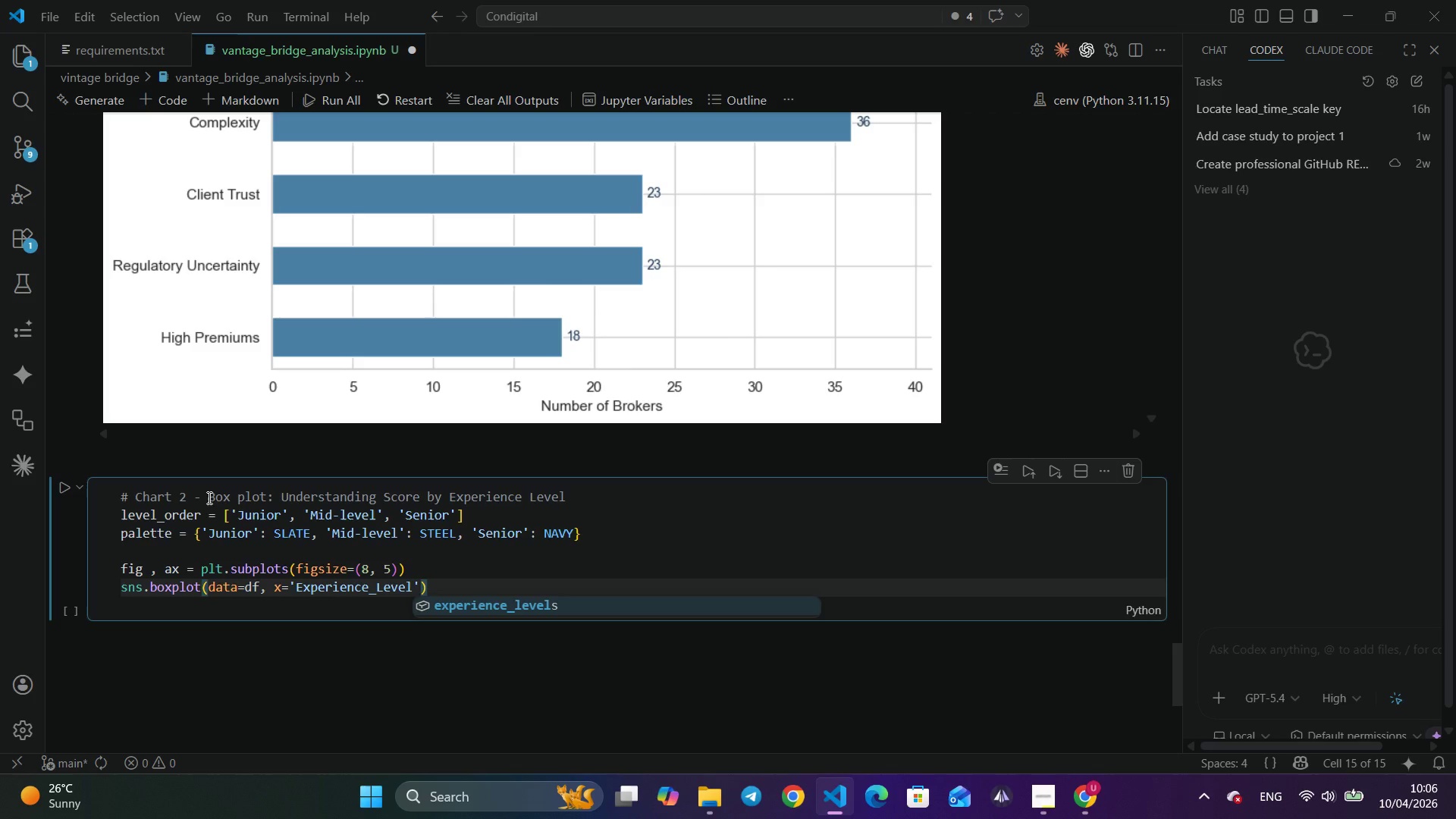 
key(ArrowRight)
 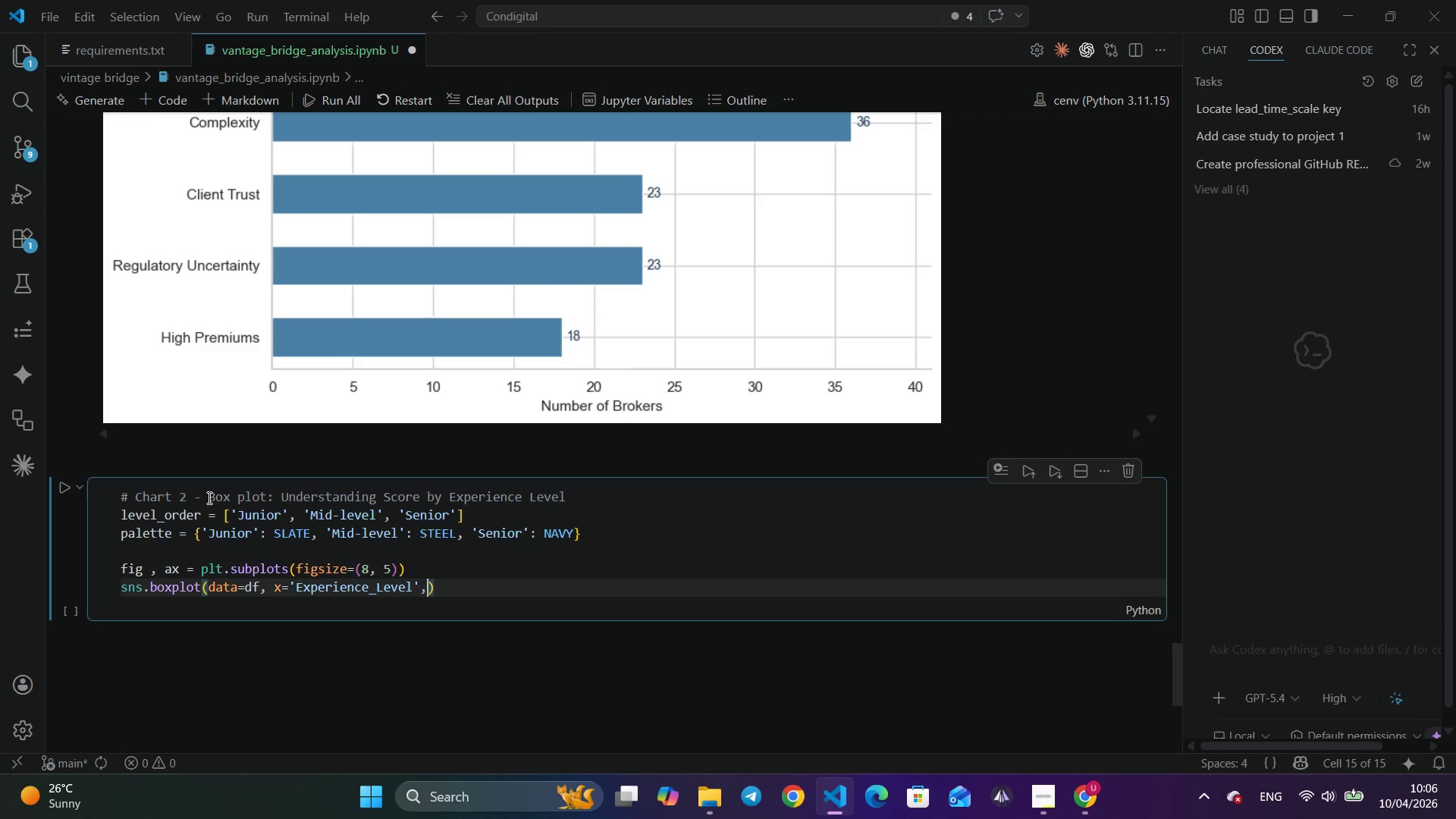 
type(, u)
key(Backspace)
type(y='Under)
 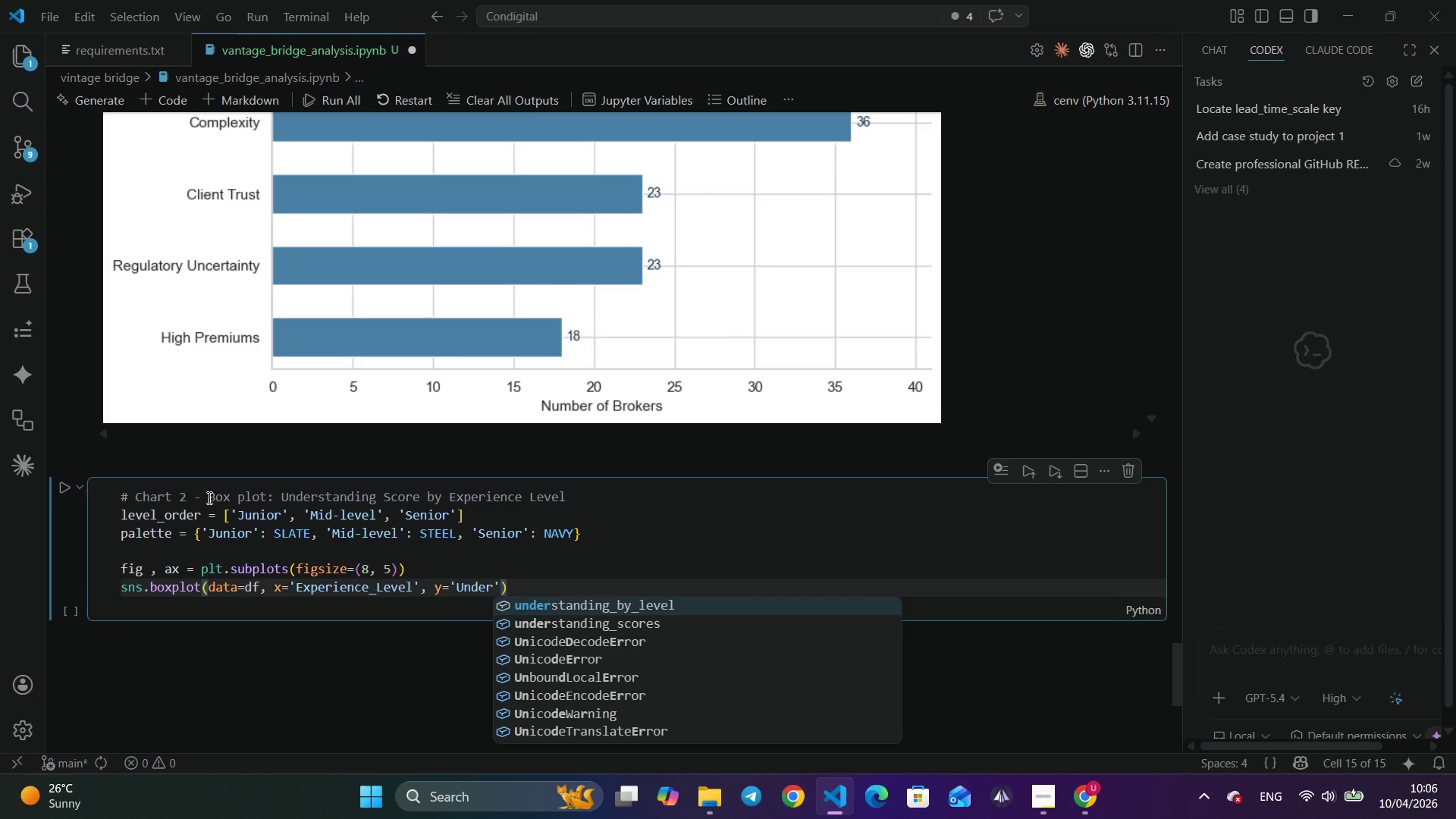 
type(standing_Score)
 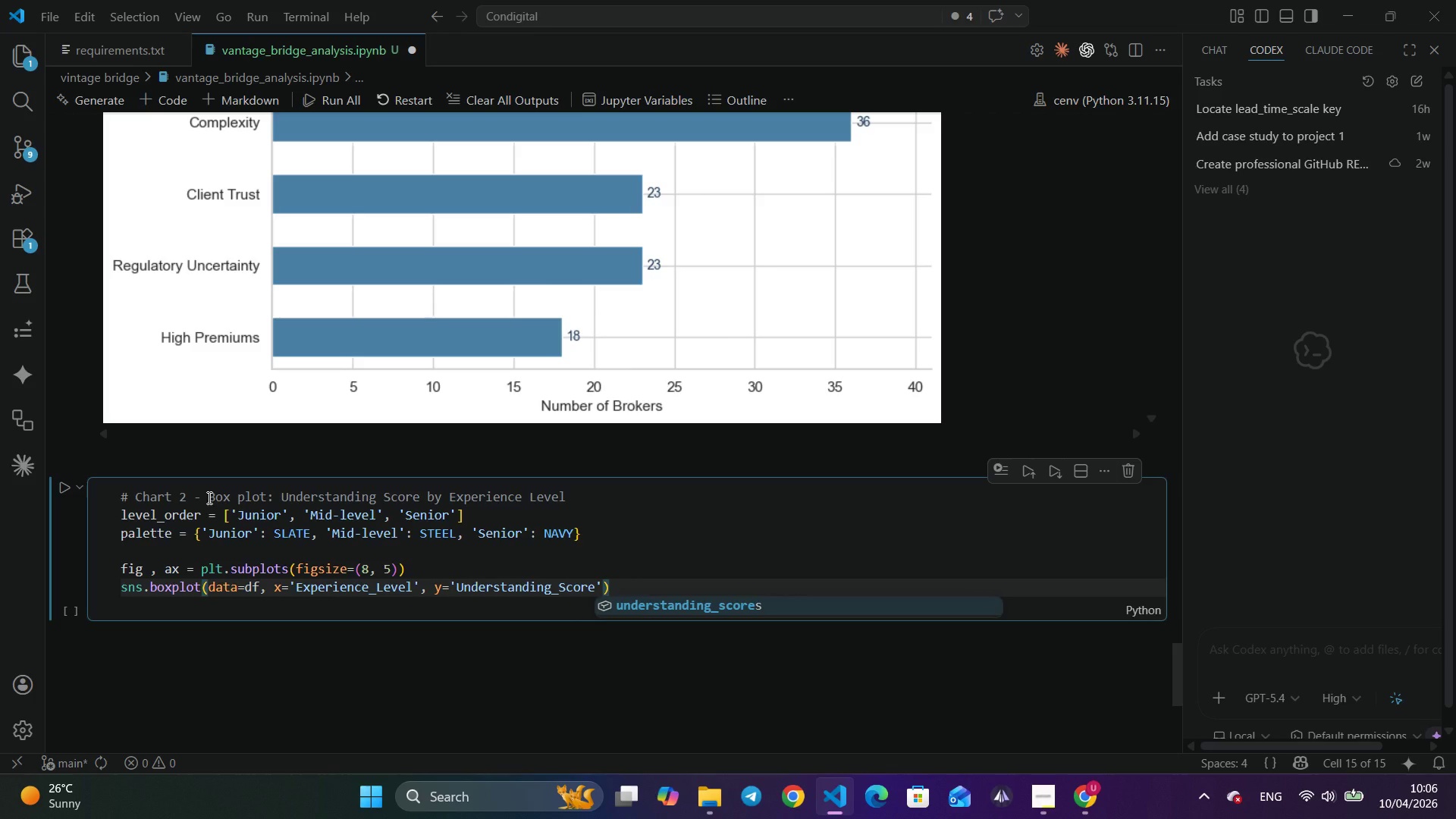 
key(ArrowRight)
 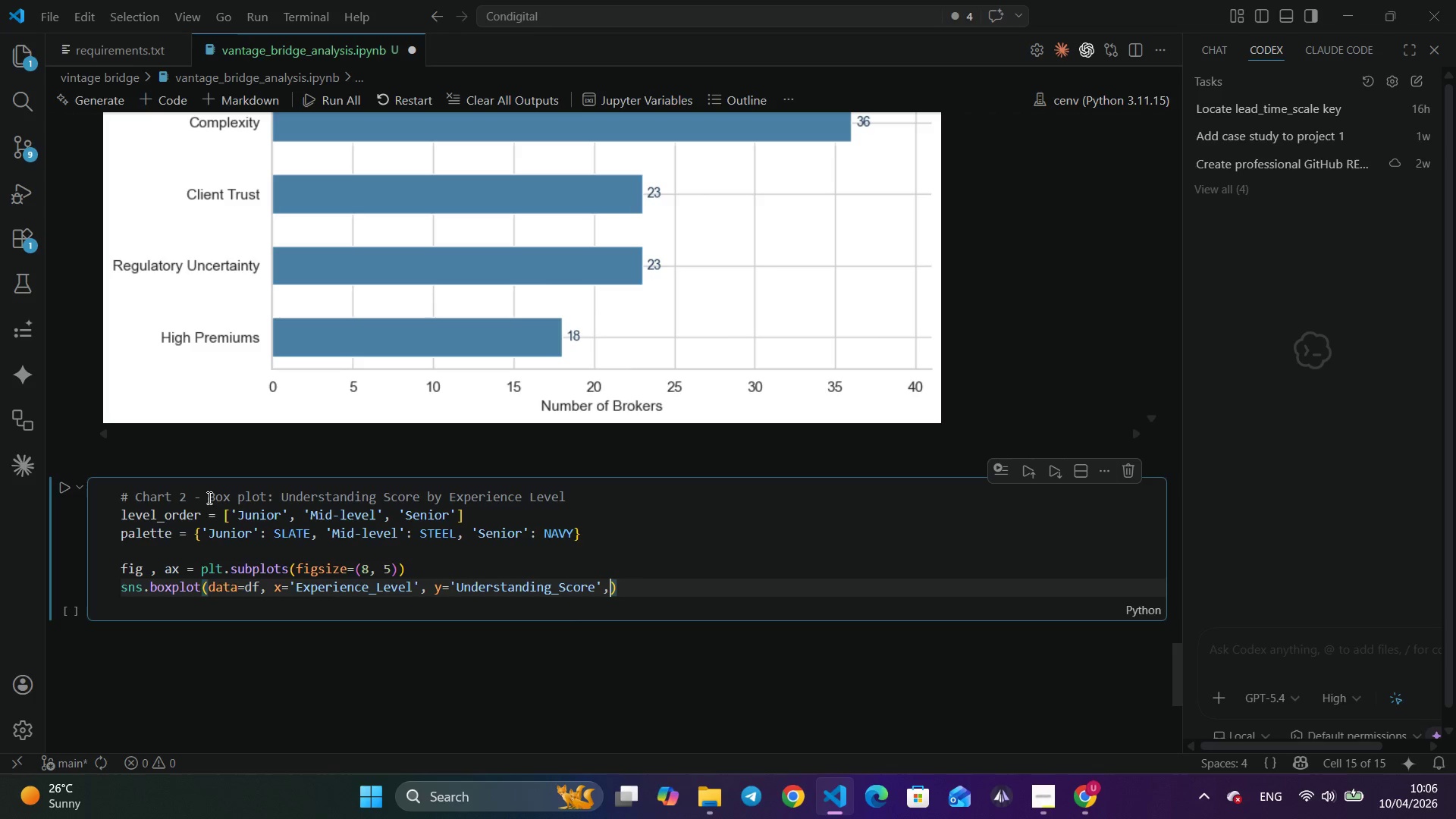 
key(Comma)
 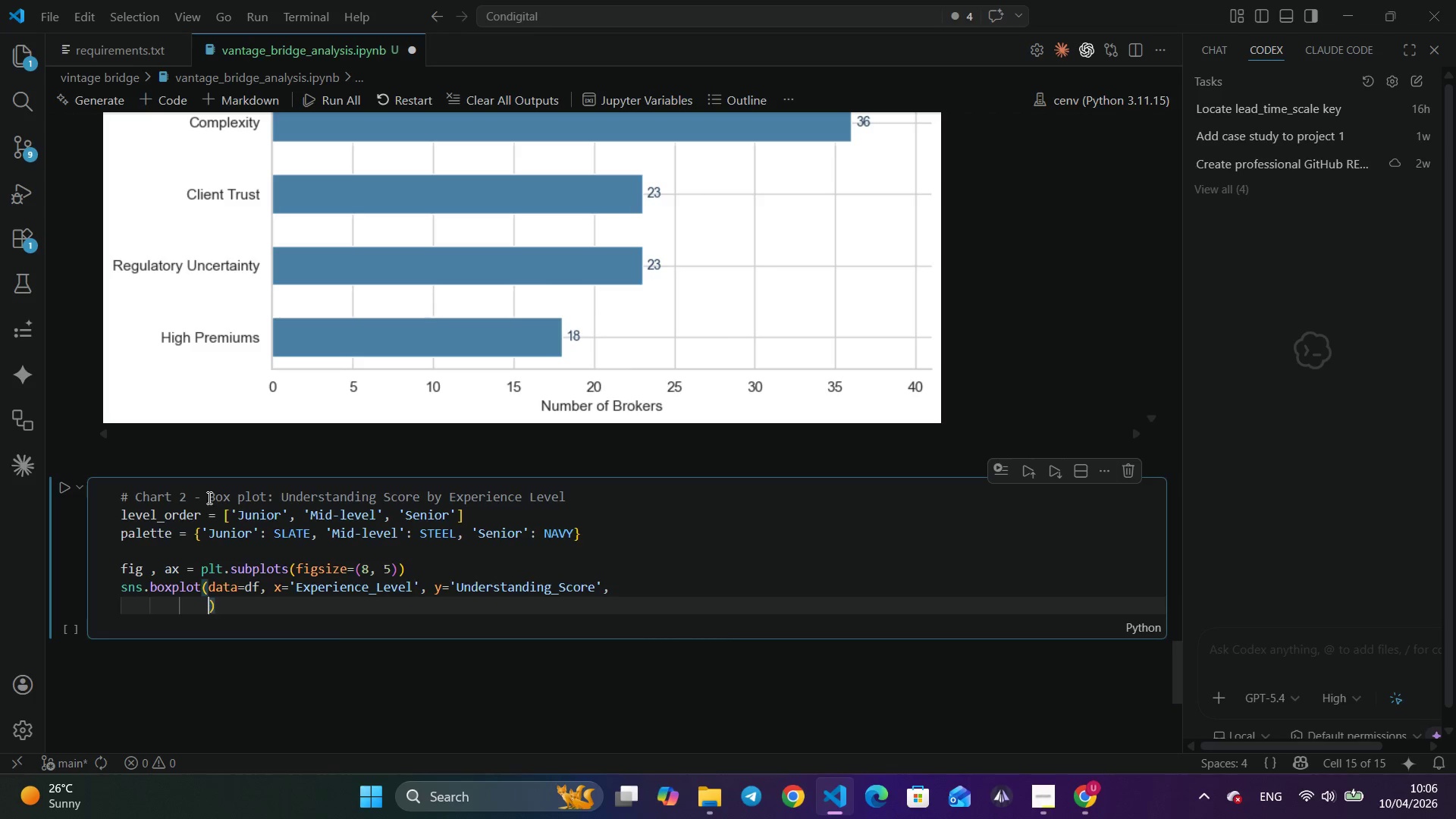 
key(Enter)
 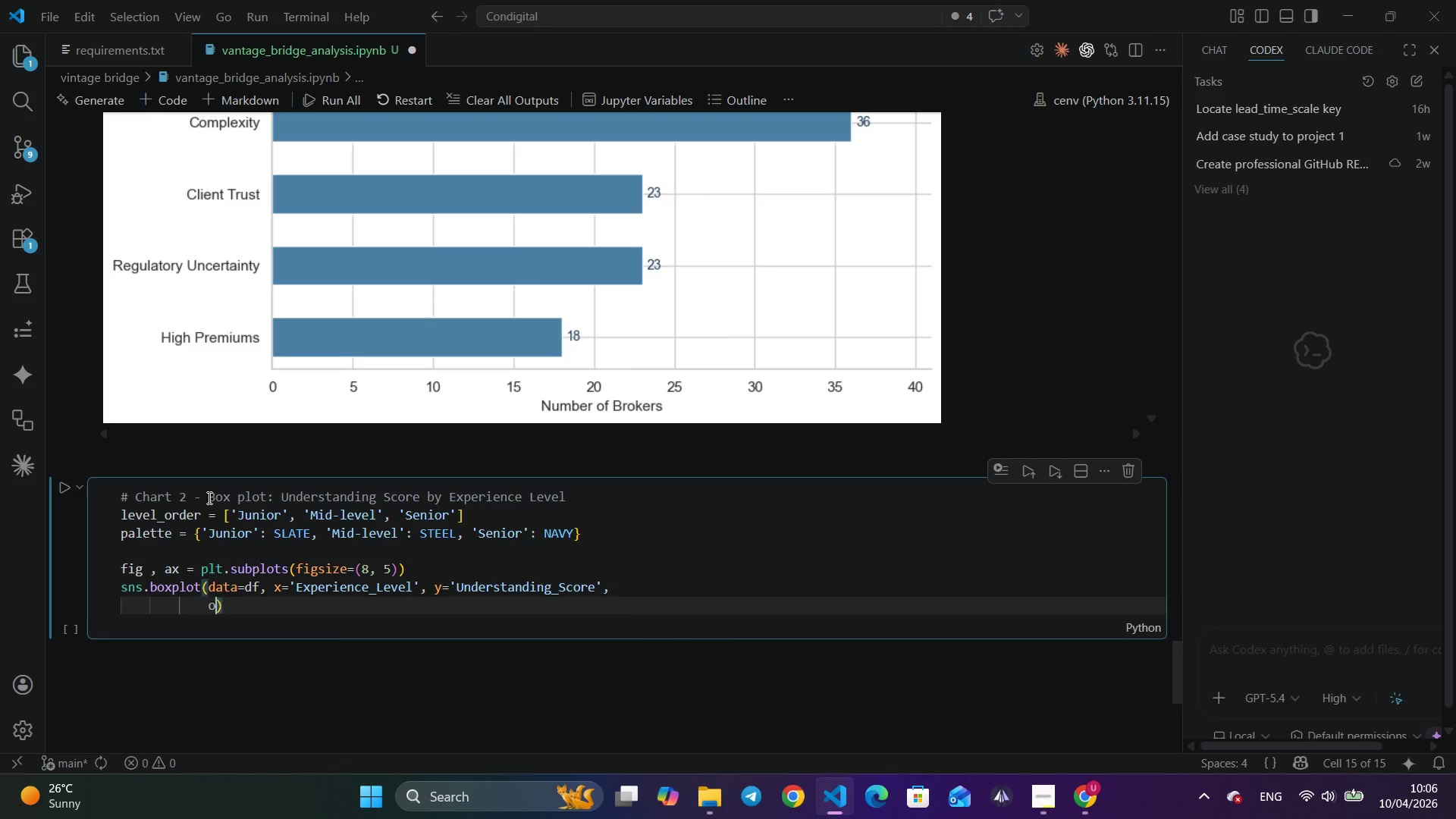 
type(order)
 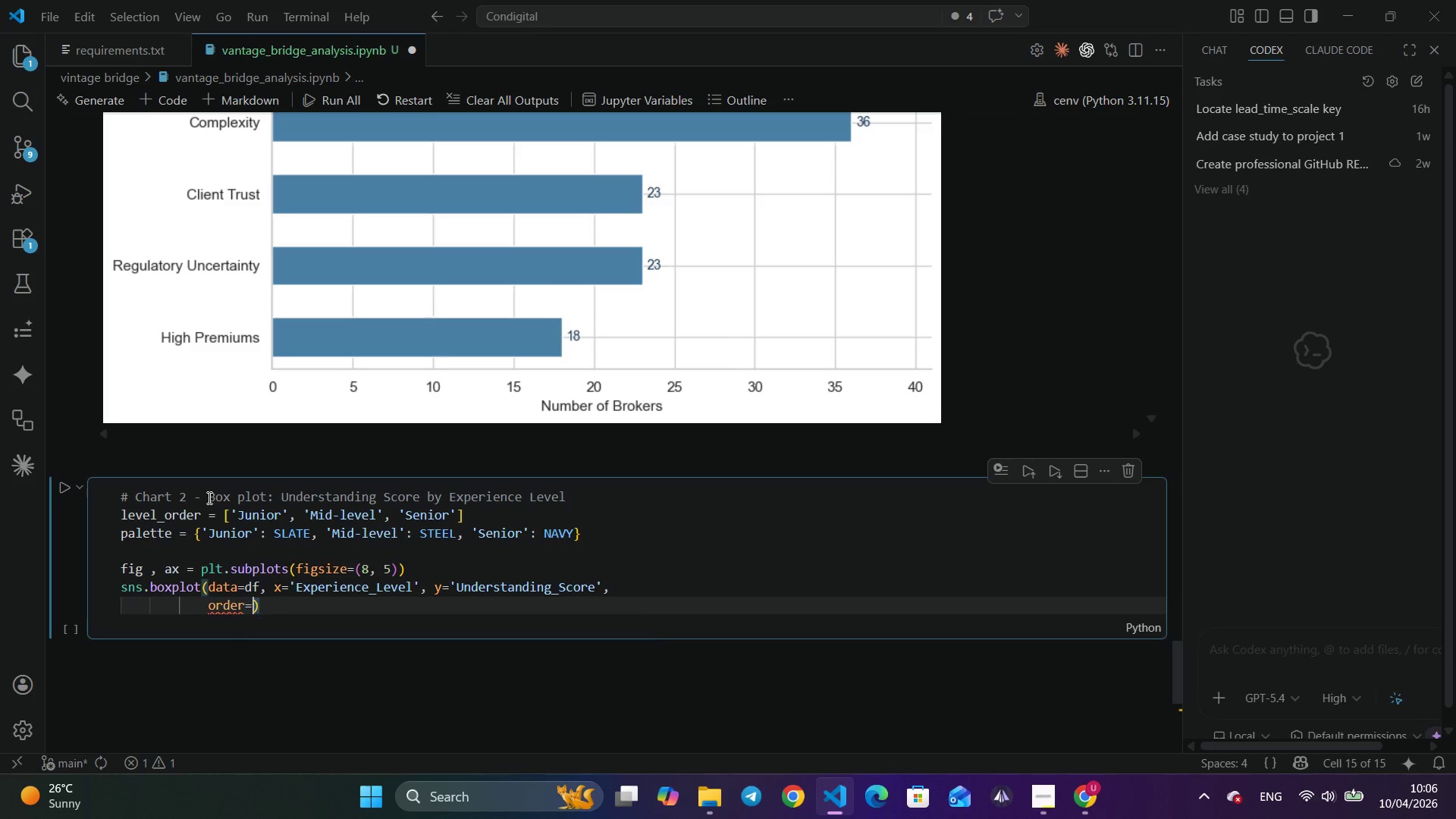 
key(Enter)
 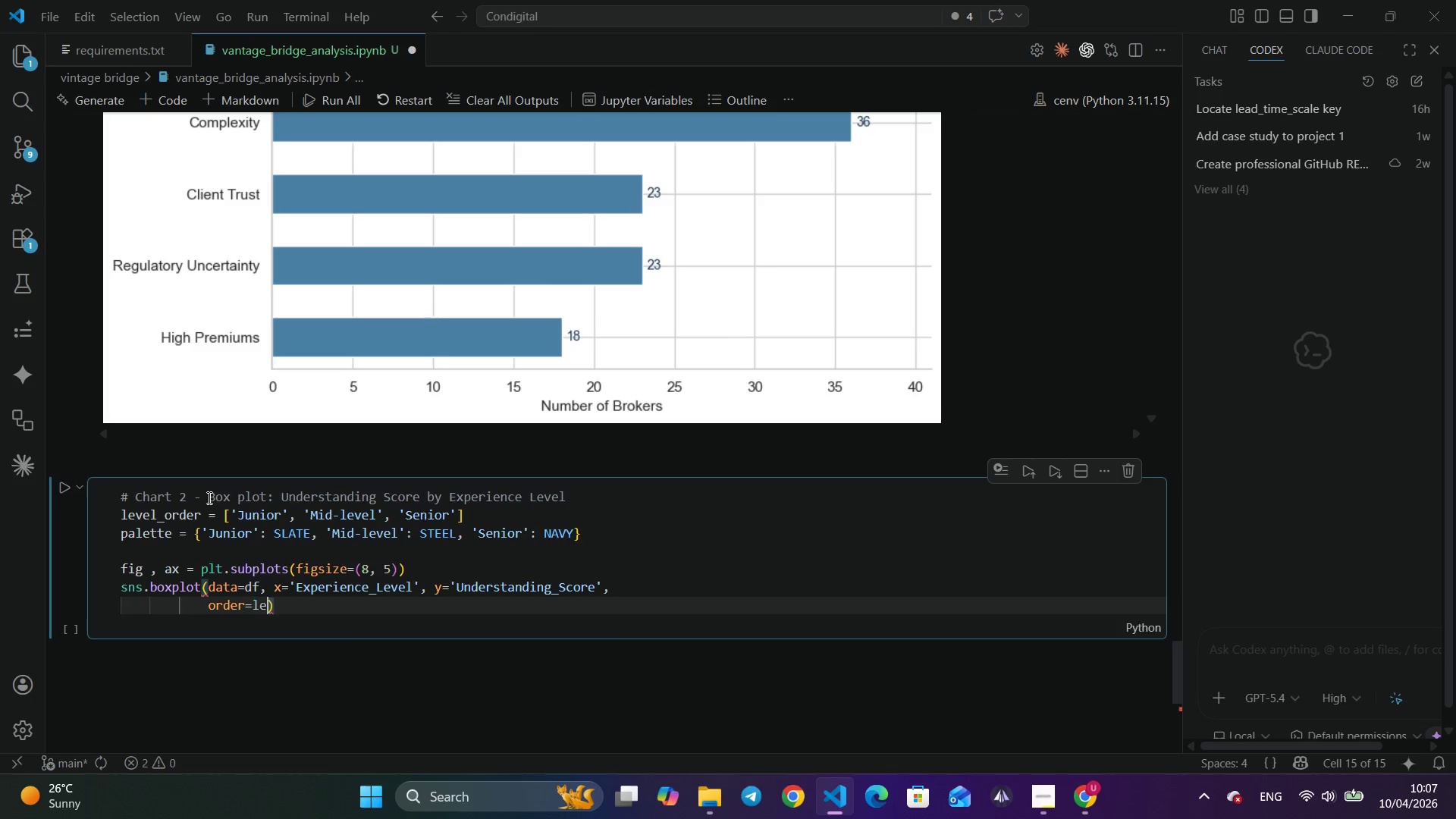 
type(leveo)
 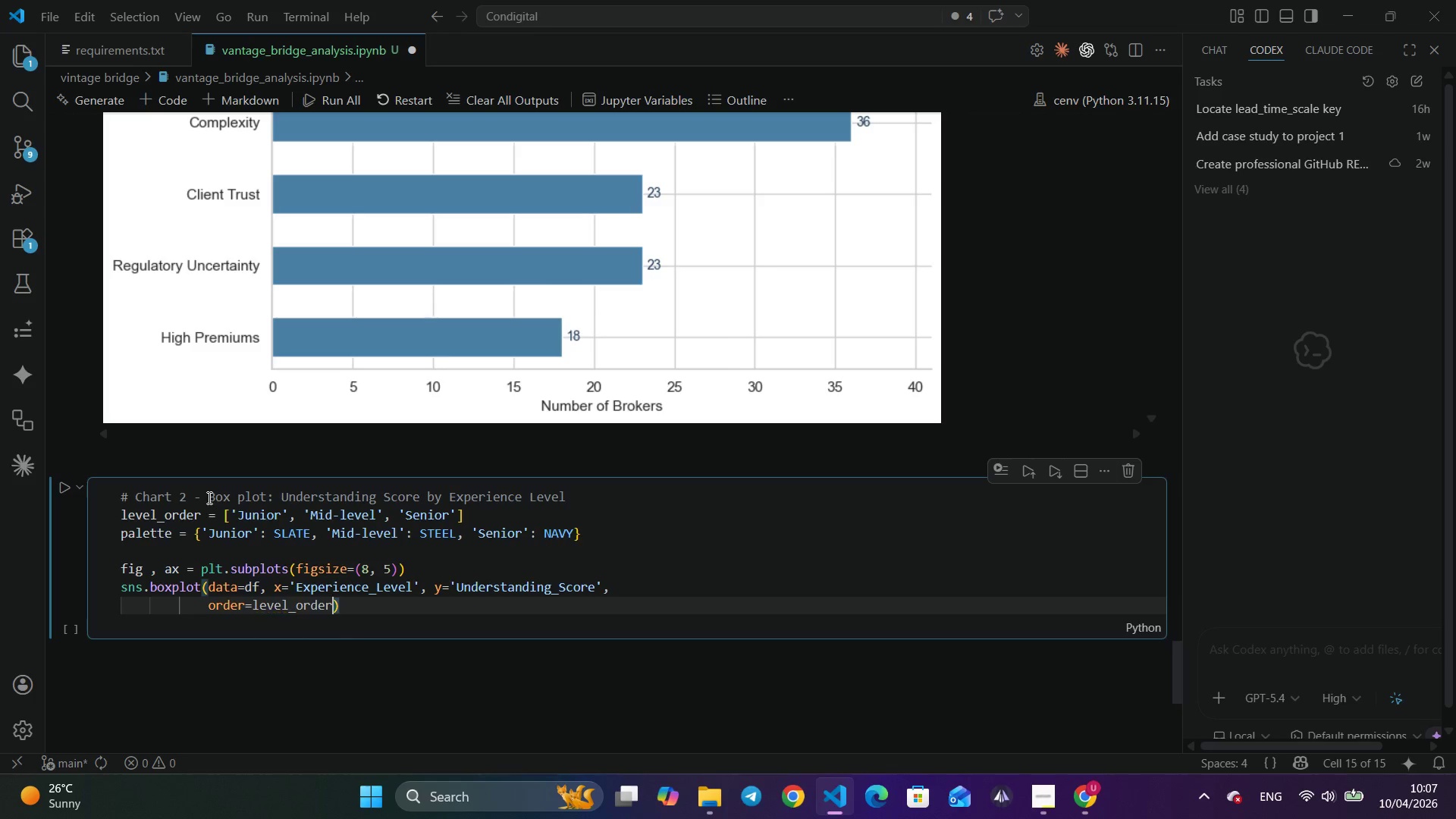 
key(Enter)
 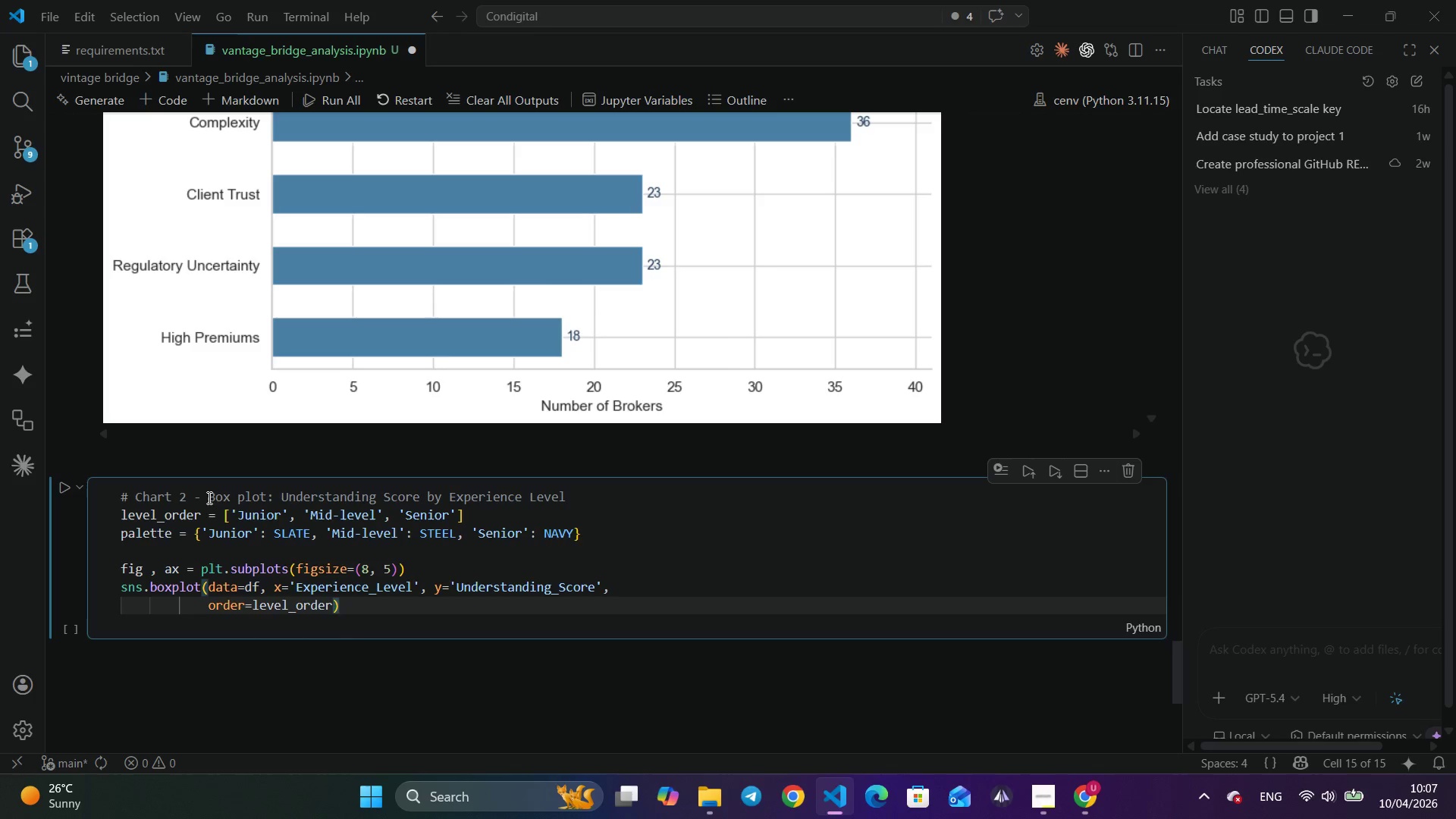 
type(, pale)
 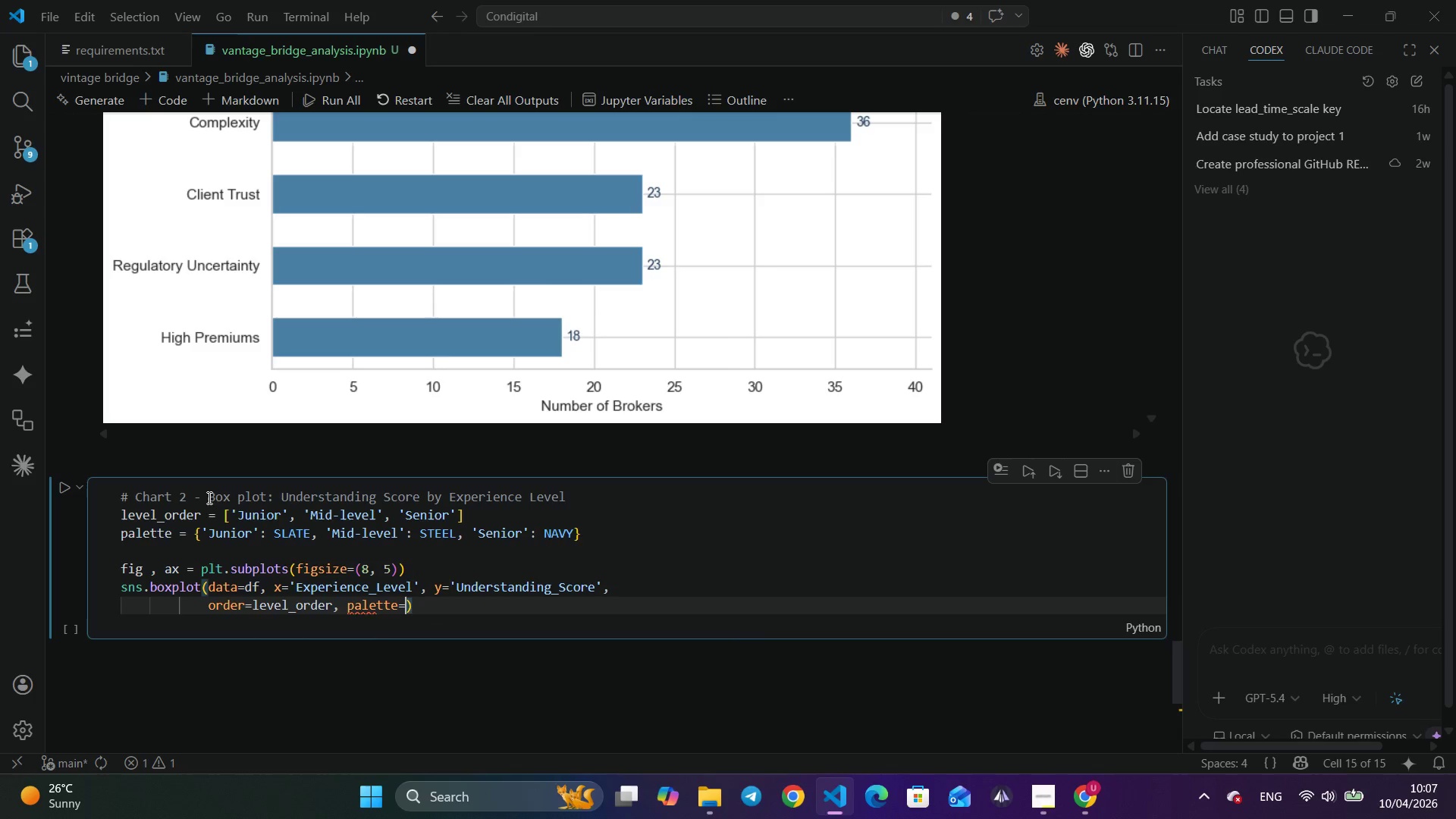 
key(Enter)
 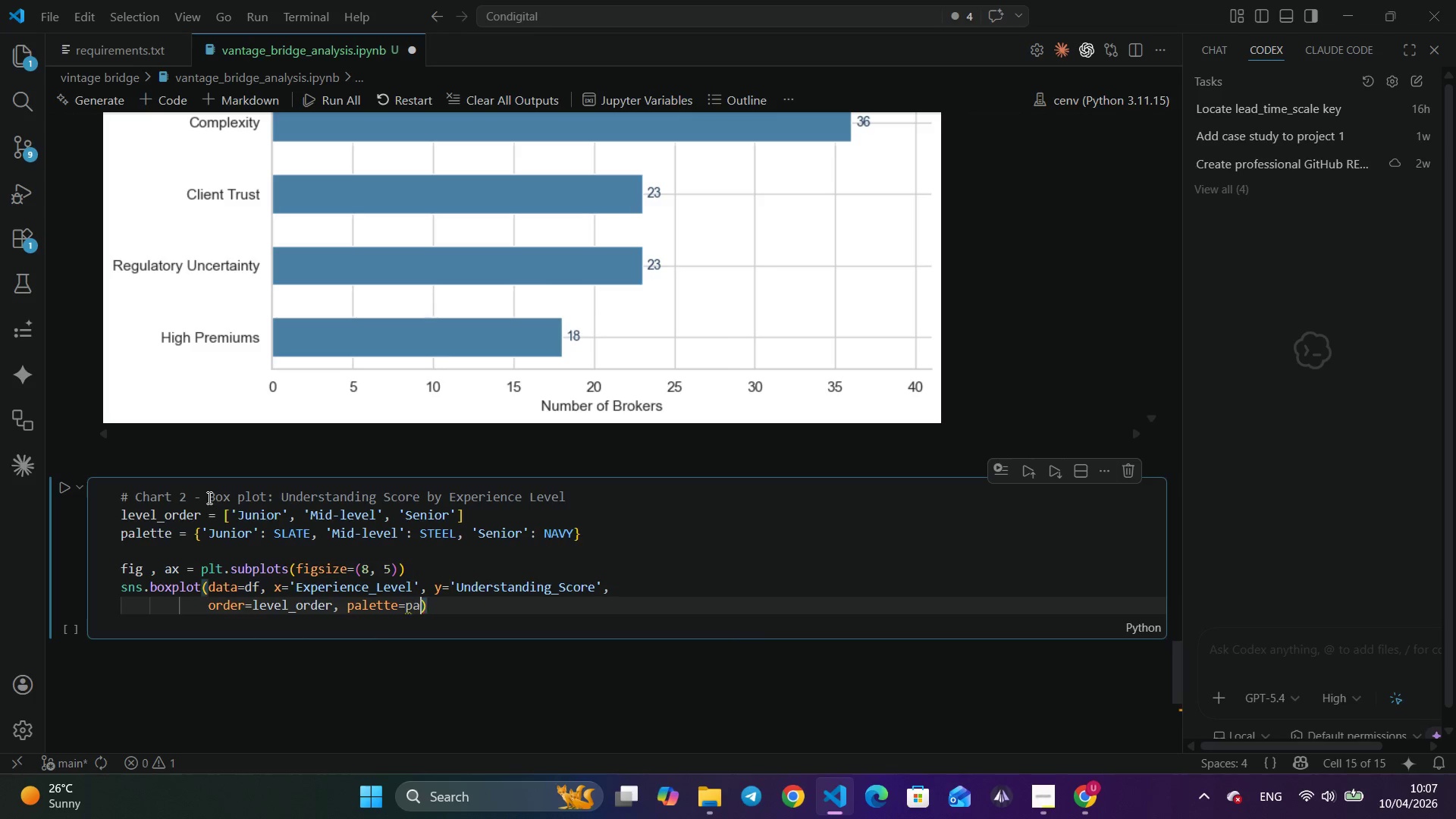 
type(pale)
 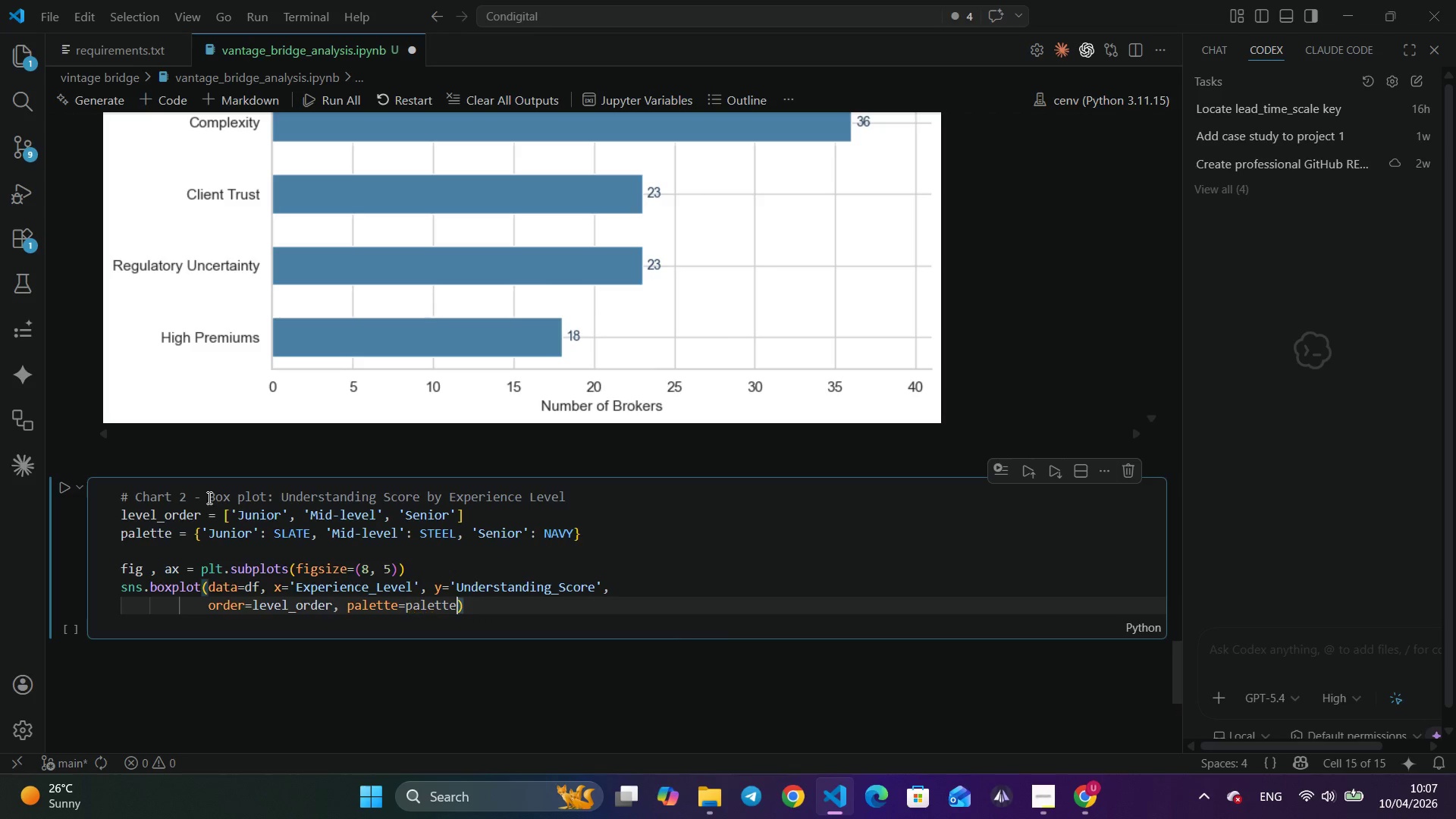 
key(Enter)
 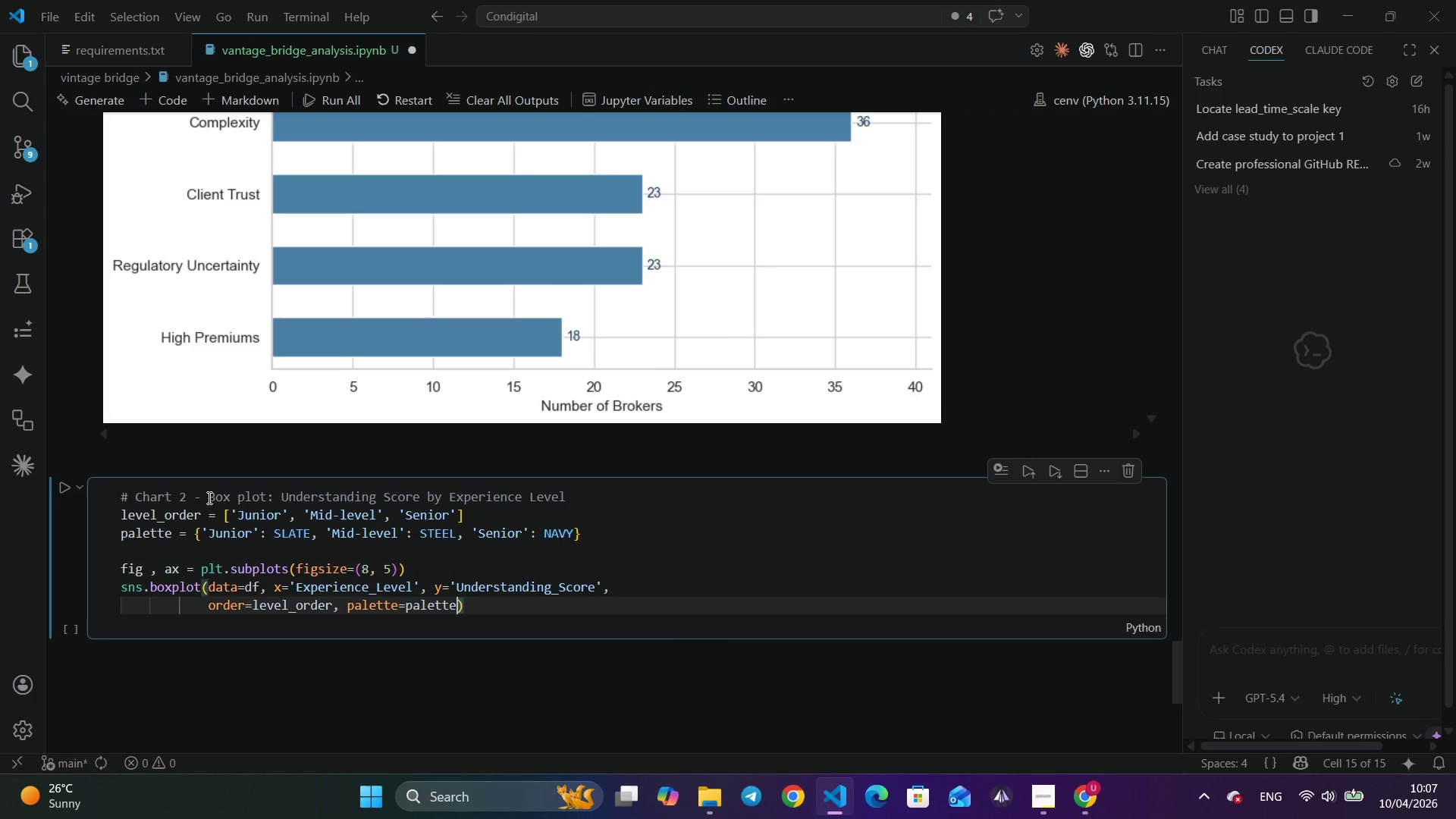 
key(Comma)
 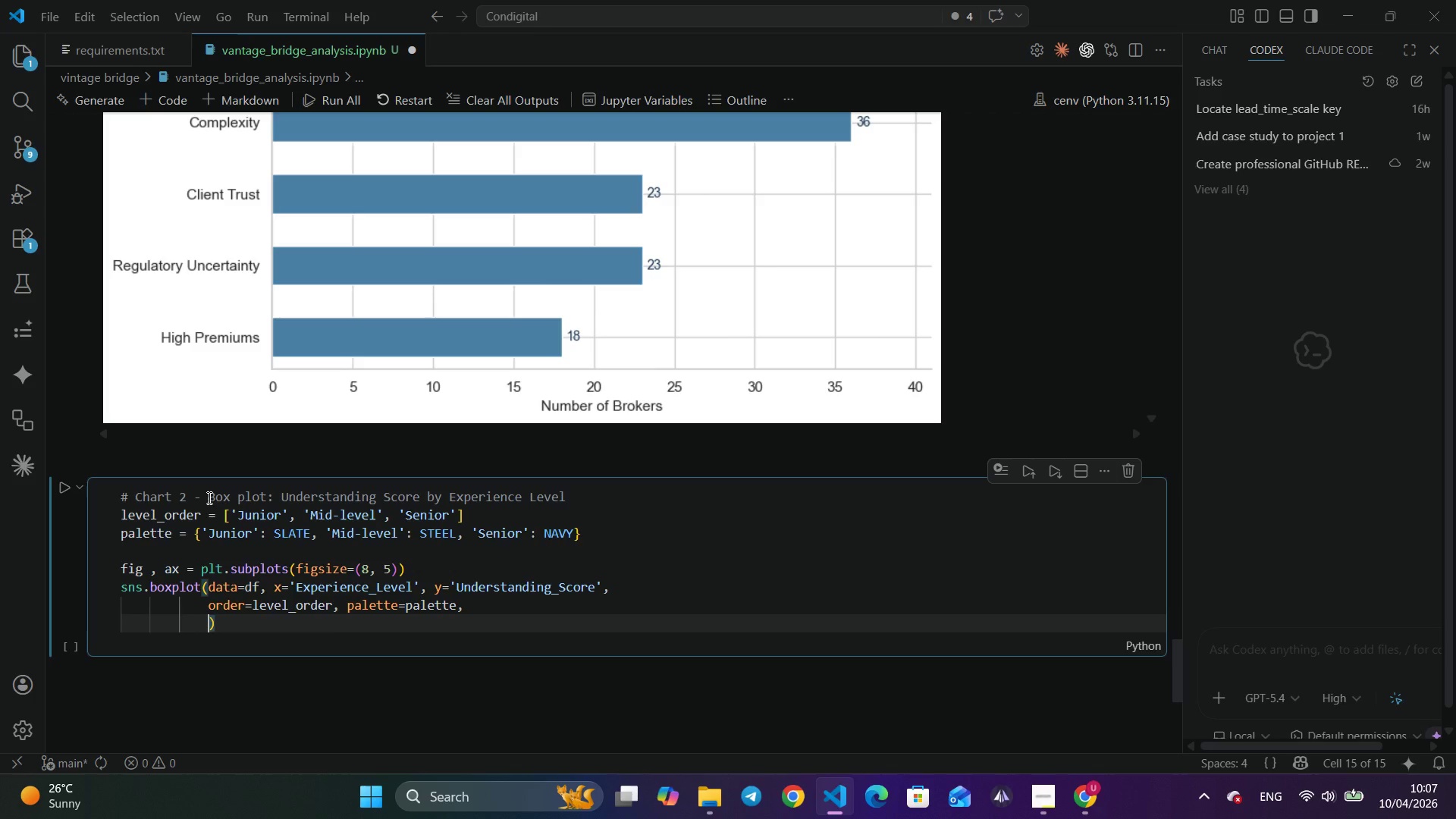 
key(Enter)
 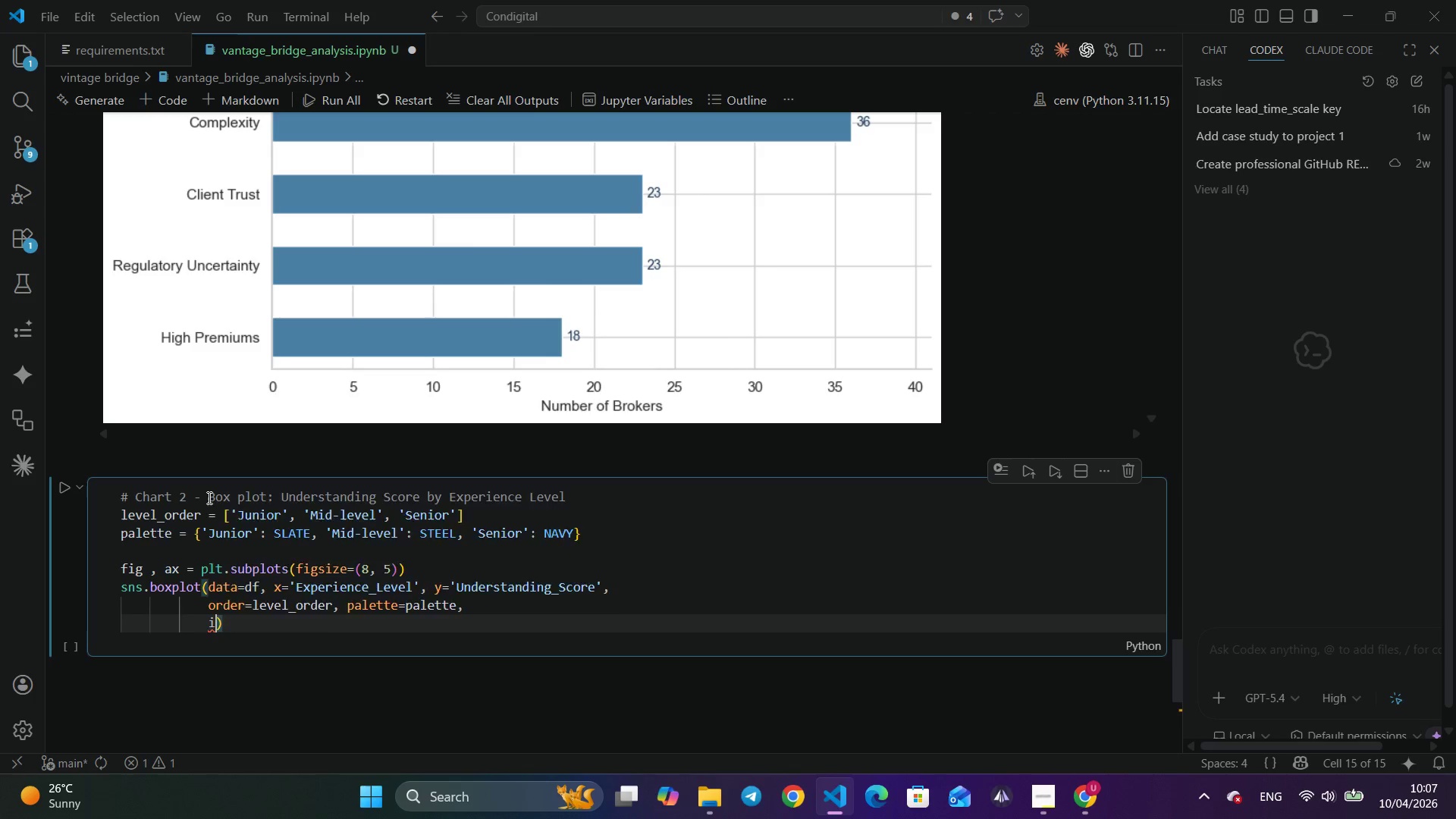 
type(iw)
key(Backspace)
key(Backspace)
type(wit)
key(Backspace)
type(dt)
 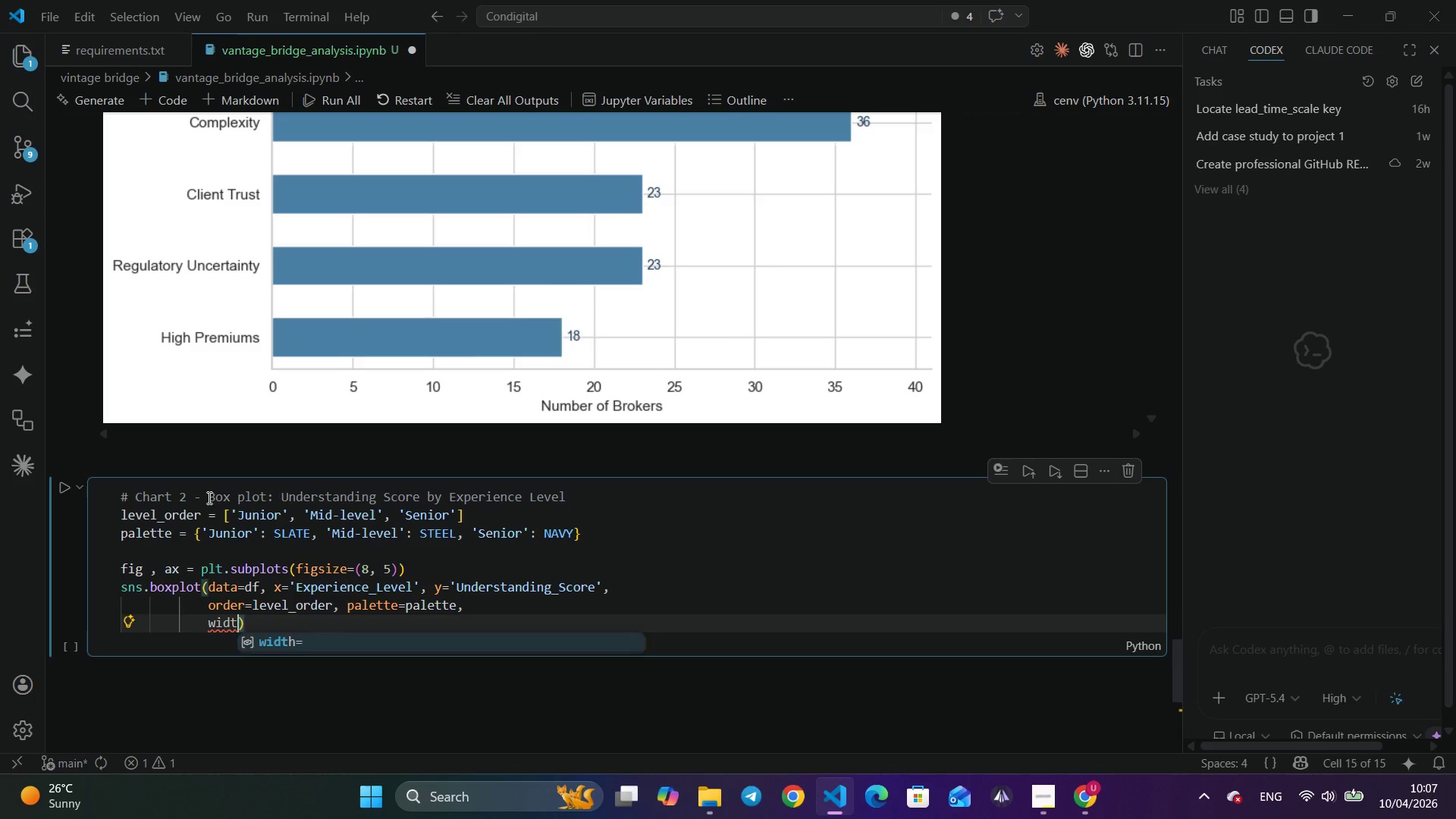 
key(Enter)
 